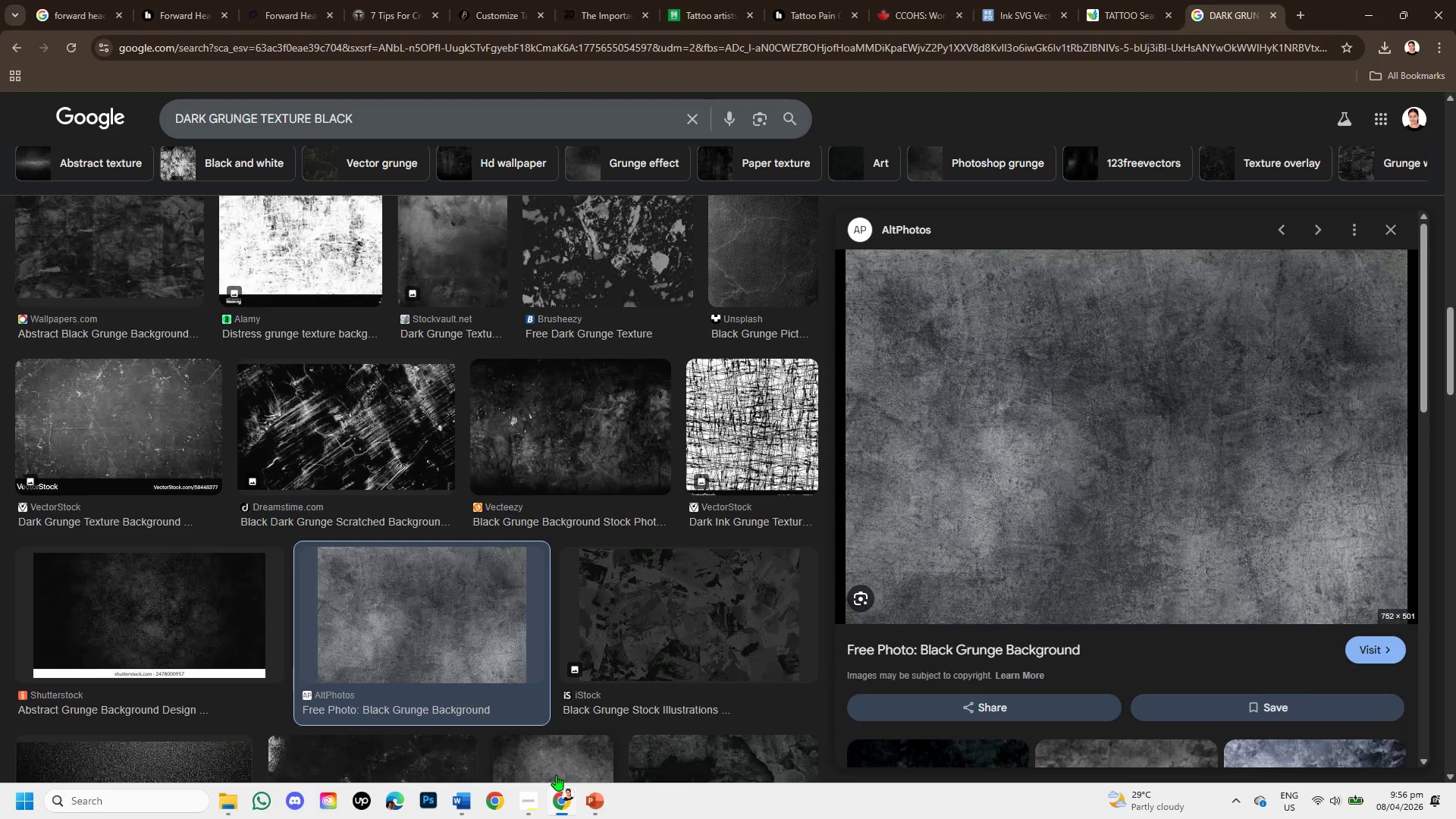 
wait(14.45)
 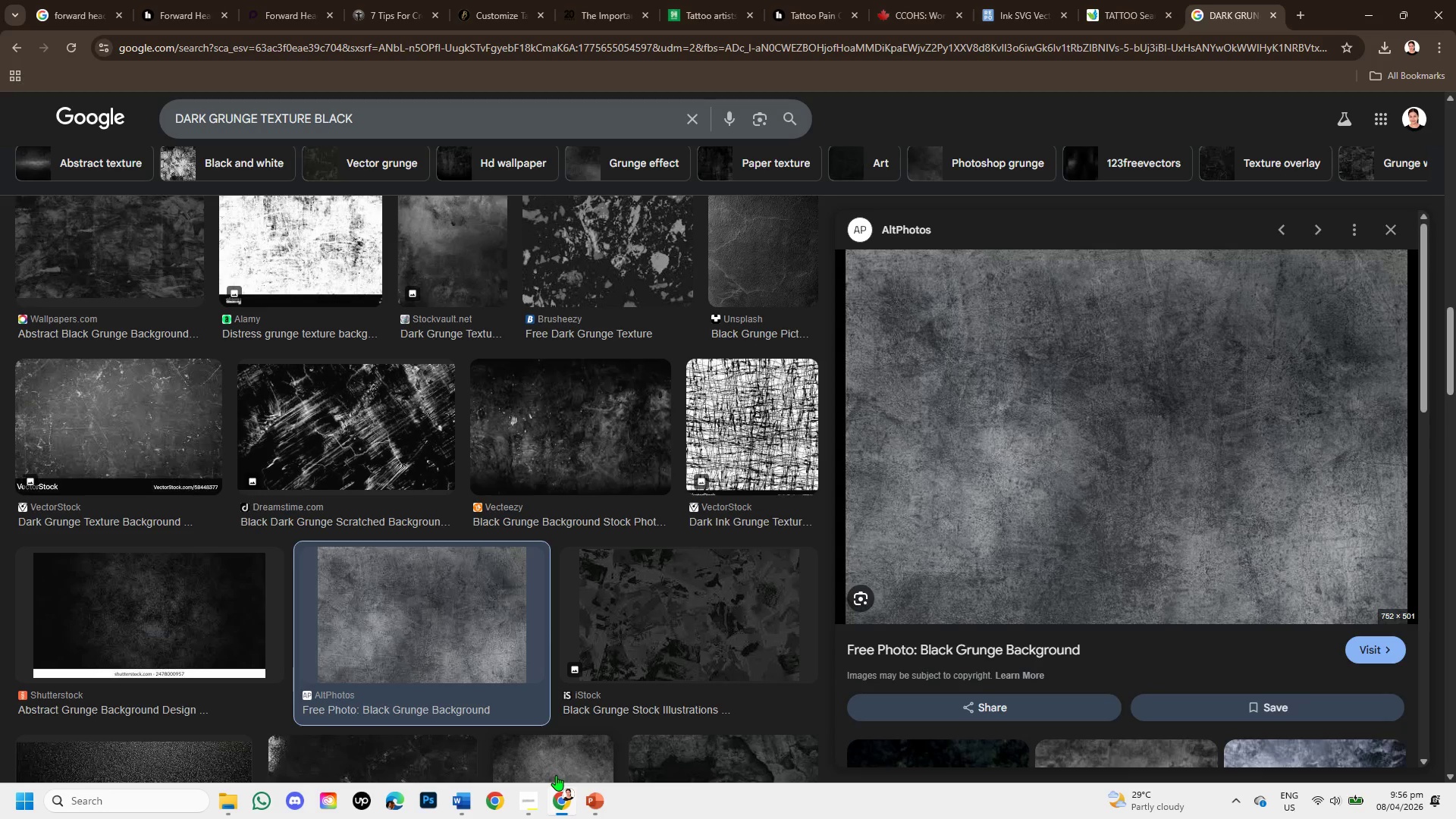 
scroll: coordinate [431, 355], scroll_direction: up, amount: 4.0
 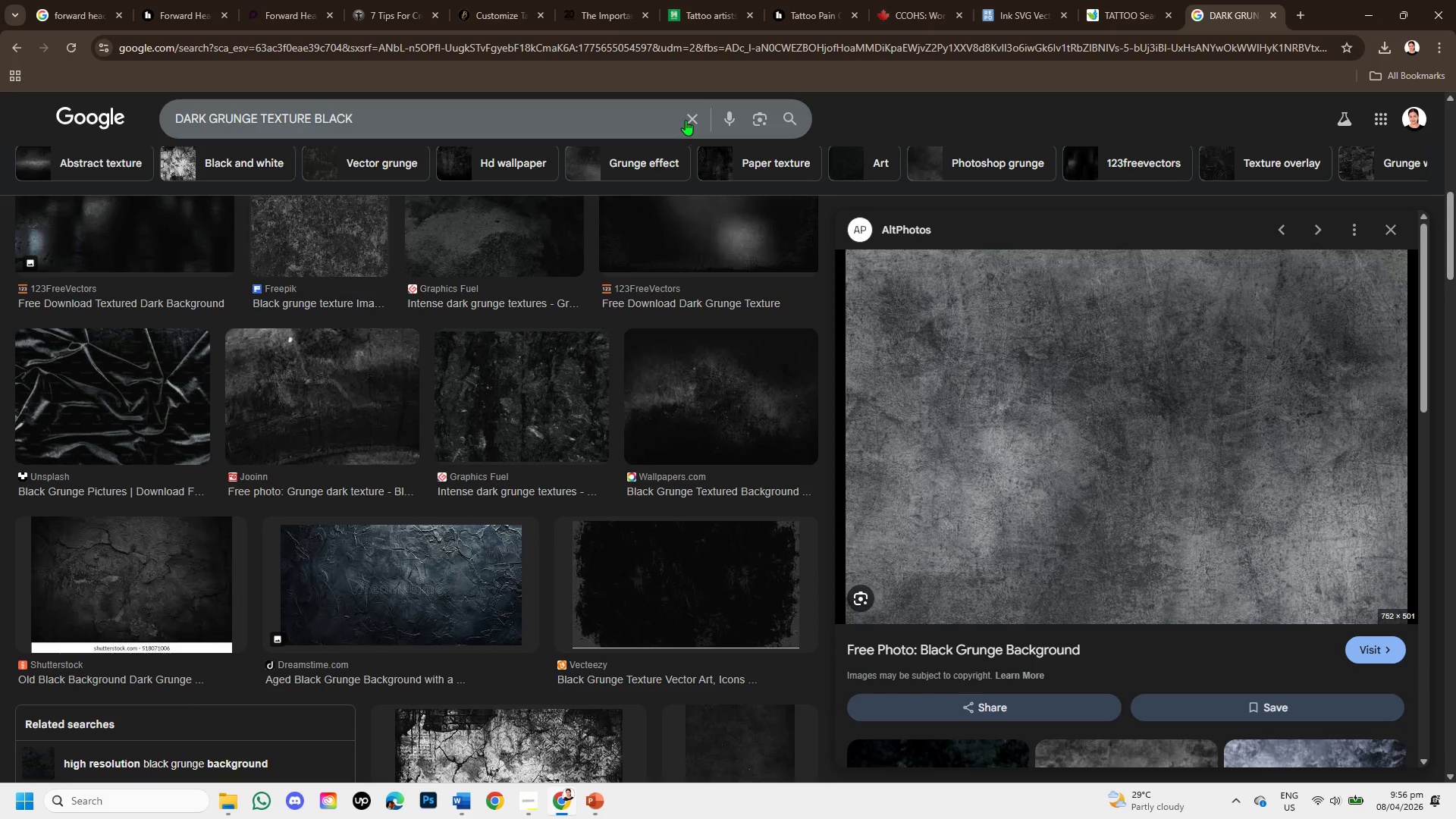 
left_click([688, 118])
 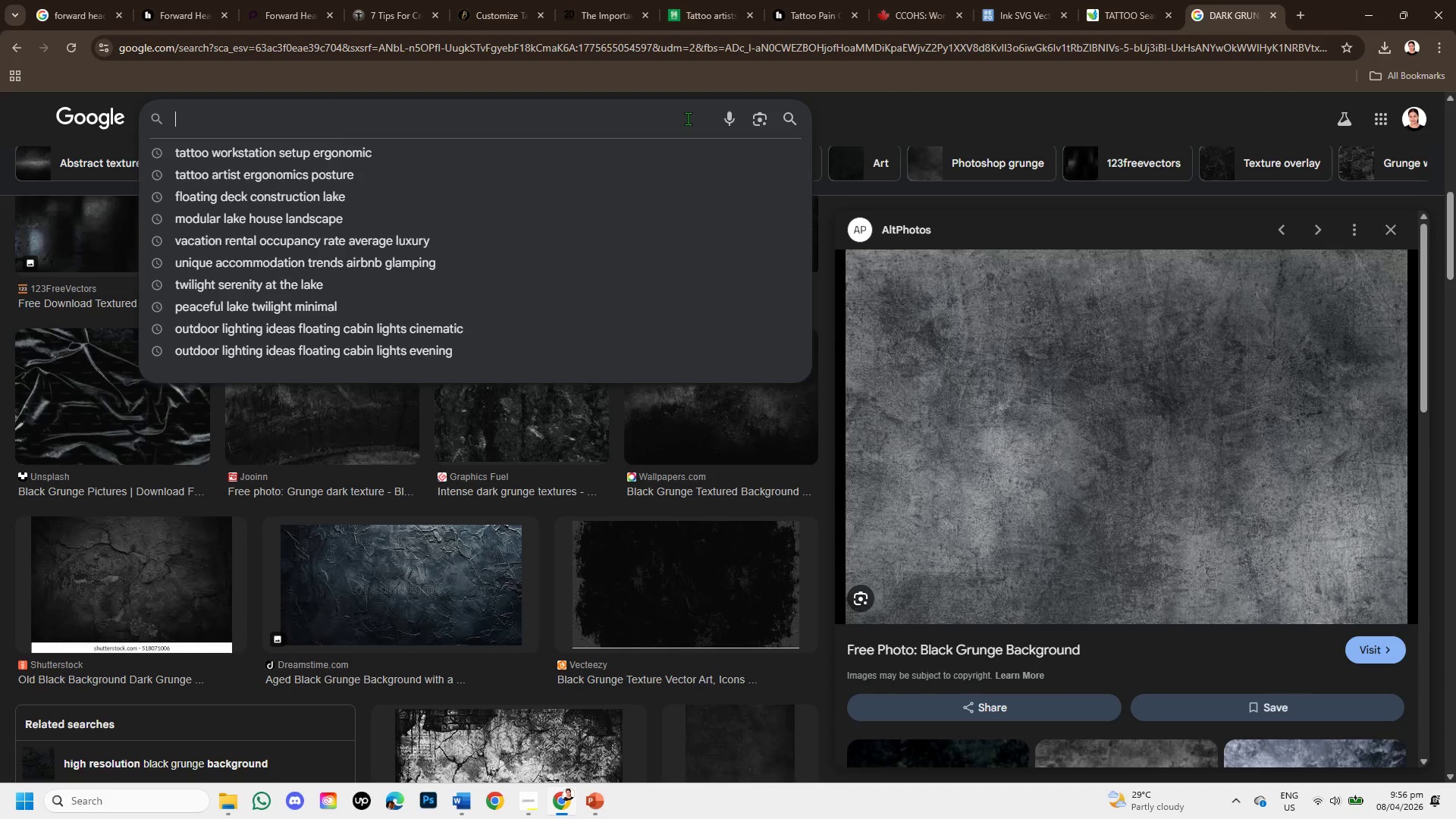 
wait(14.78)
 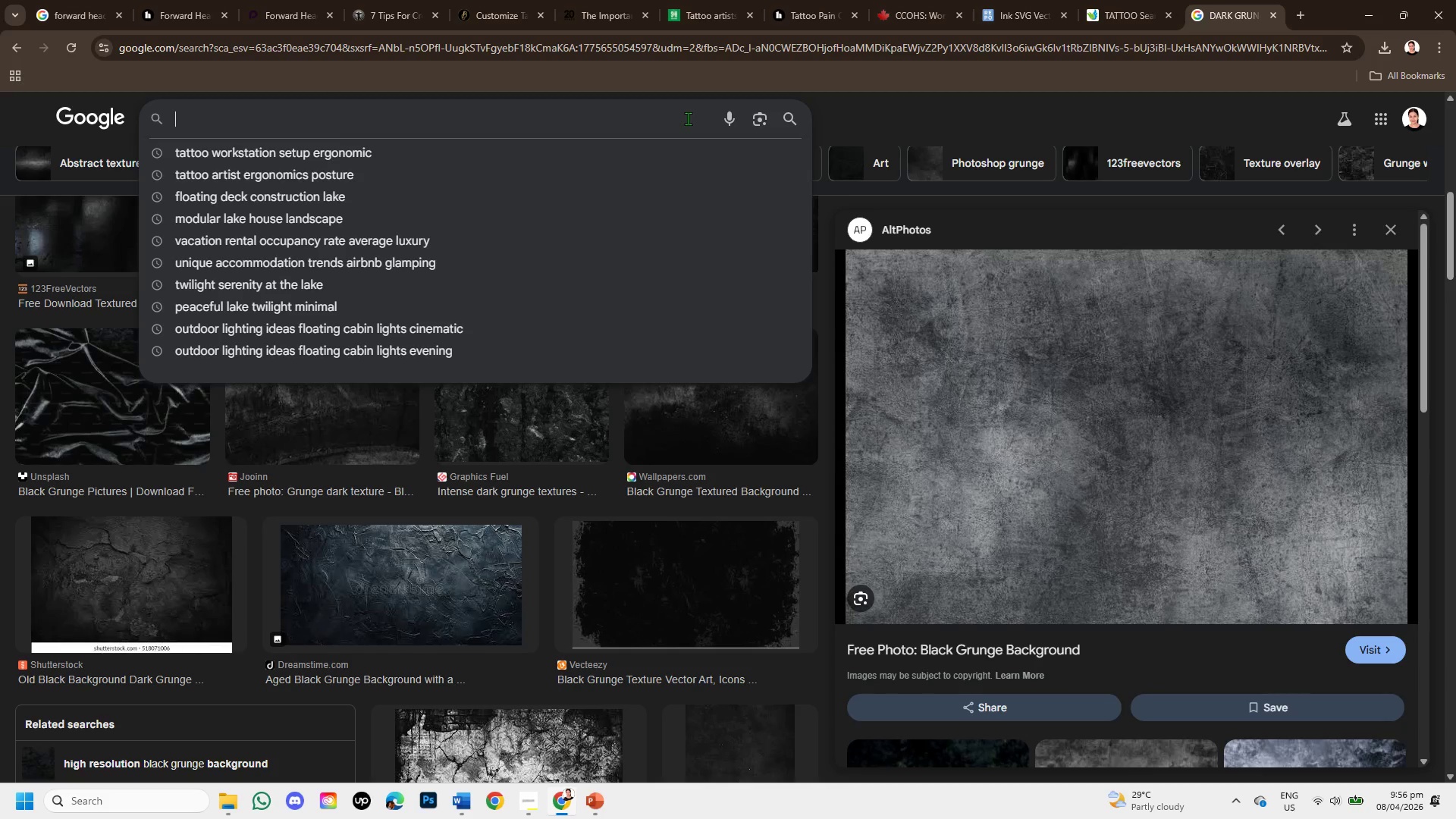 
type(TATTOO ARTIST WORKING SILHOUETTE LINE ART )
 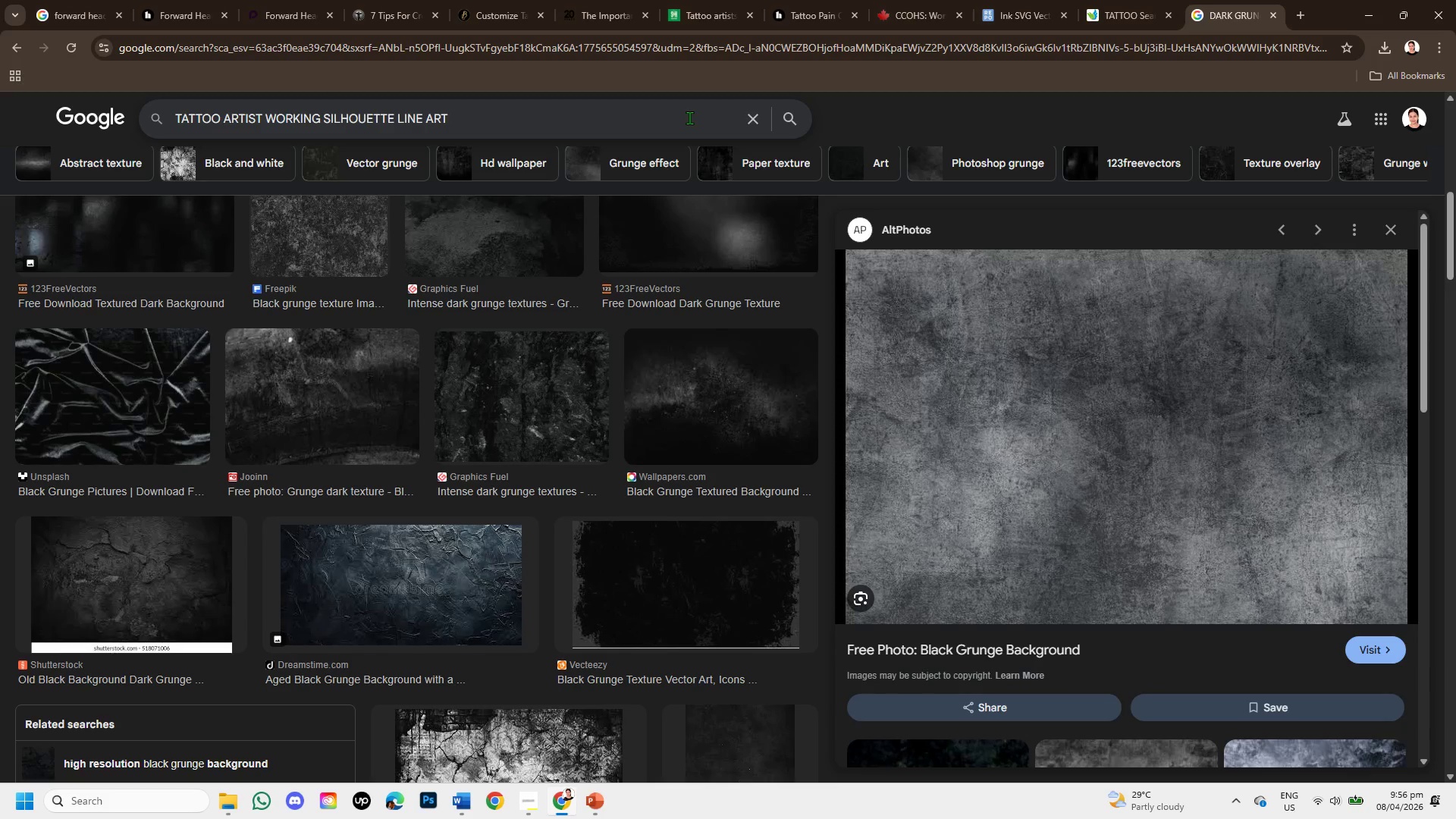 
key(Enter)
 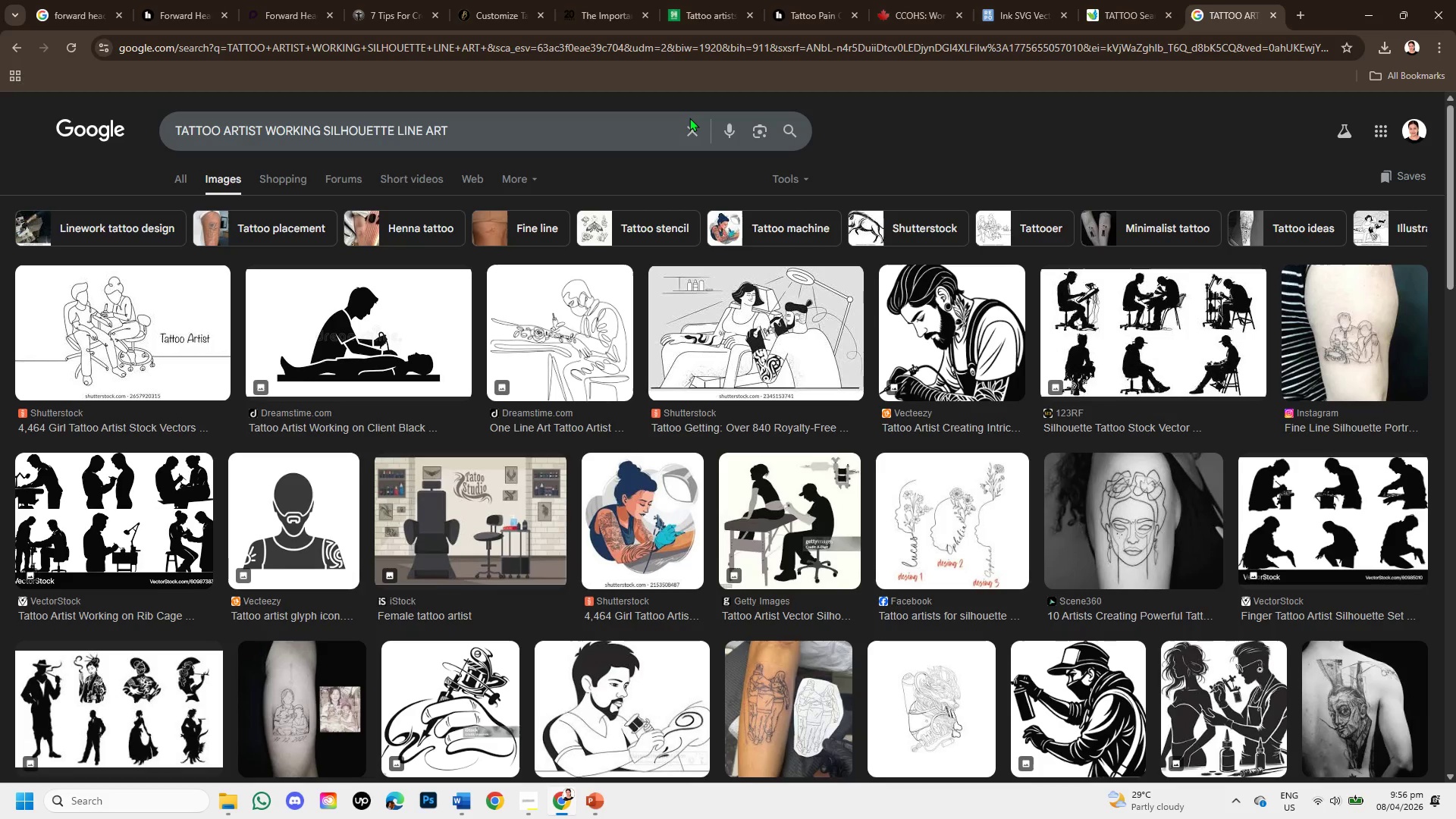 
wait(7.47)
 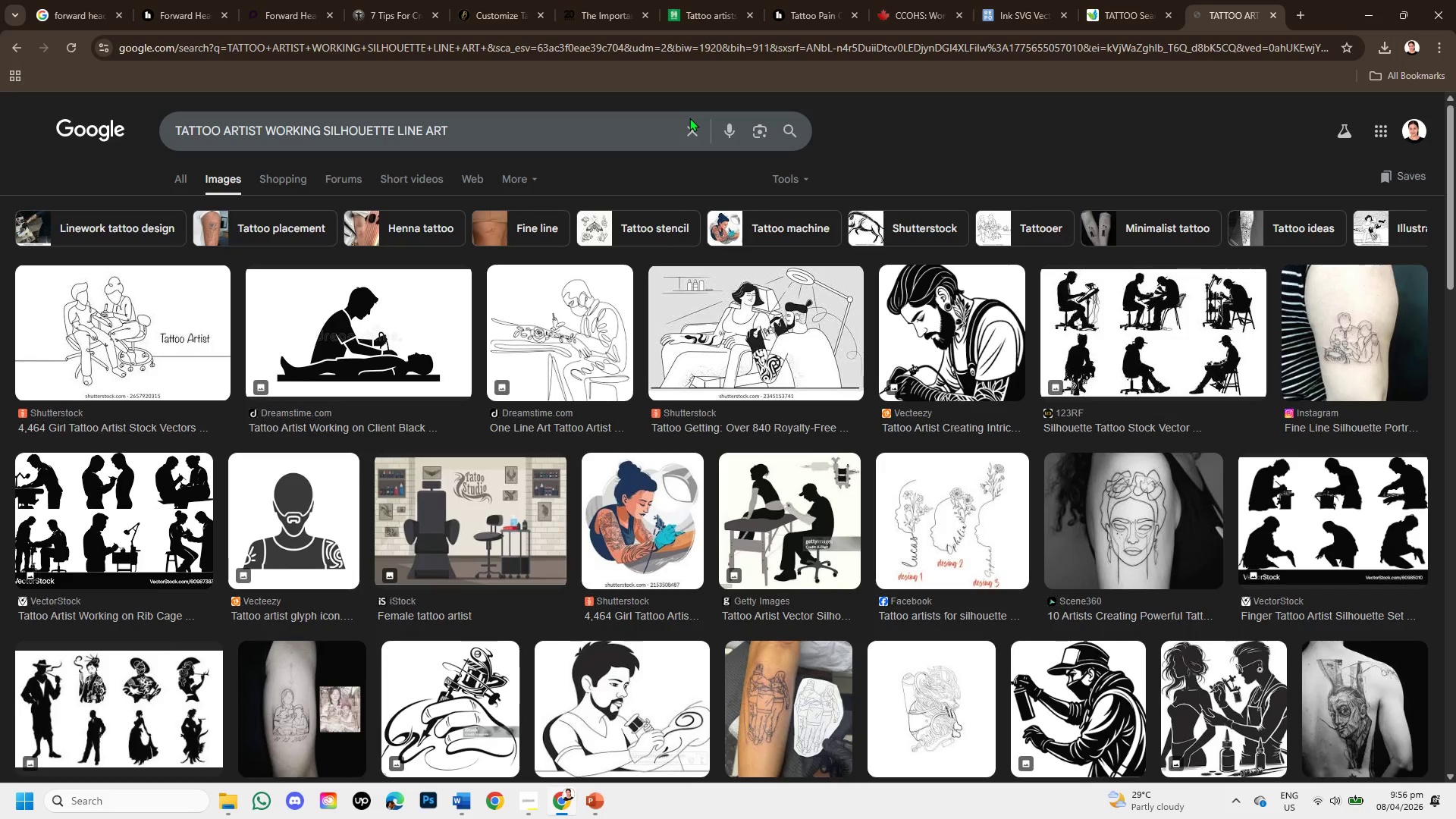 
mouse_move([737, 410])
 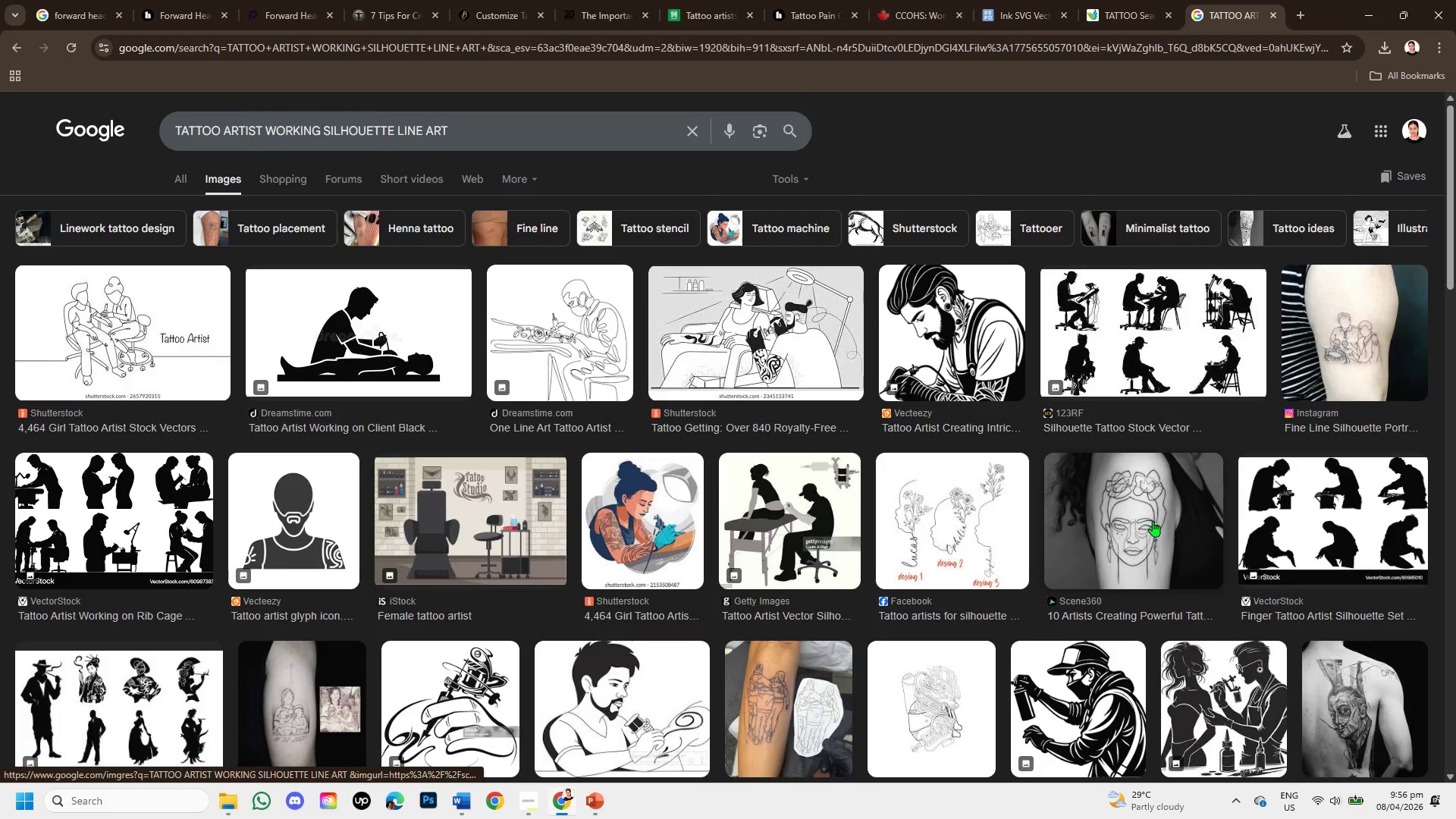 
scroll: coordinate [1034, 555], scroll_direction: down, amount: 5.0
 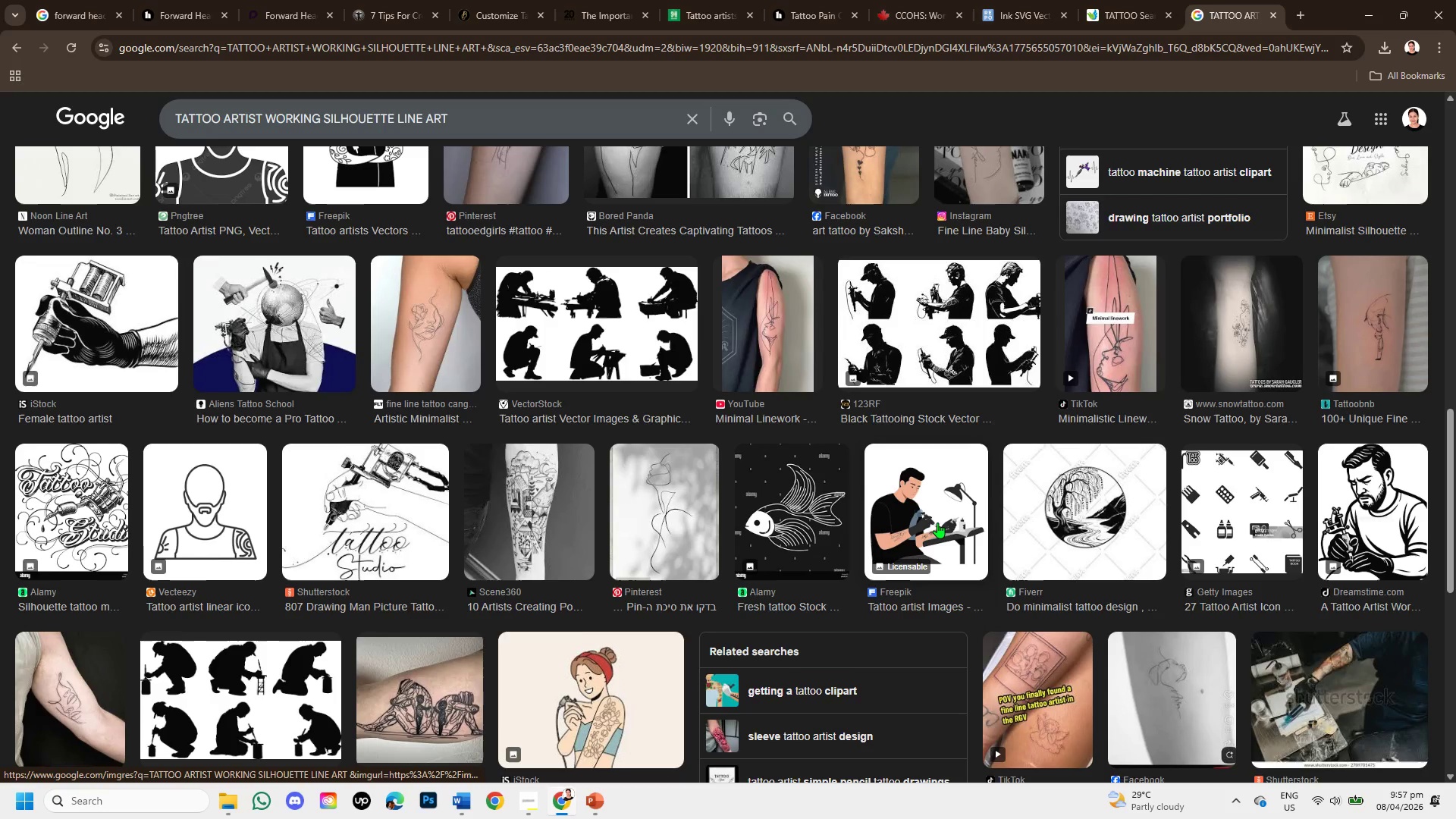 
scroll: coordinate [267, 318], scroll_direction: up, amount: 6.0
 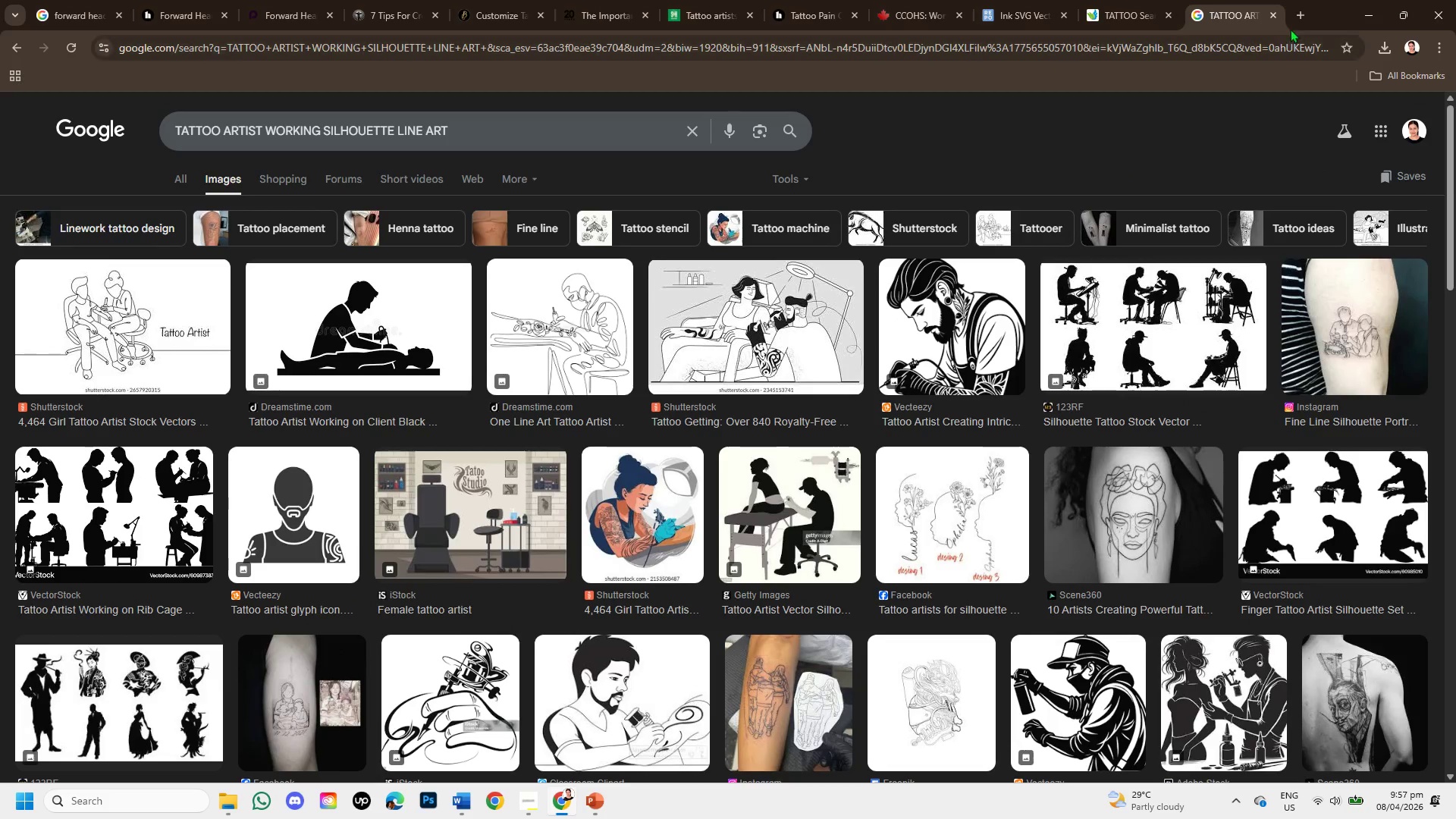 
left_click([1298, 13])
 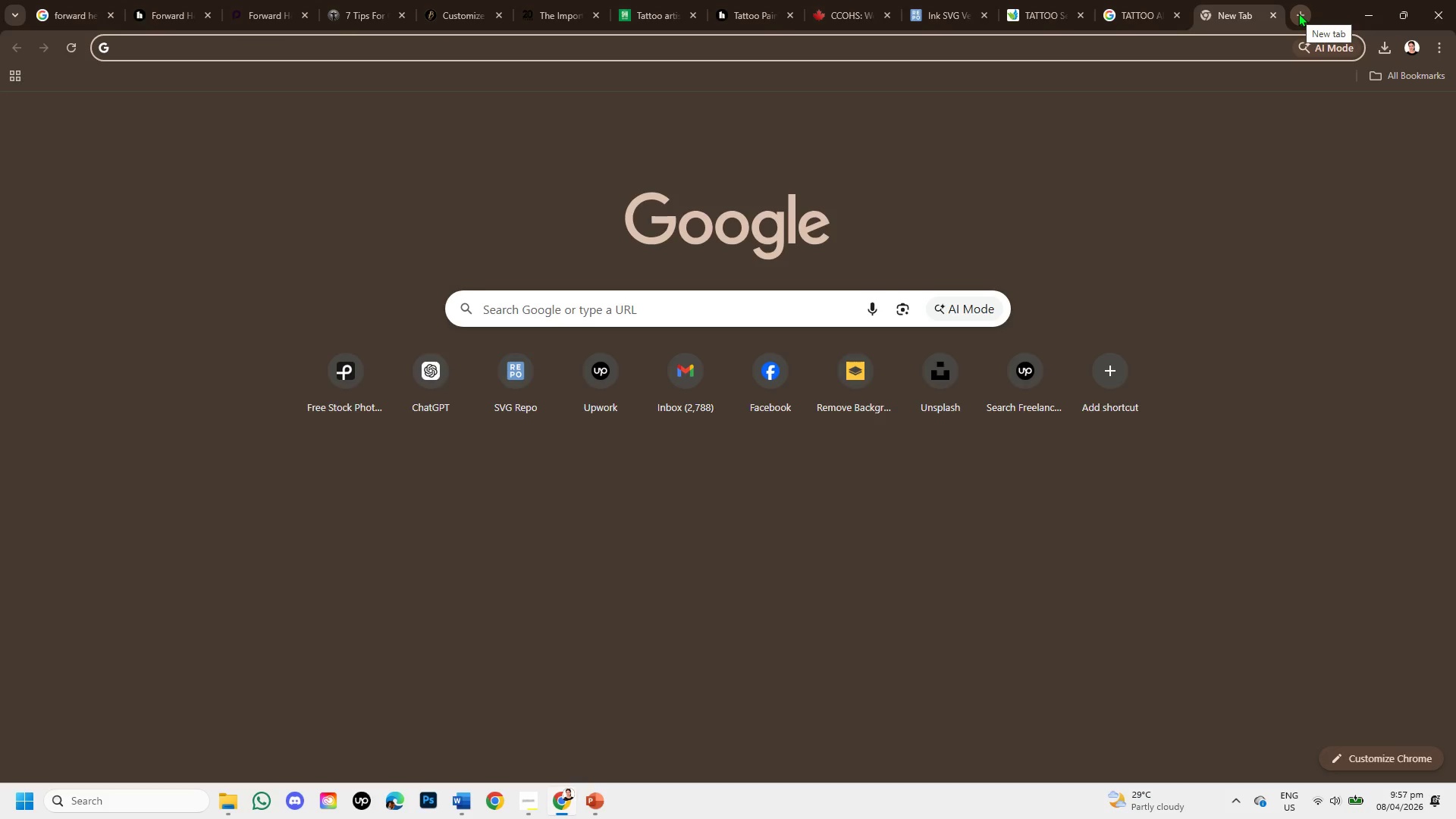 
type(UINS[Insert][Insert][Insert])
key(Backspace)
key(Backspace)
key(Backspace)
key(Backspace)
key(Backspace)
type(UNS)
 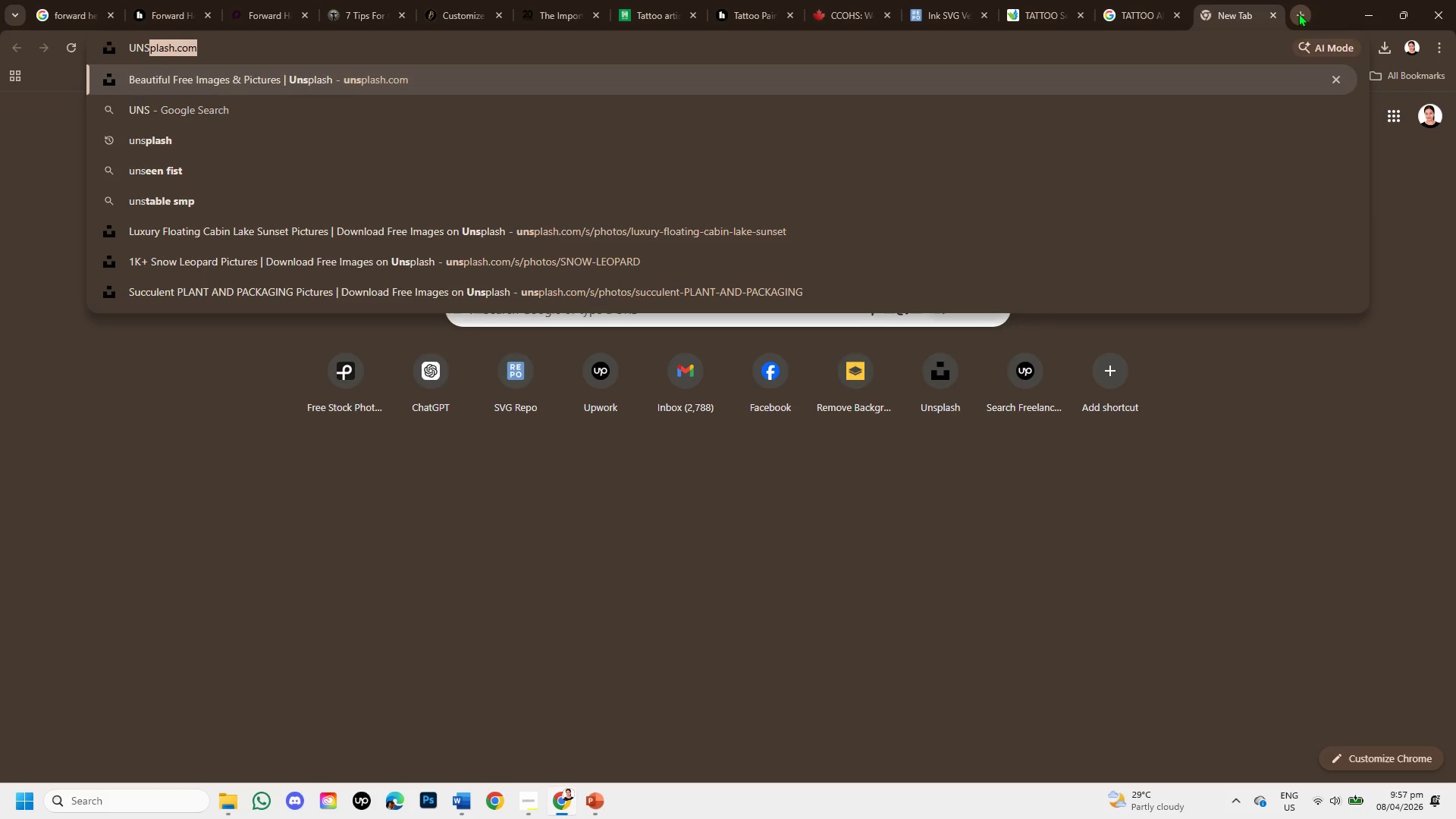 
key(Enter)
 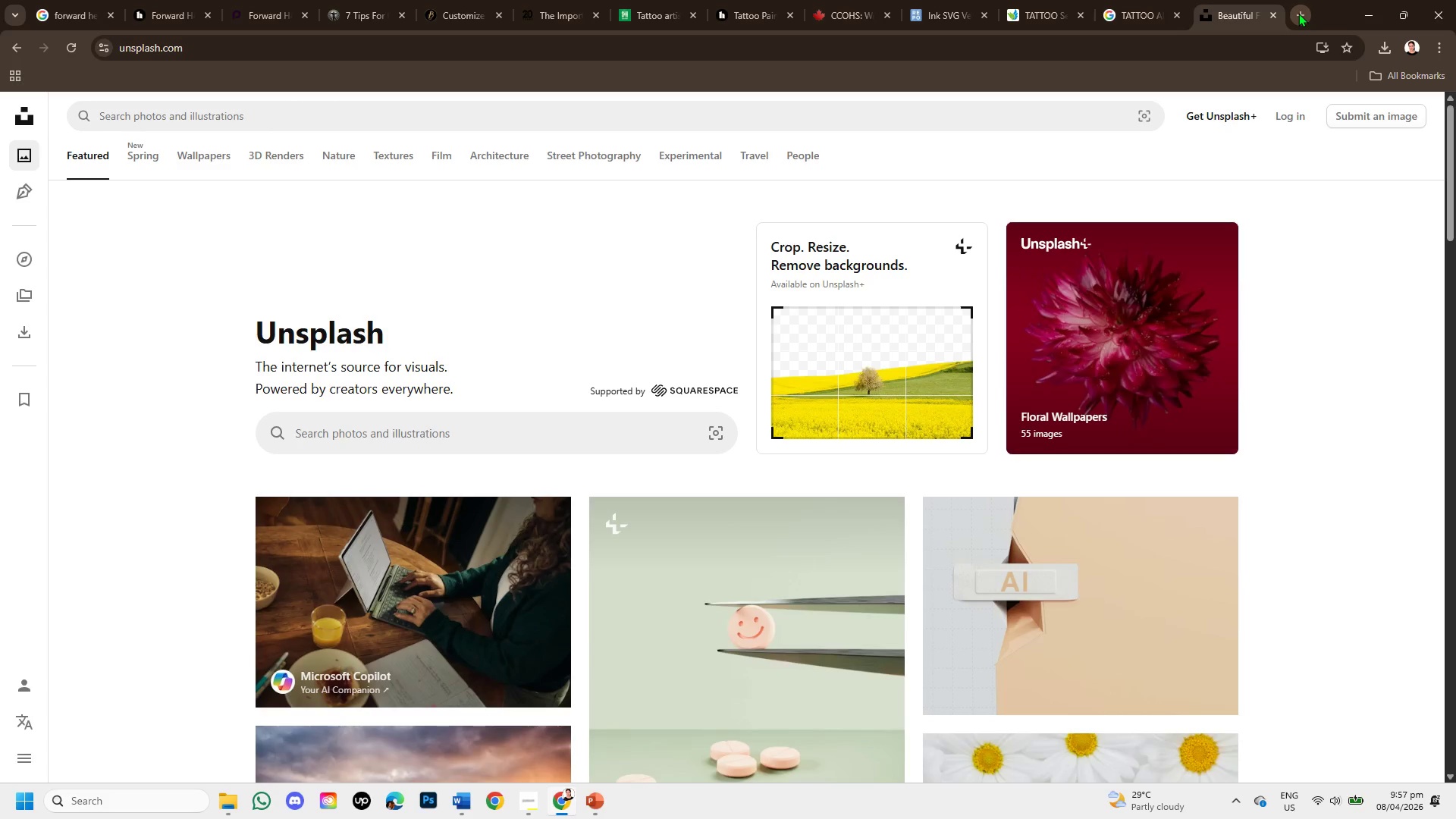 
wait(15.91)
 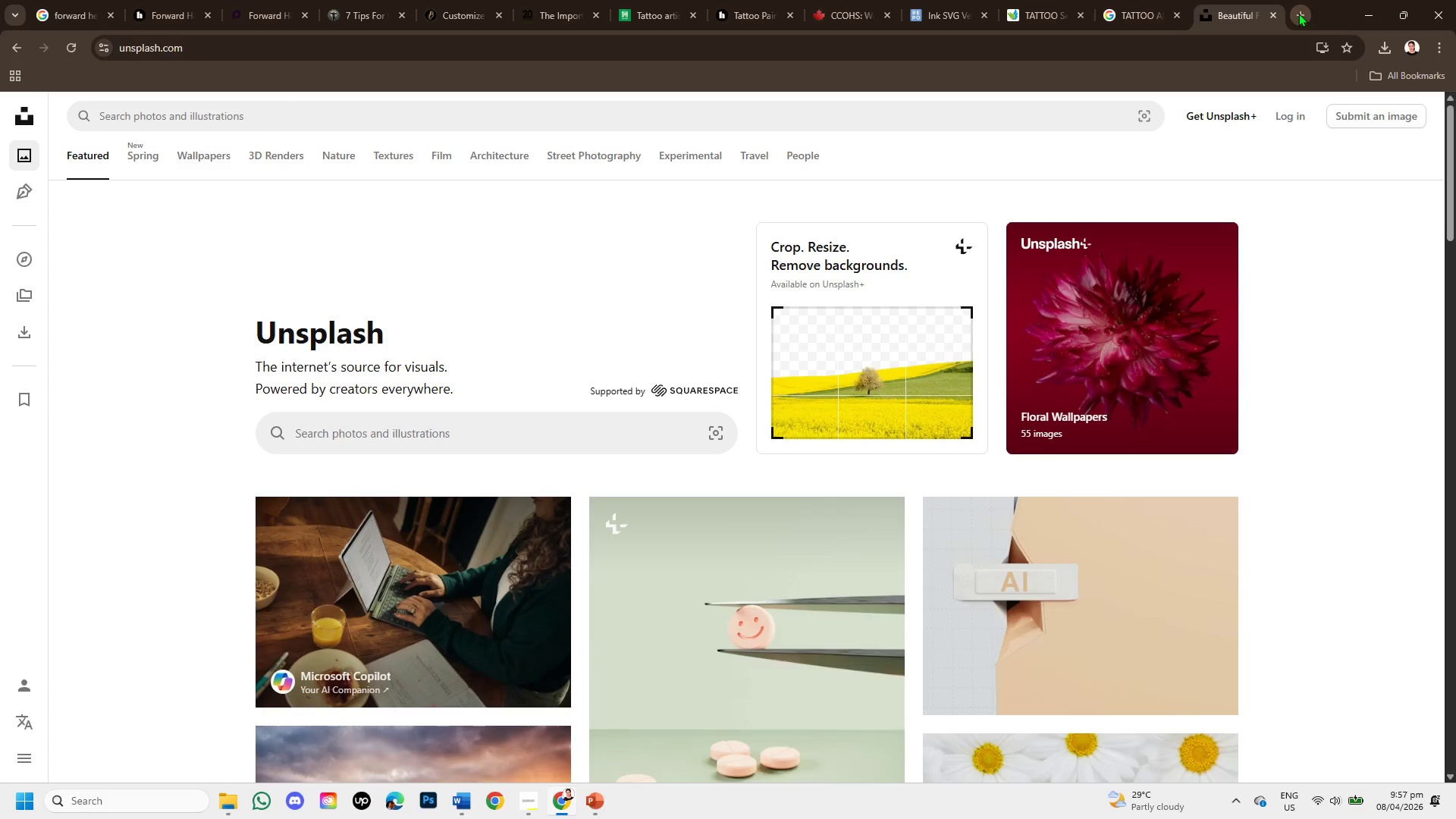 
mouse_move([372, -1])
 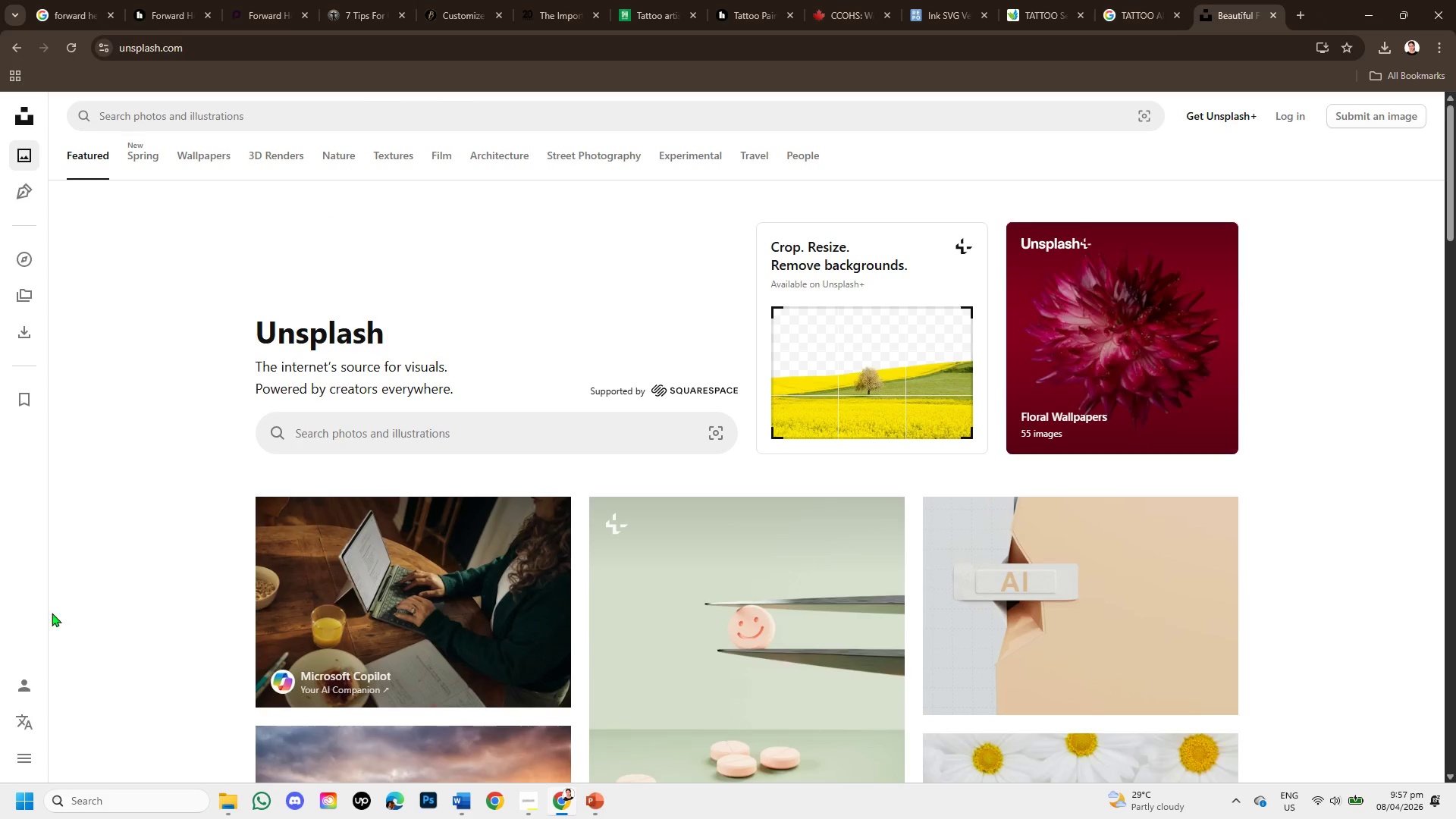 
scroll: coordinate [479, 470], scroll_direction: up, amount: 2.0
 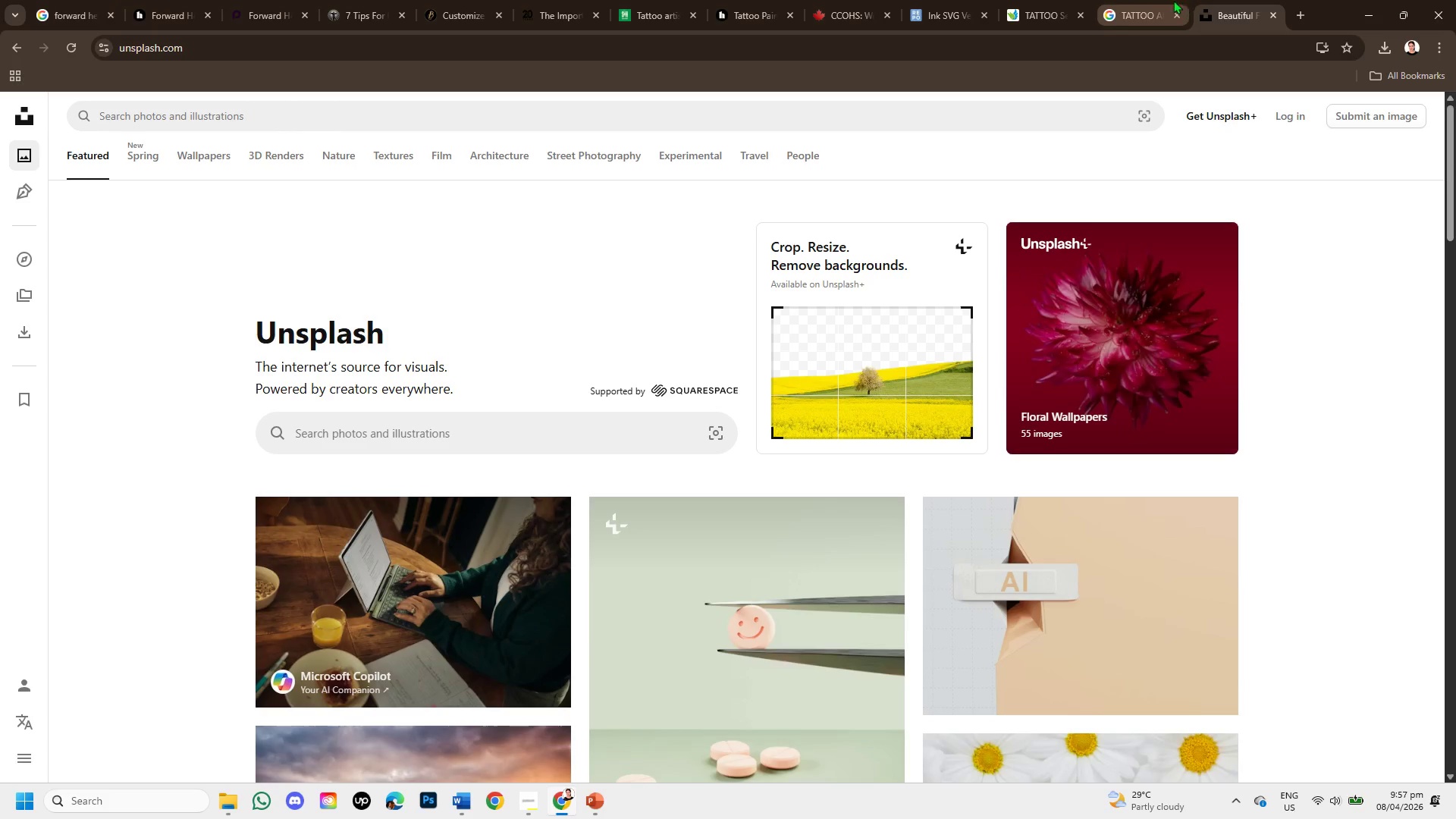 
left_click([1134, 5])
 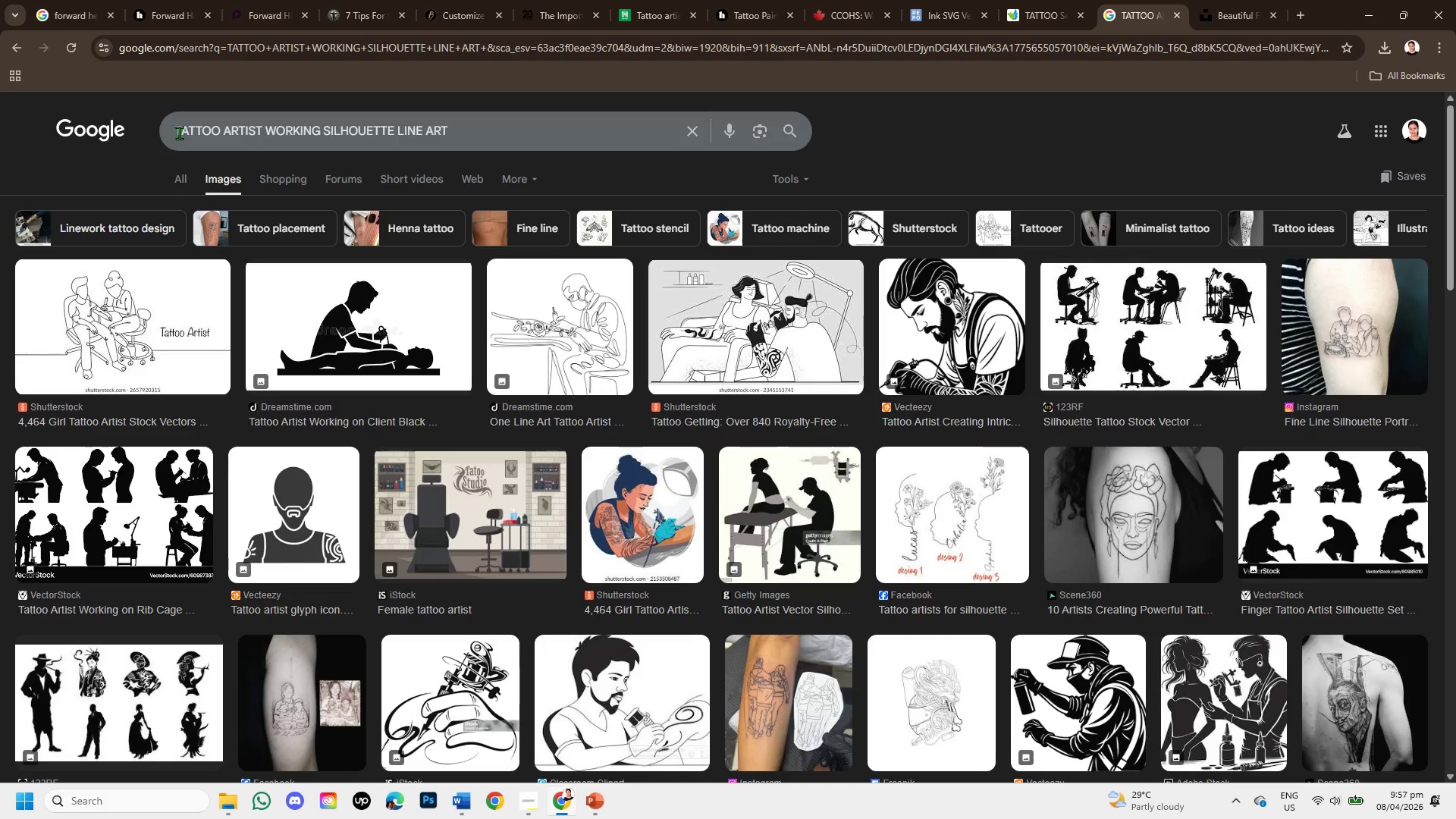 
left_click_drag(start_coordinate=[176, 131], to_coordinate=[681, 174])
 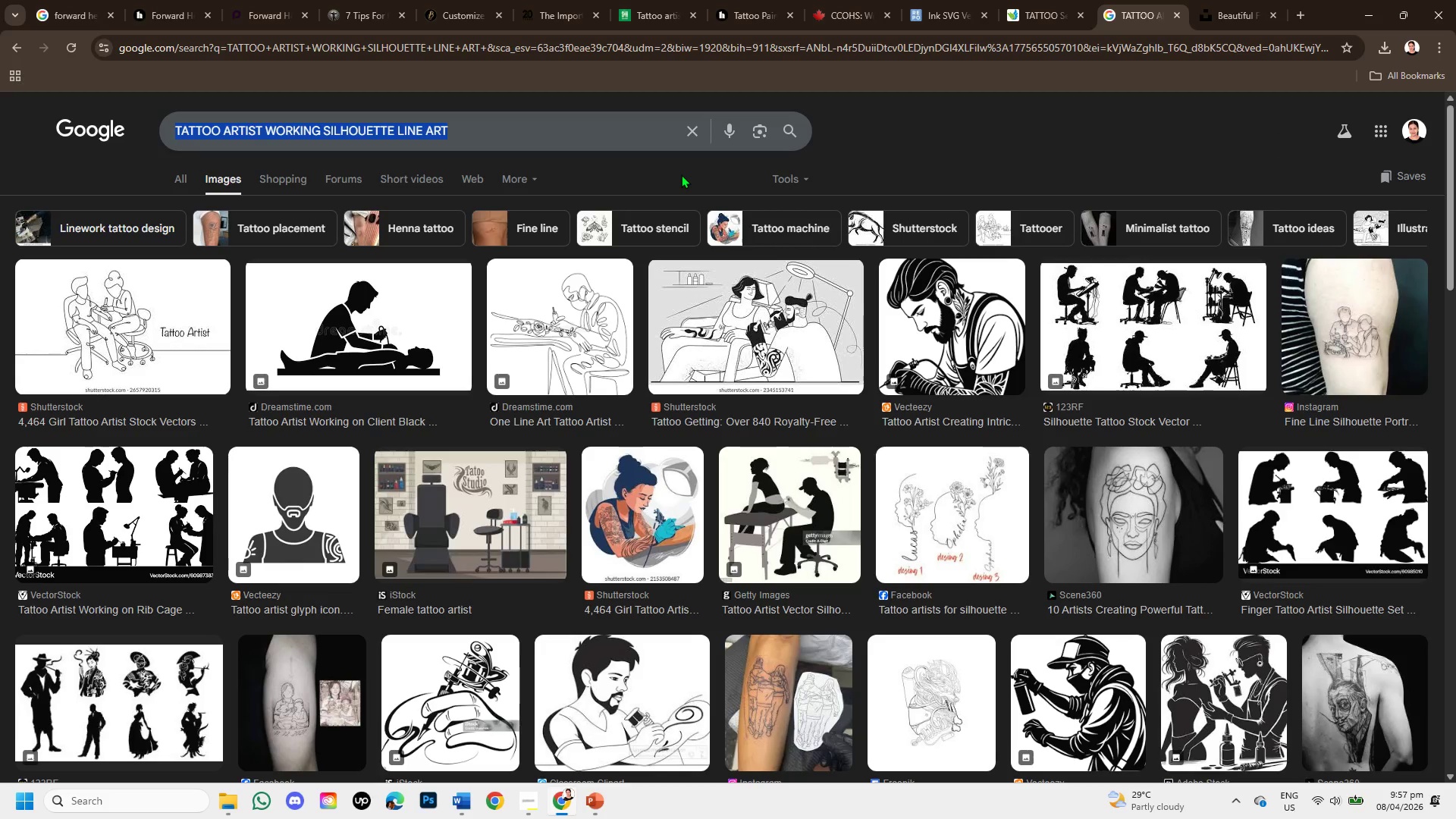 
key(Control+C)
 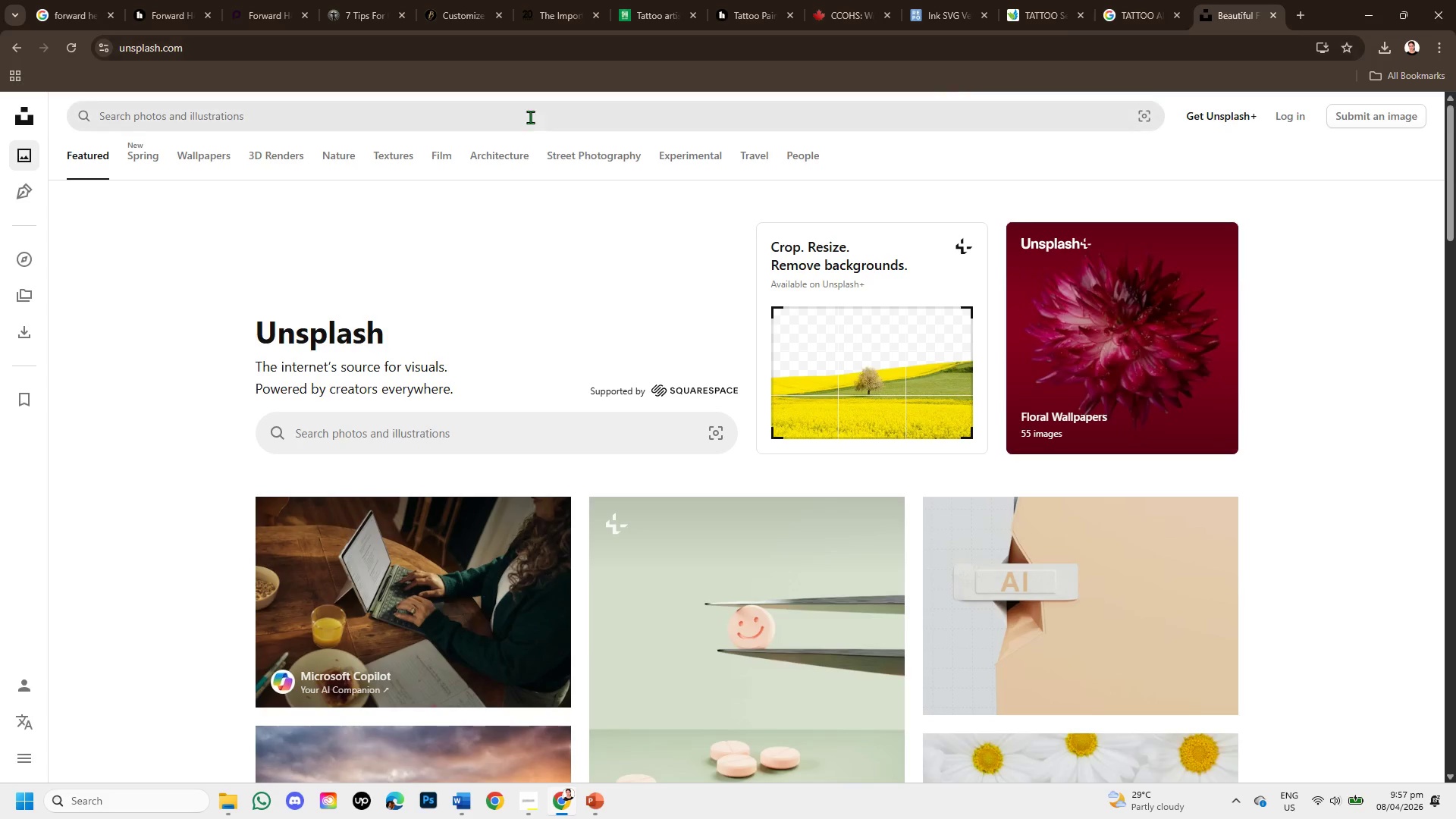 
key(Control+V)
 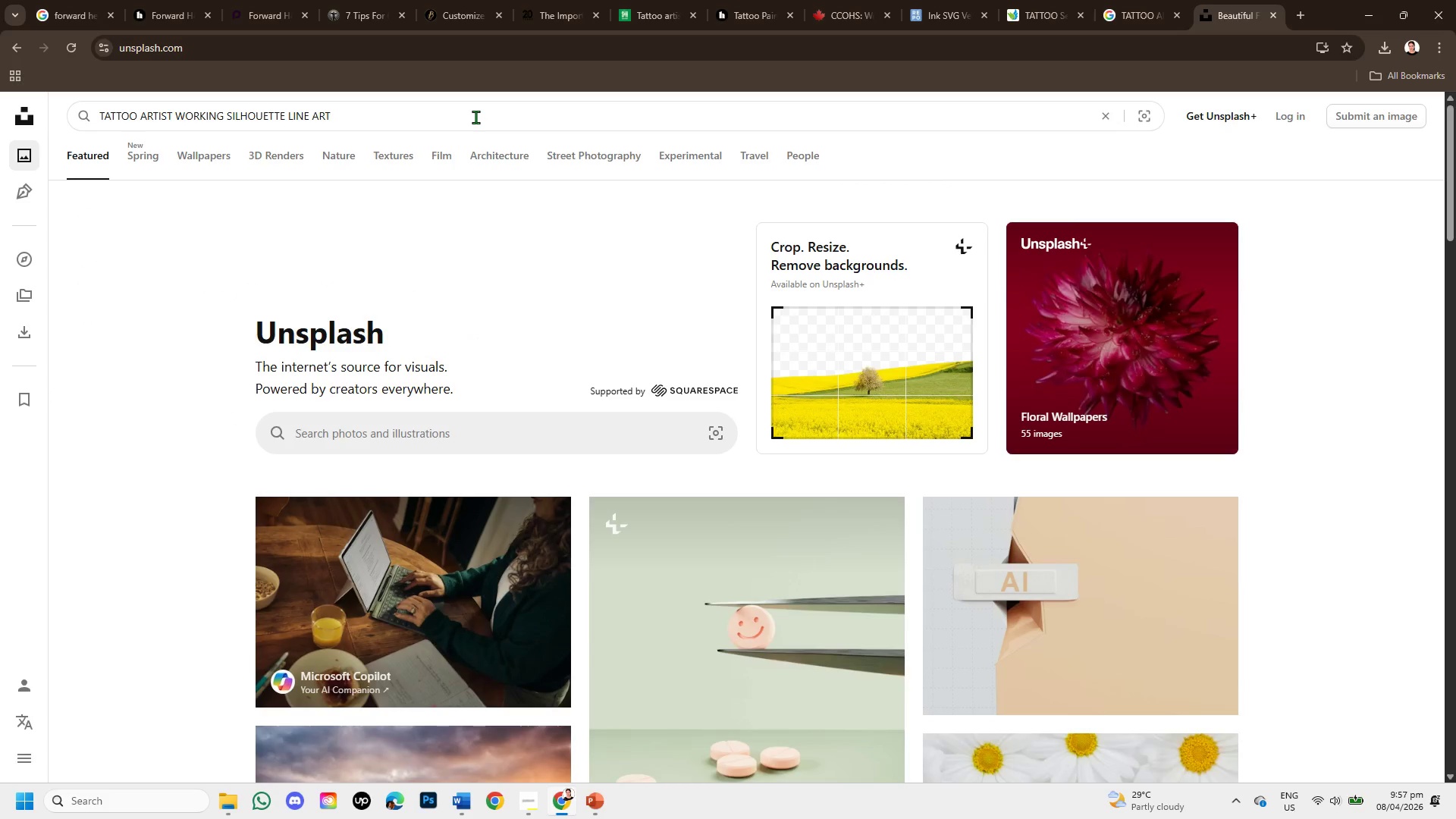 
key(Enter)
 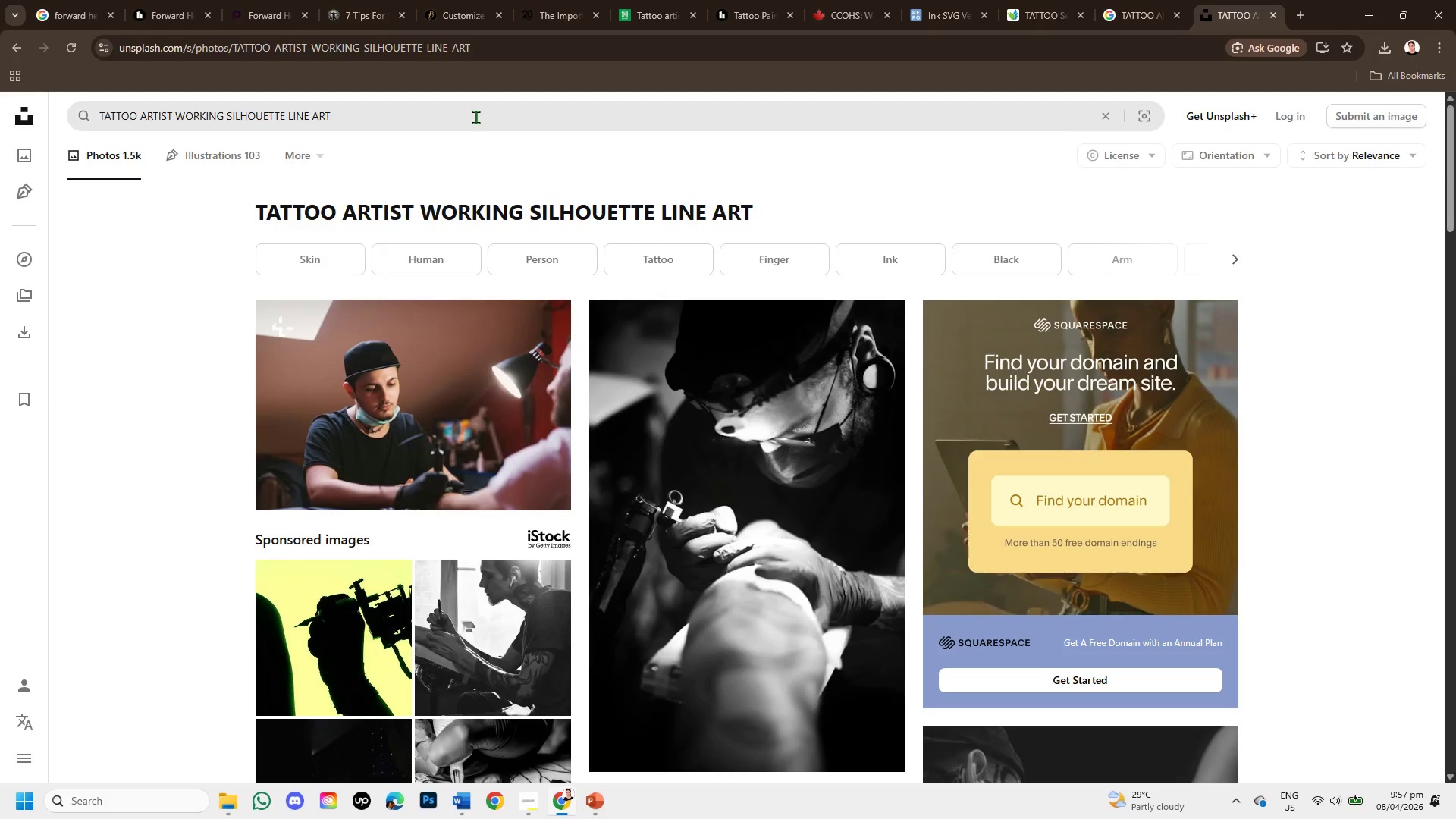 
wait(8.55)
 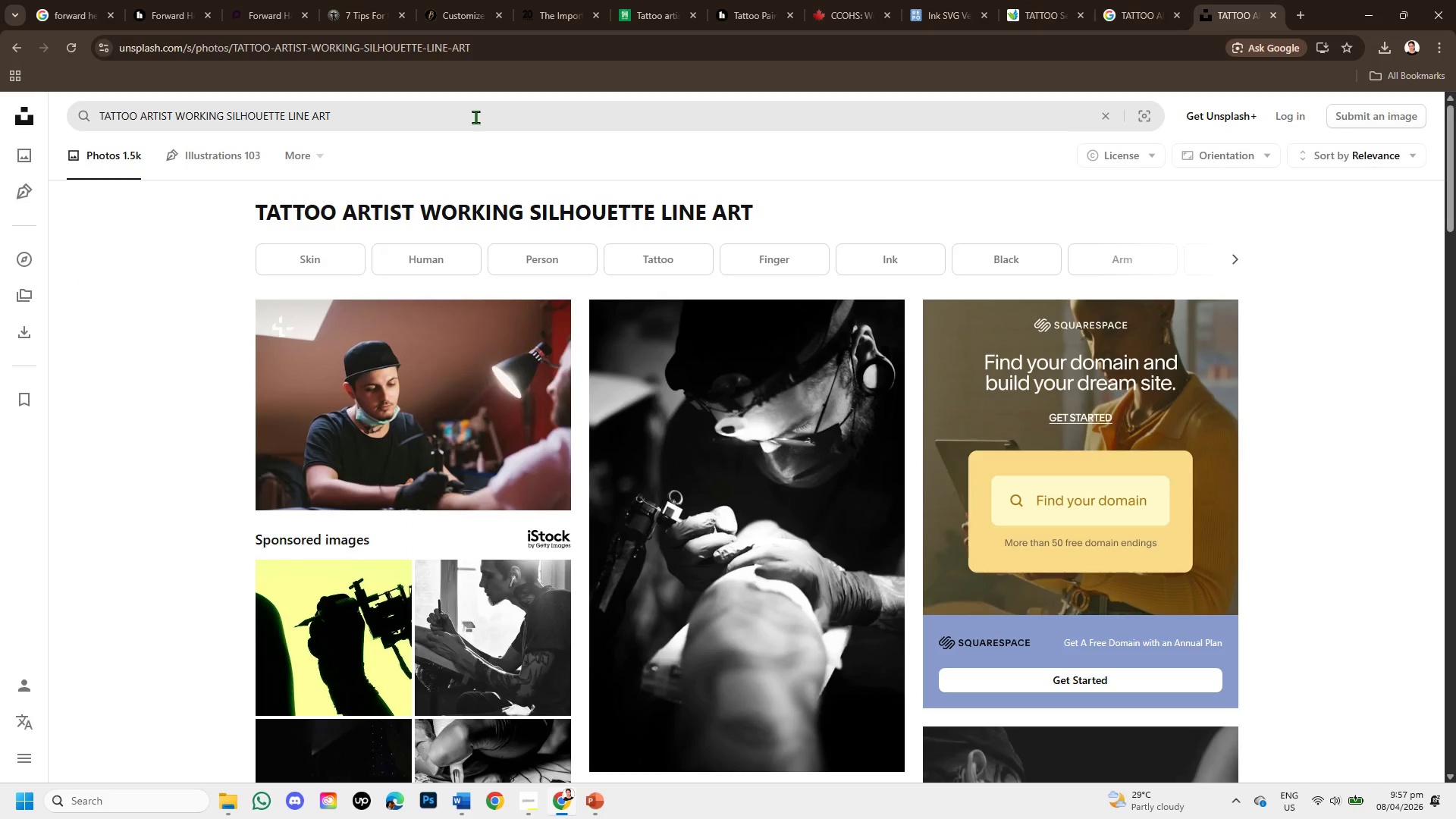 
scroll: coordinate [766, 613], scroll_direction: down, amount: 6.0
 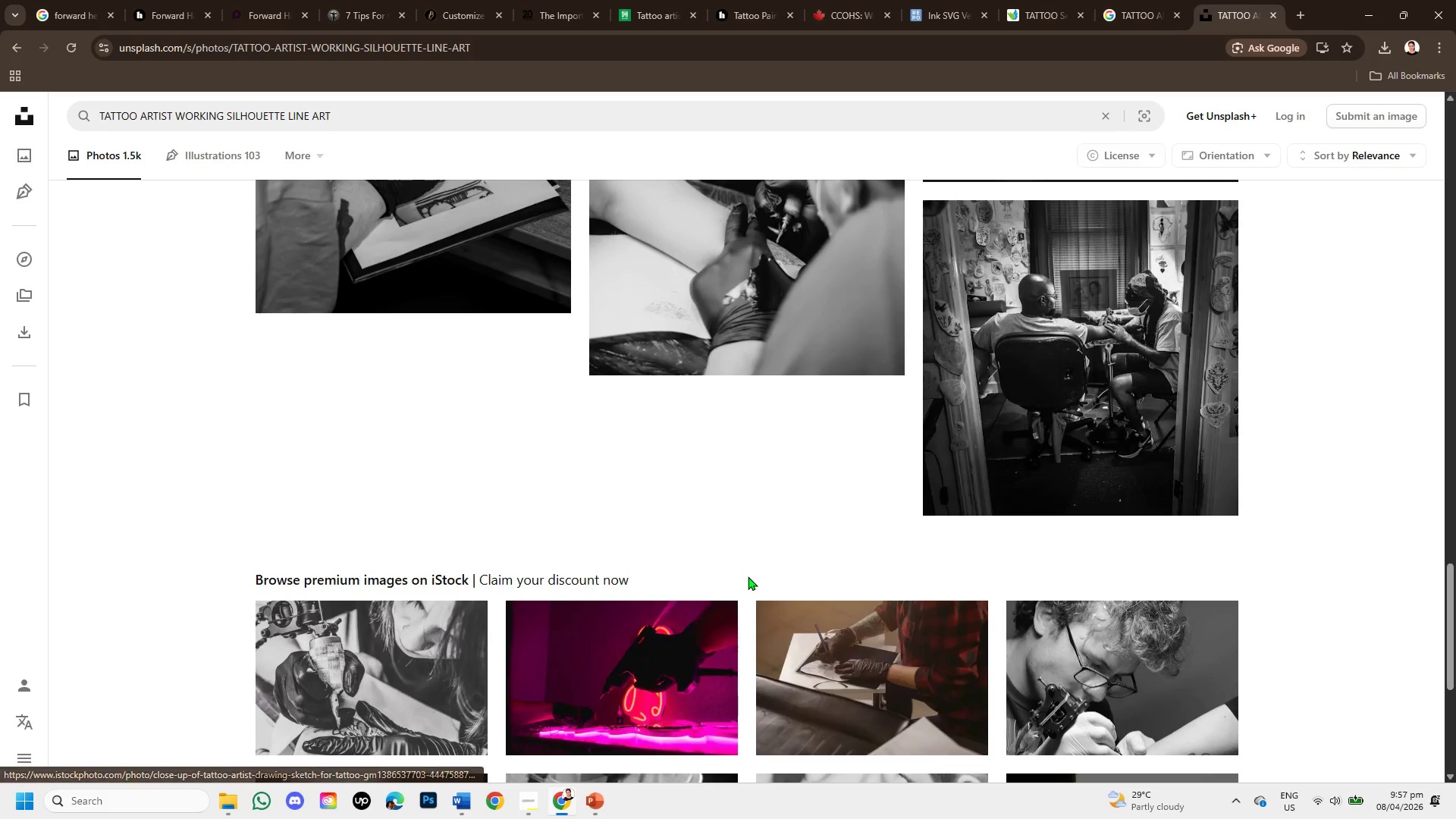 
scroll: coordinate [879, 27], scroll_direction: up, amount: 15.0
 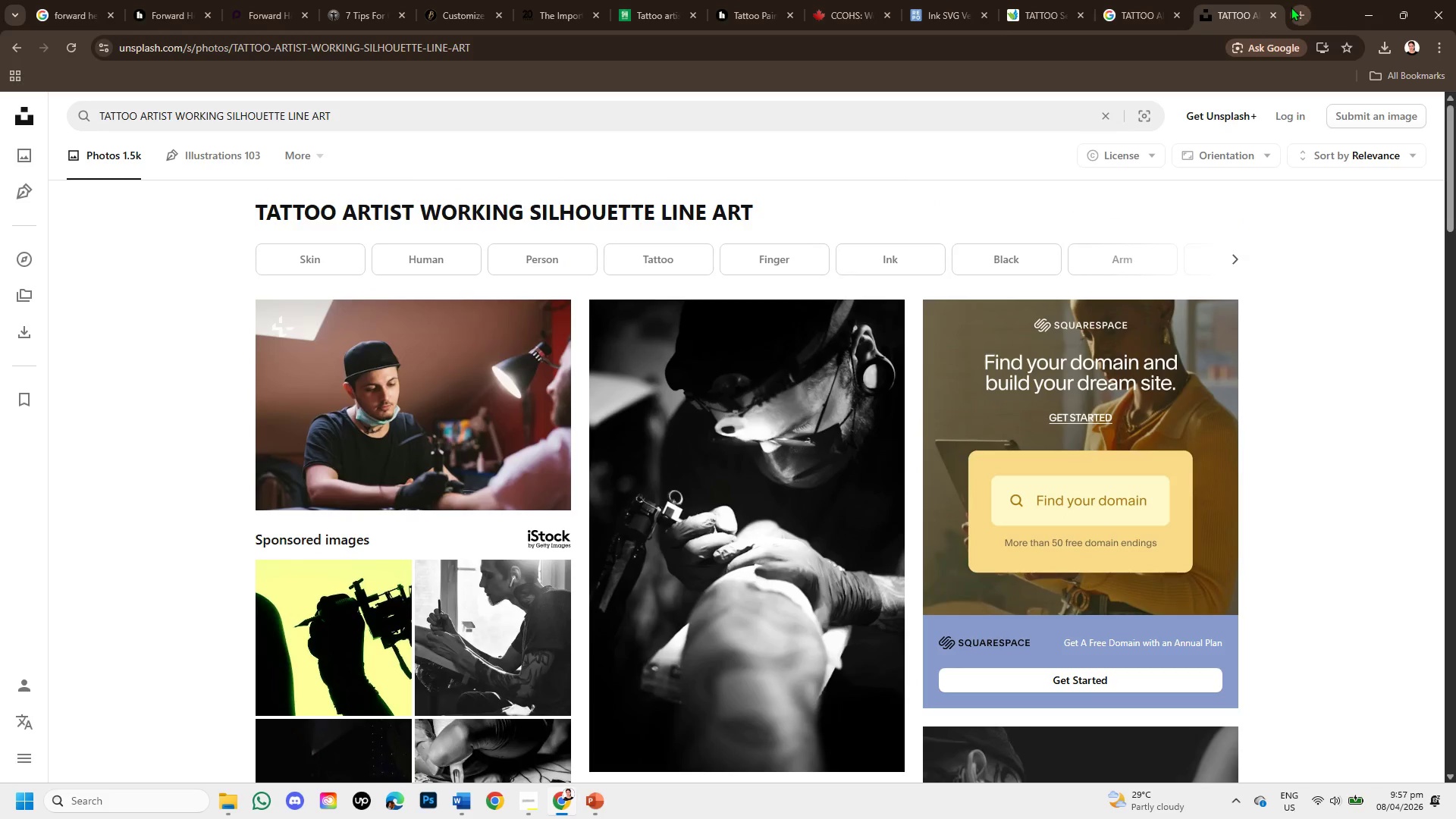 
left_click([1291, 7])
 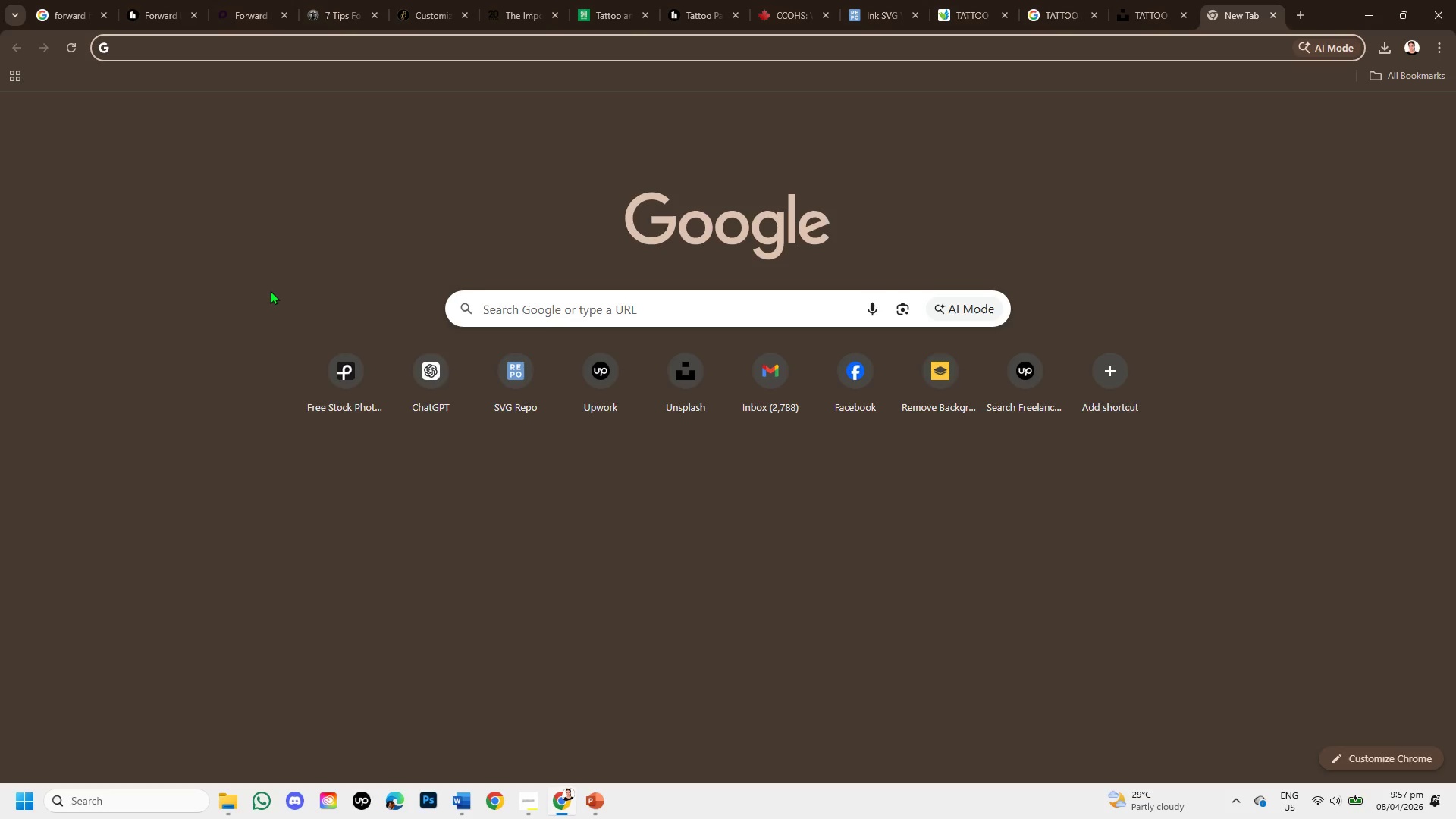 
type(PEXE)
 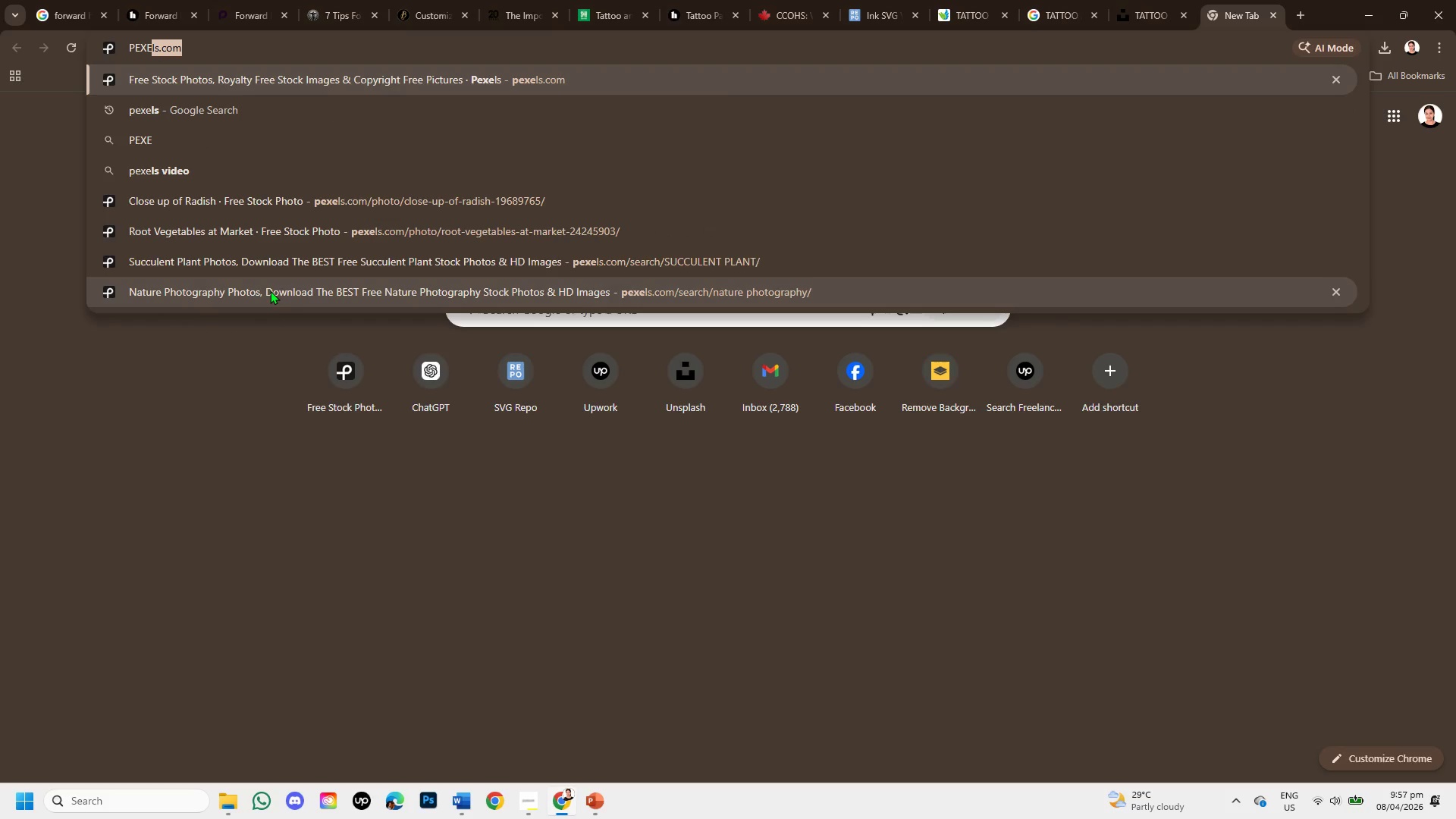 
key(Enter)
 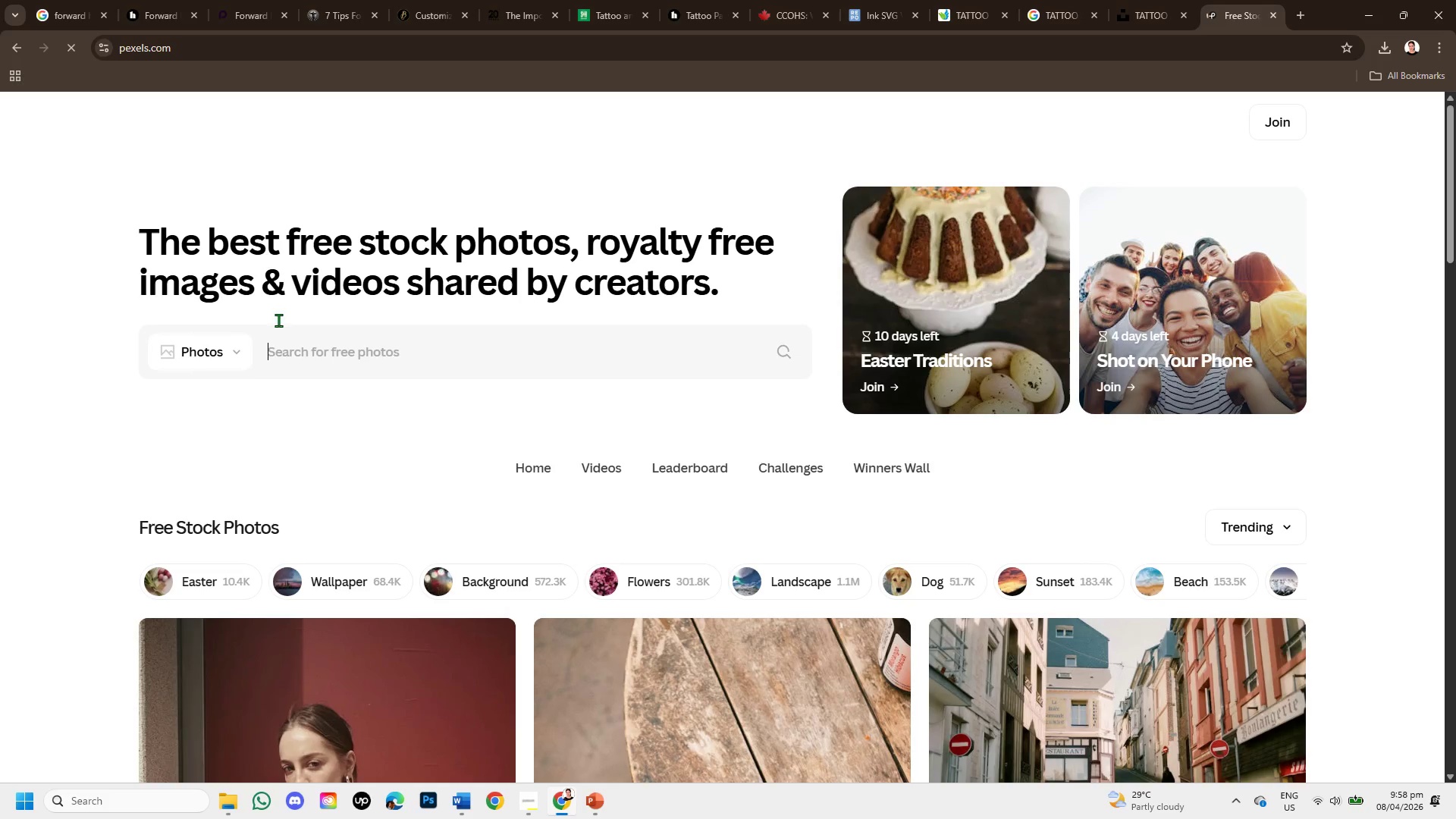 
left_click([294, 358])
 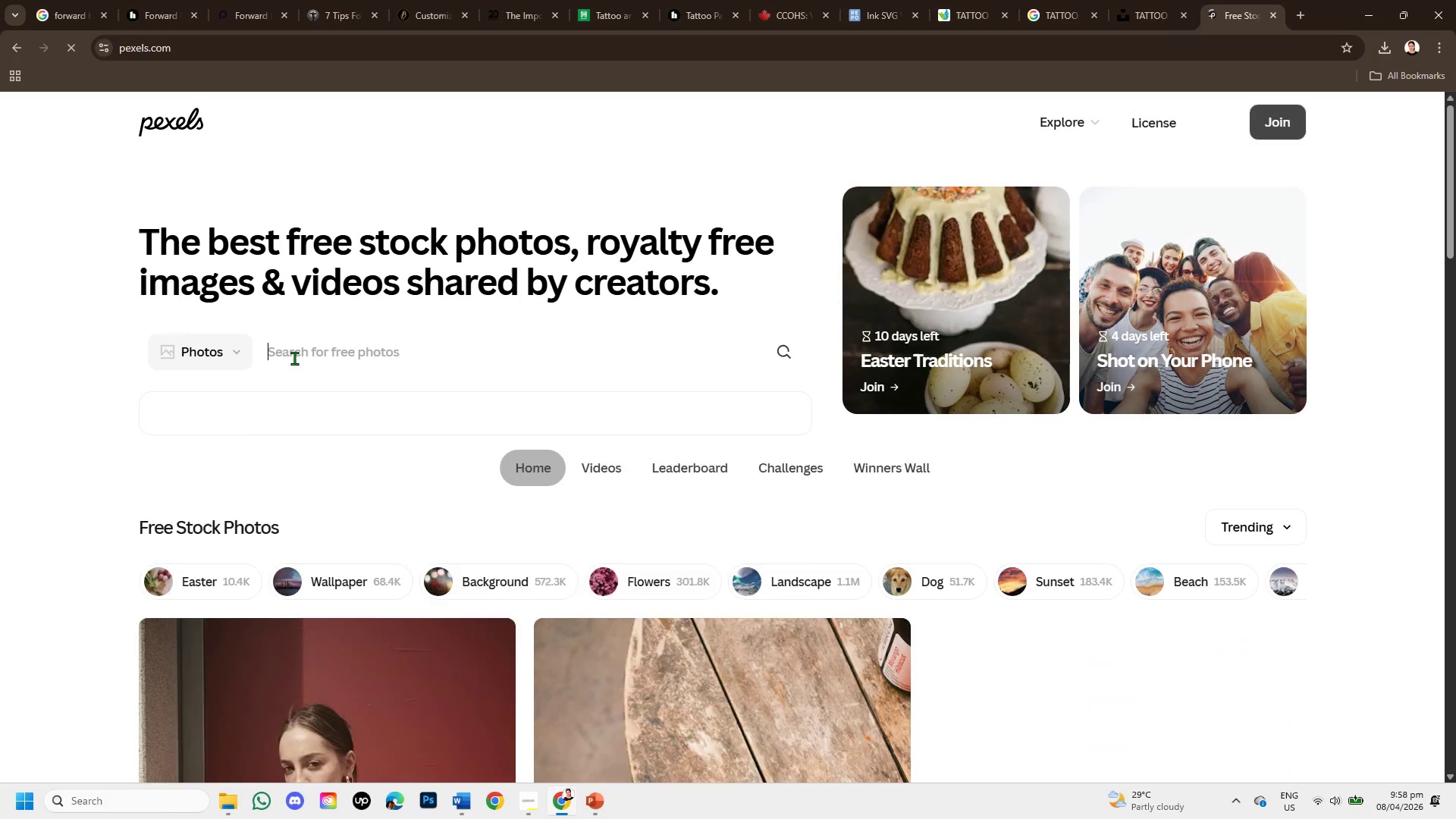 
key(Control+V)
 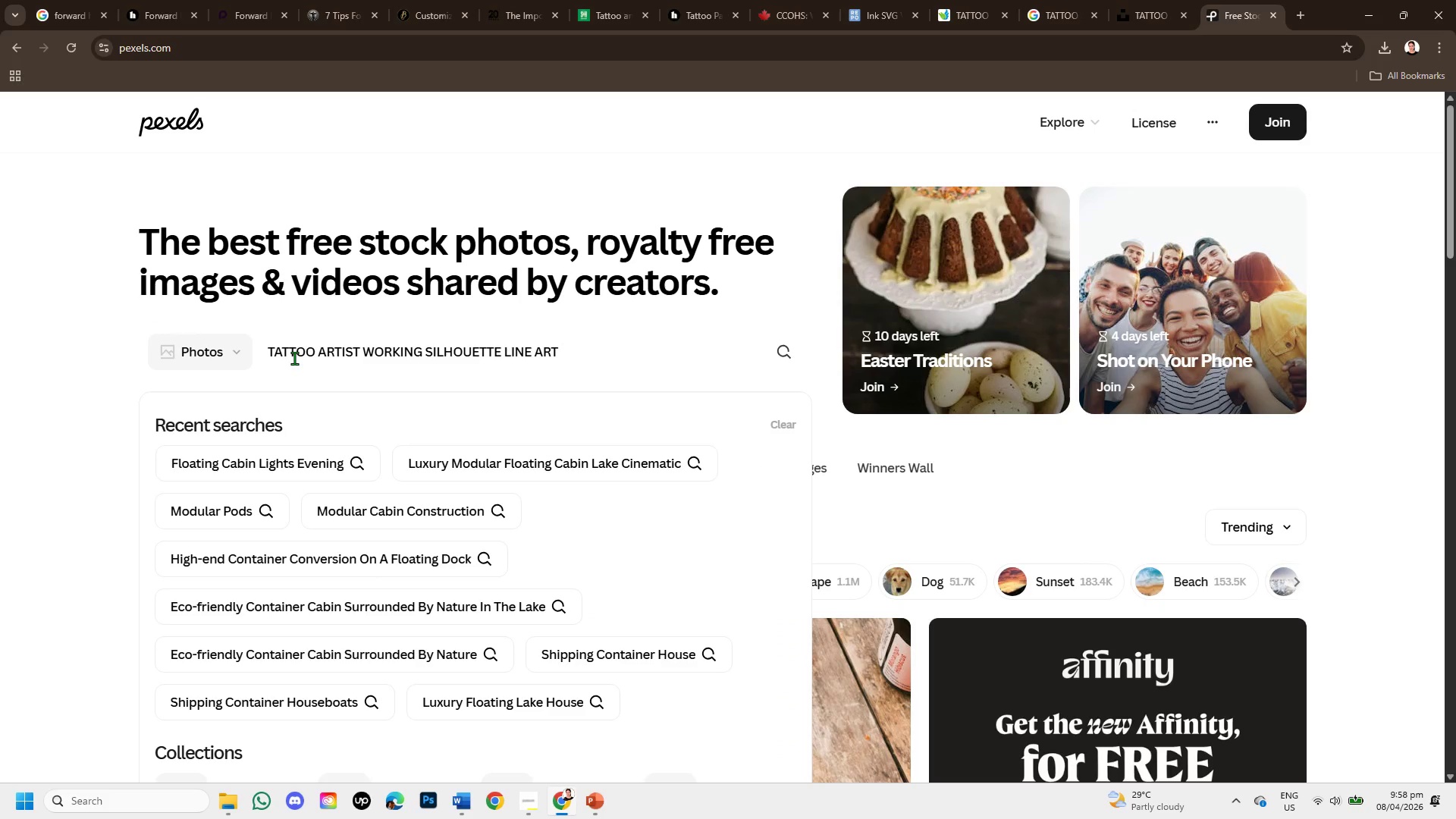 
key(Enter)
 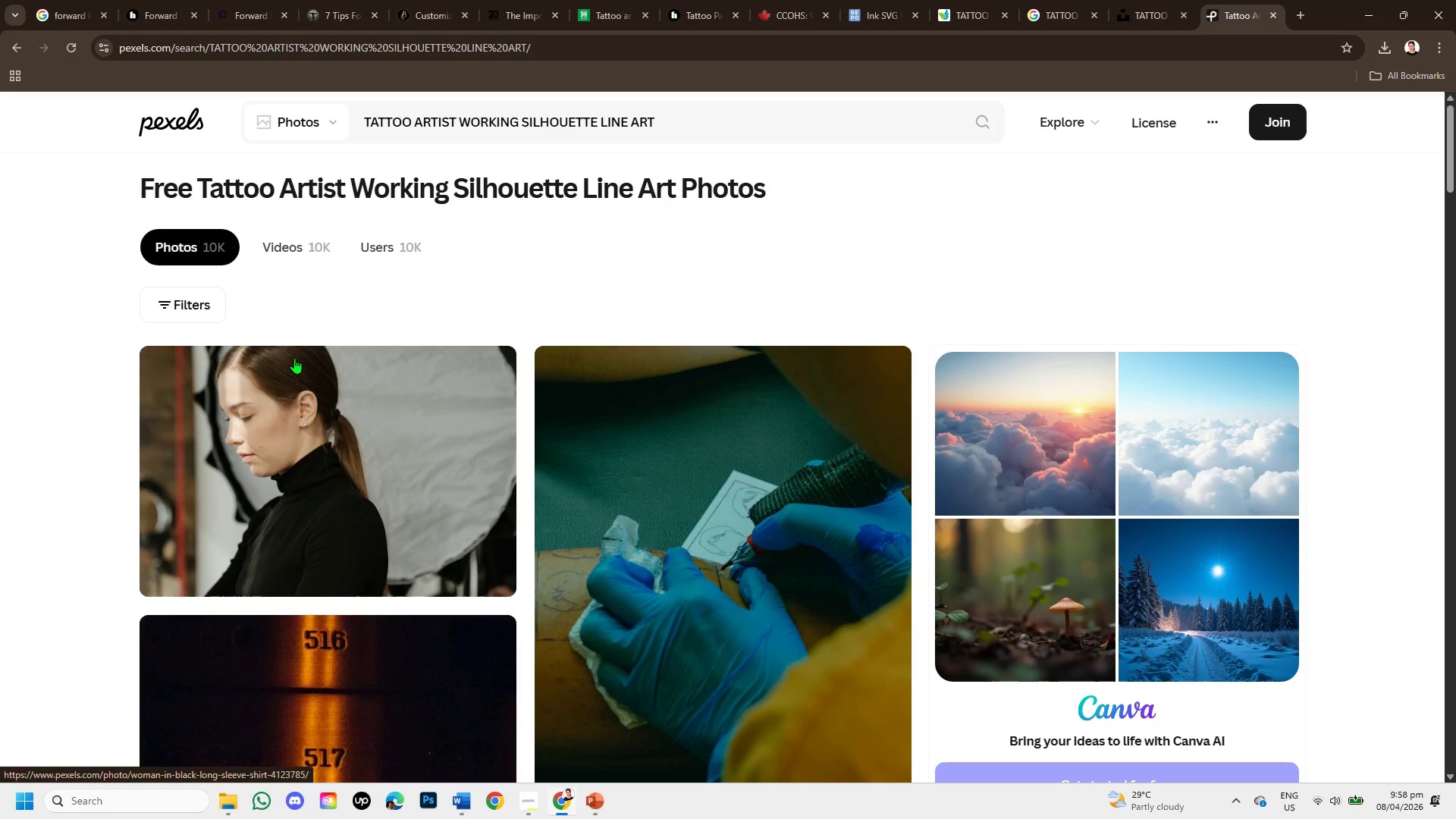 
wait(11.83)
 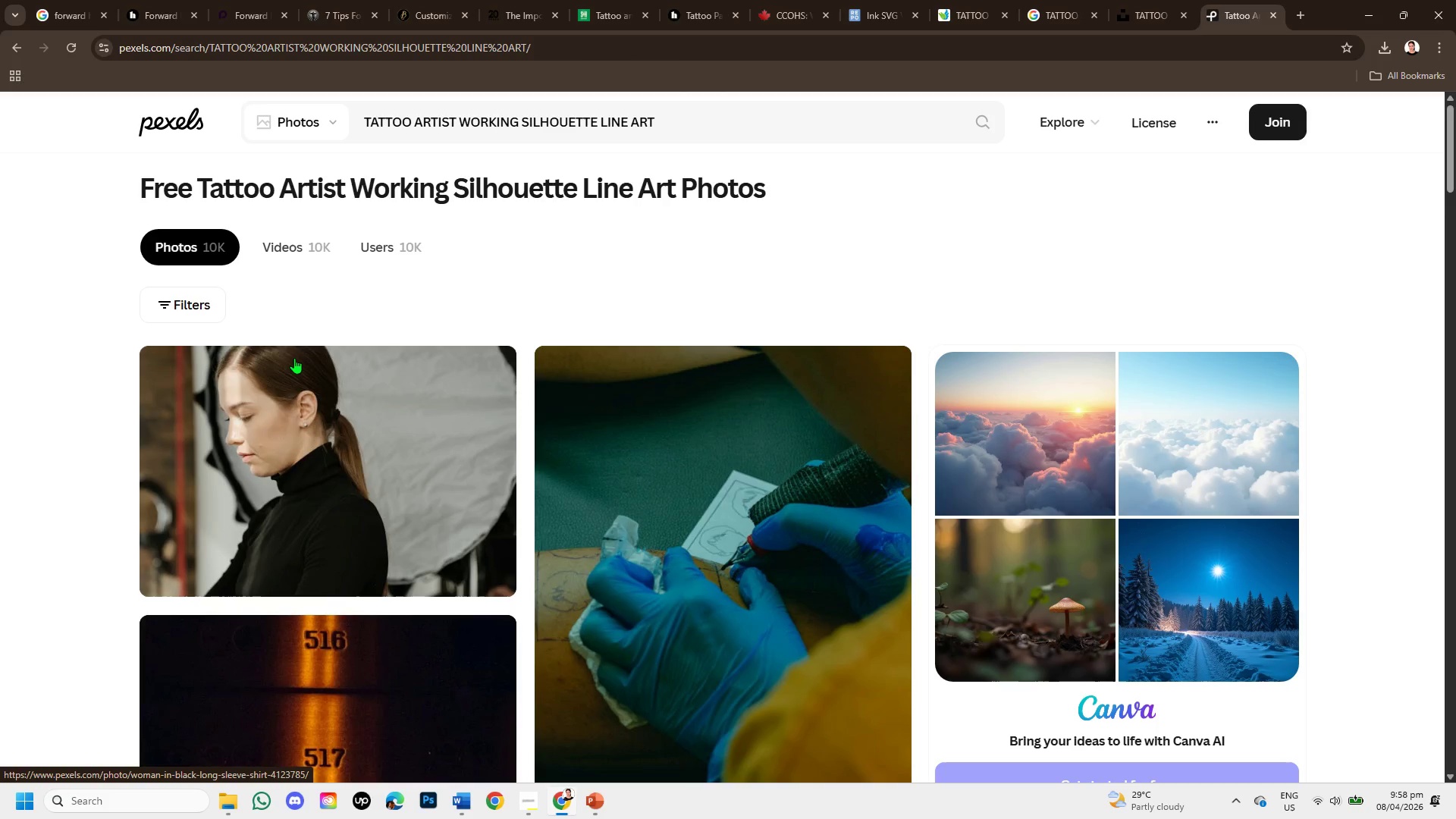 
scroll: coordinate [671, 466], scroll_direction: up, amount: 1.0
 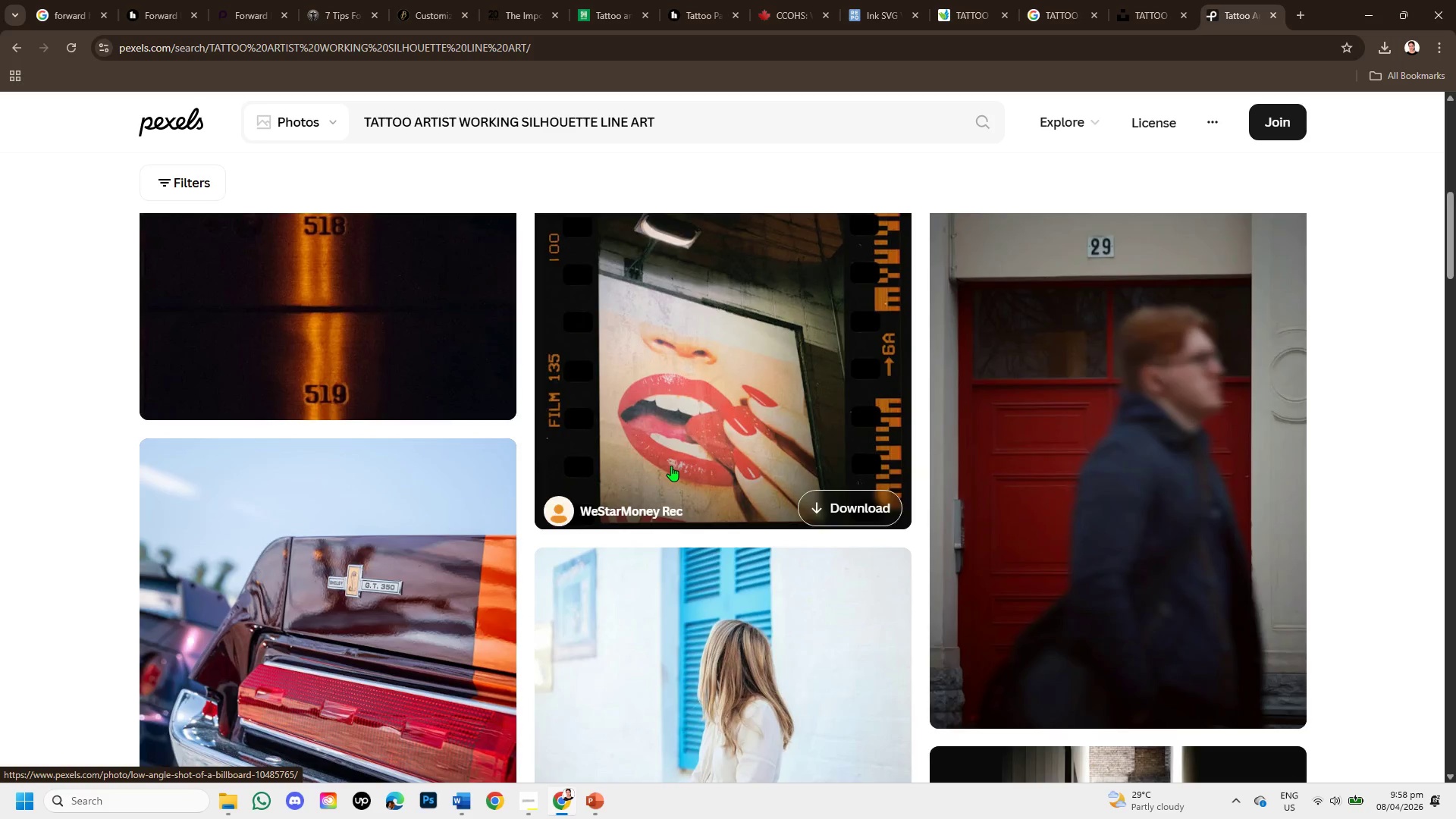 
scroll: coordinate [671, 466], scroll_direction: down, amount: 2.0
 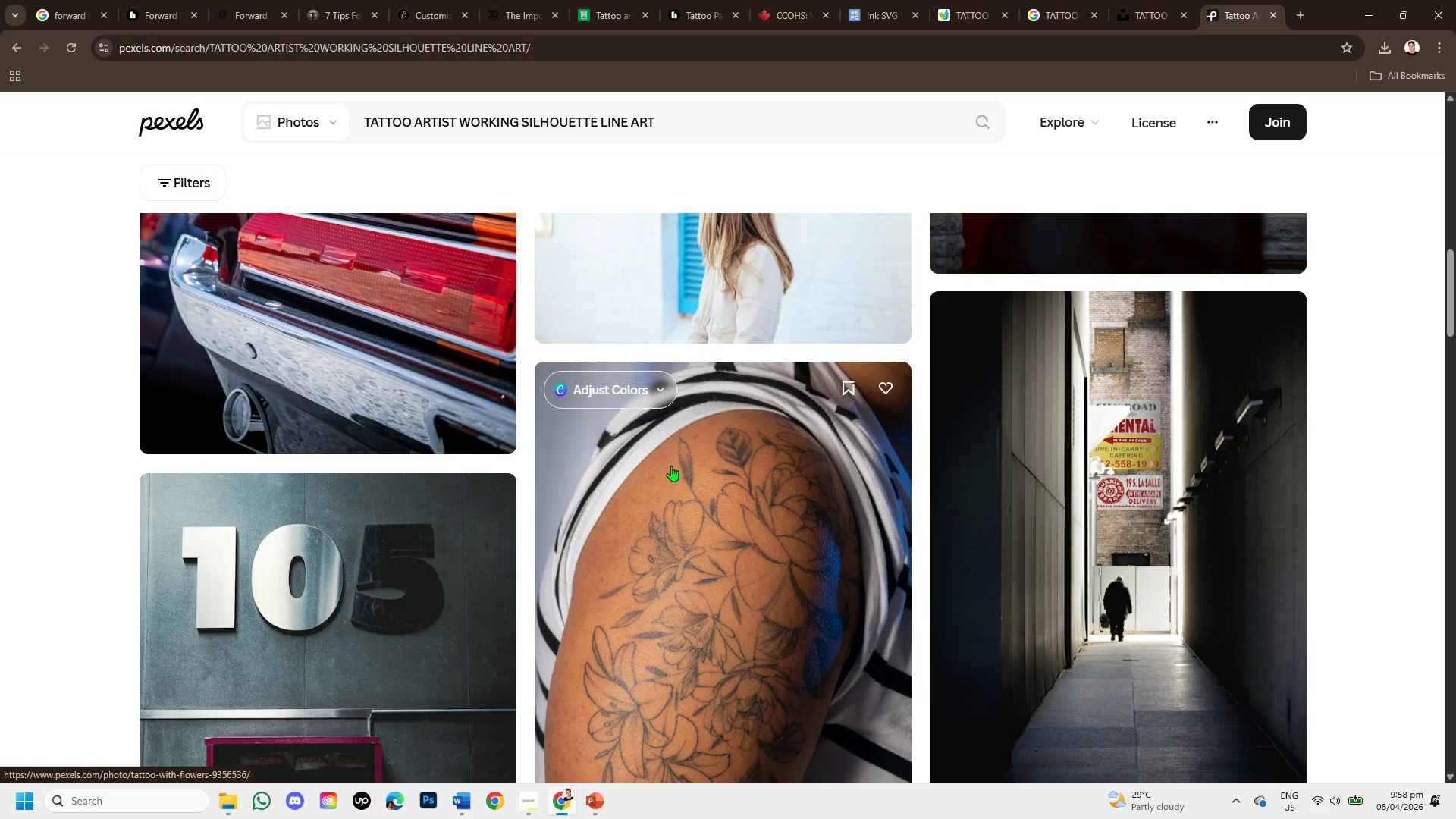 
wait(5.96)
 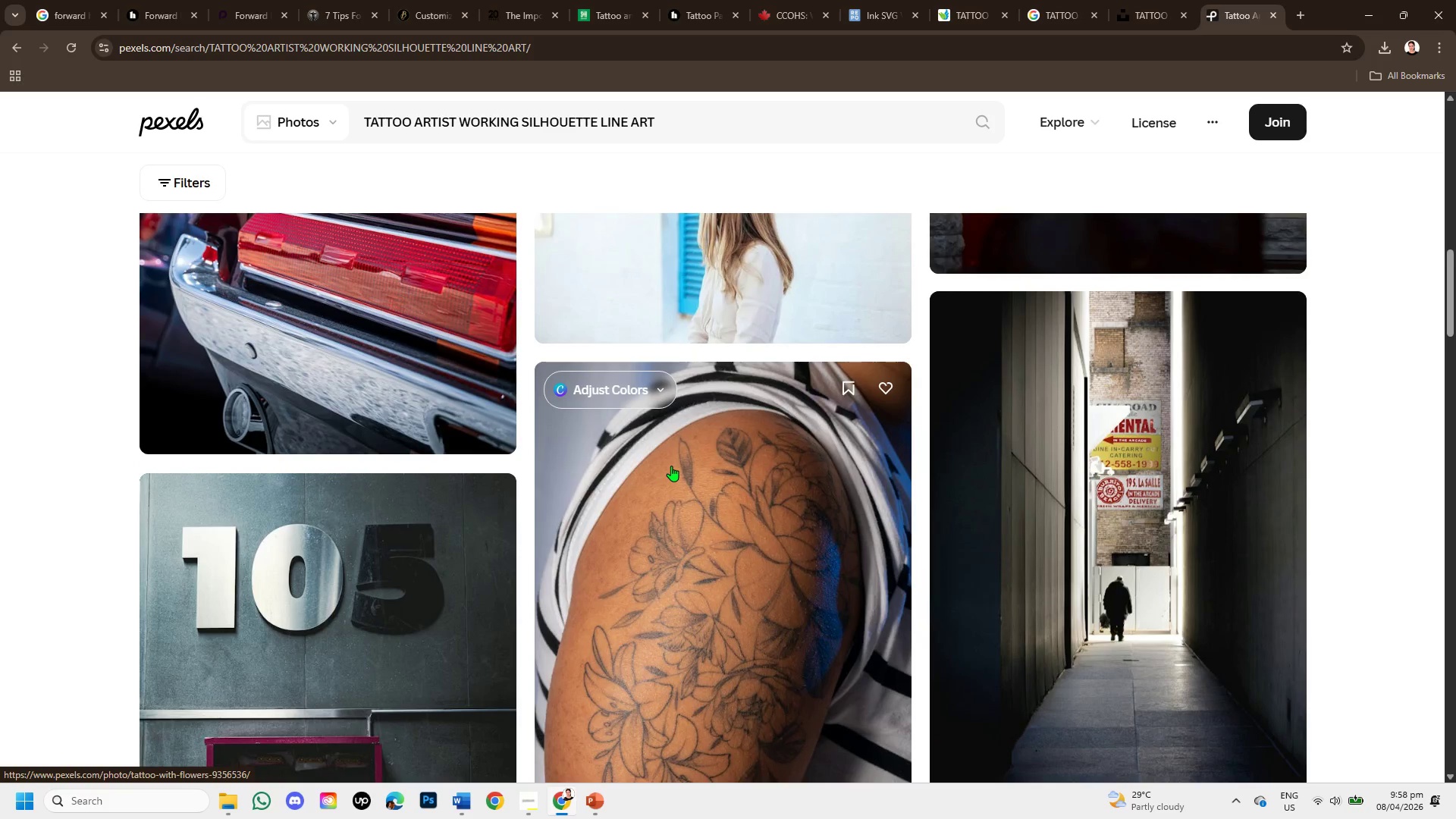 
scroll: coordinate [671, 466], scroll_direction: down, amount: 4.0
 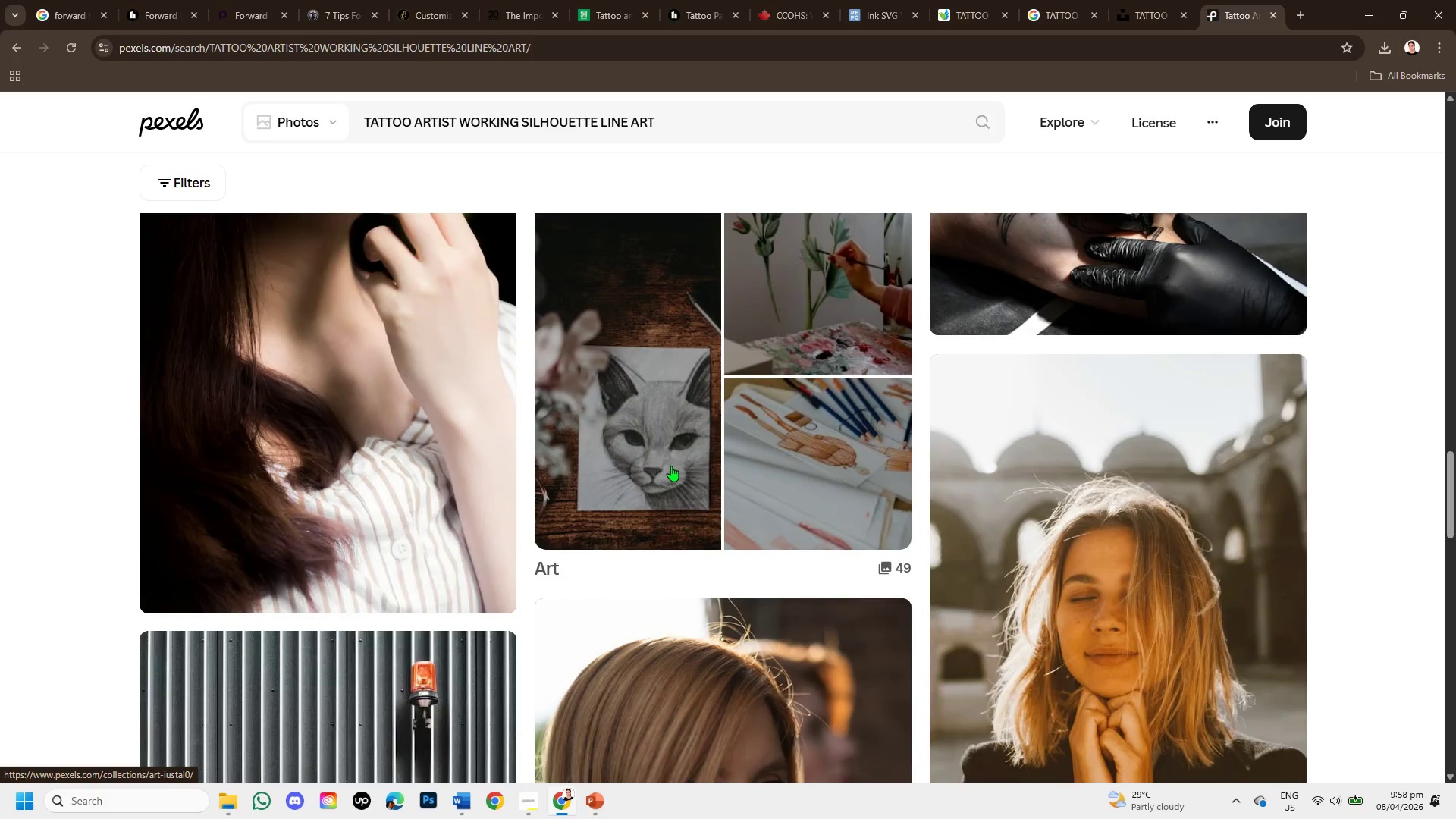 
wait(5.38)
 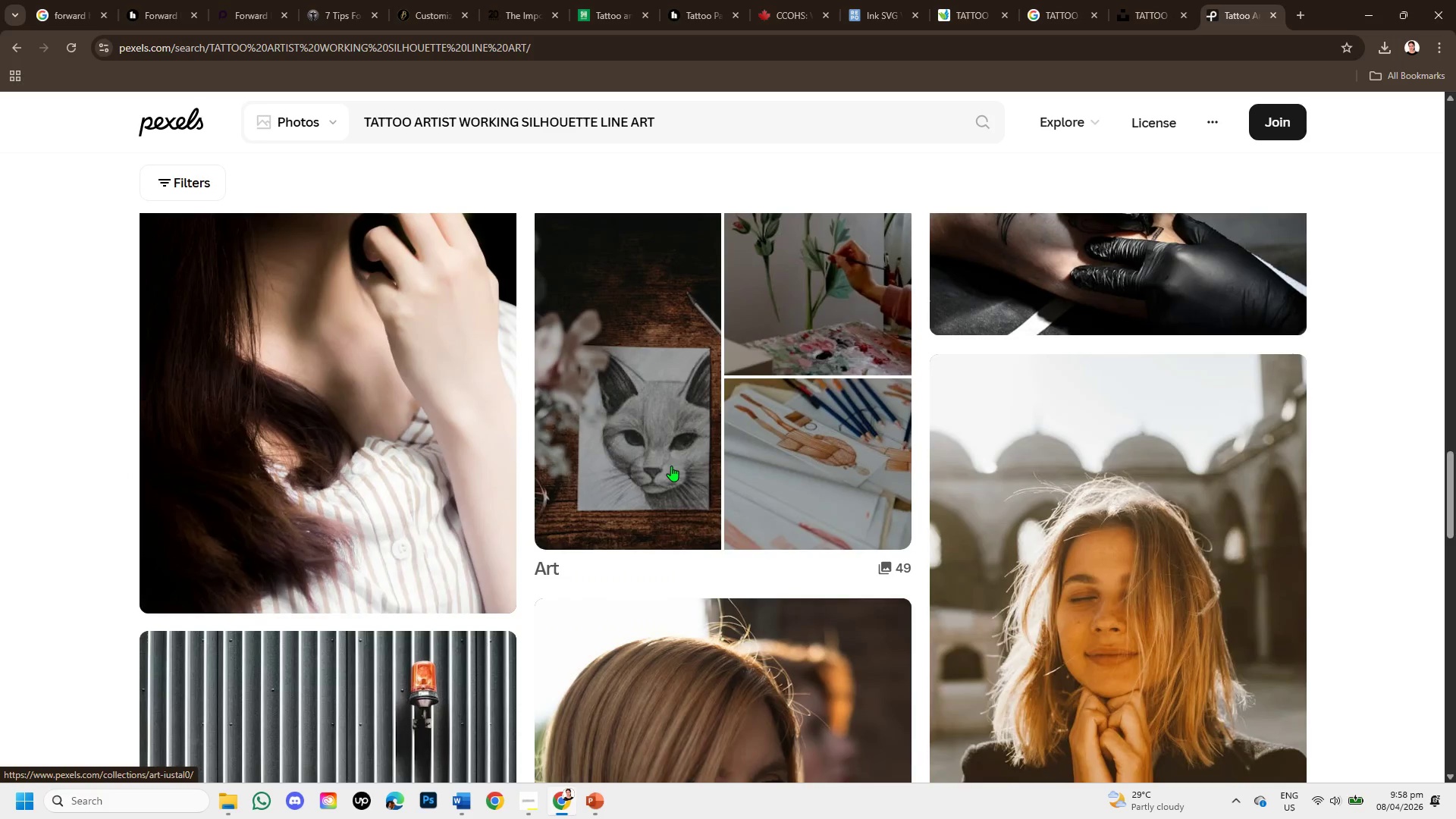 
scroll: coordinate [748, 572], scroll_direction: down, amount: 3.0
 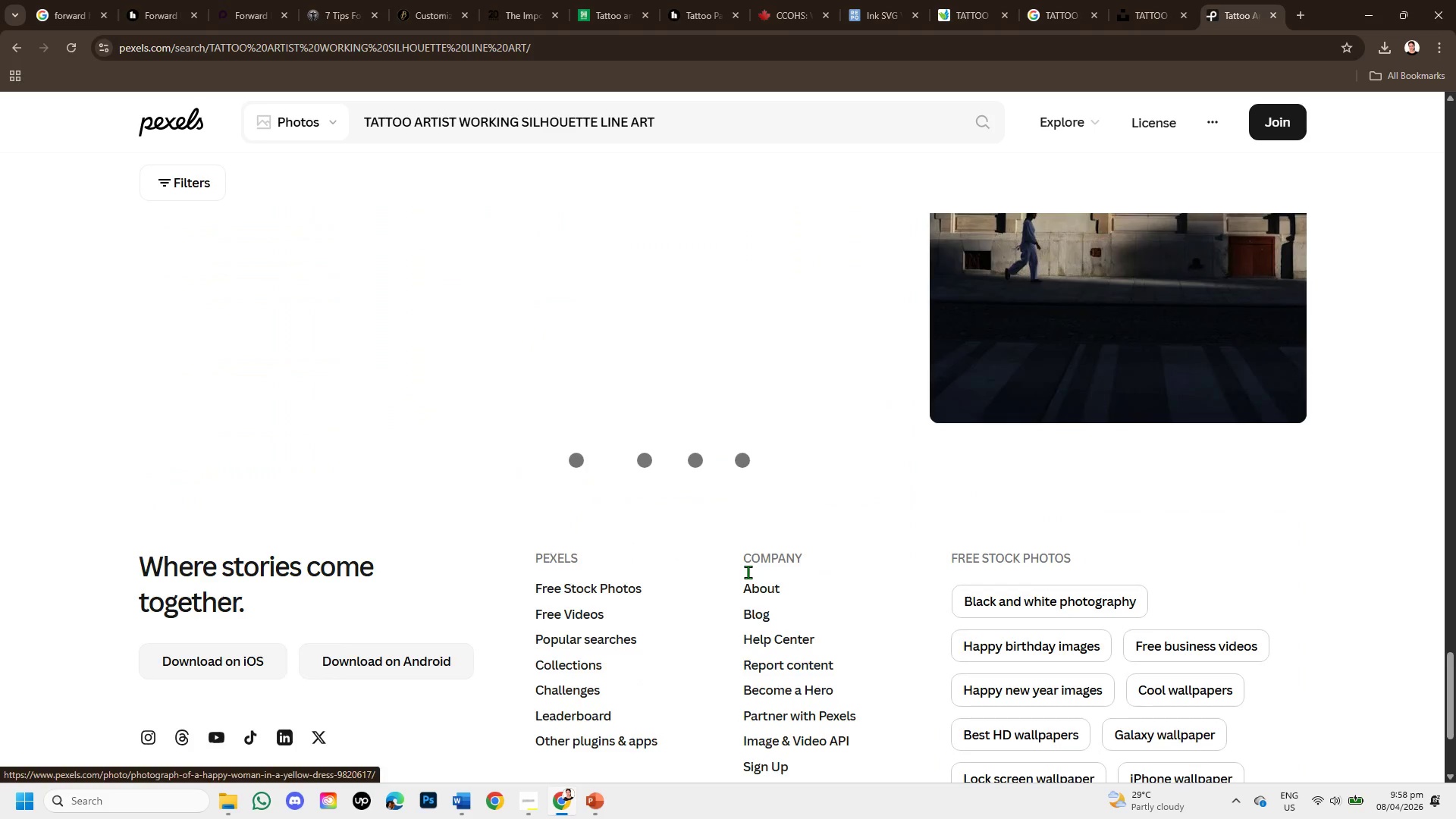 
scroll: coordinate [748, 572], scroll_direction: up, amount: 2.0
 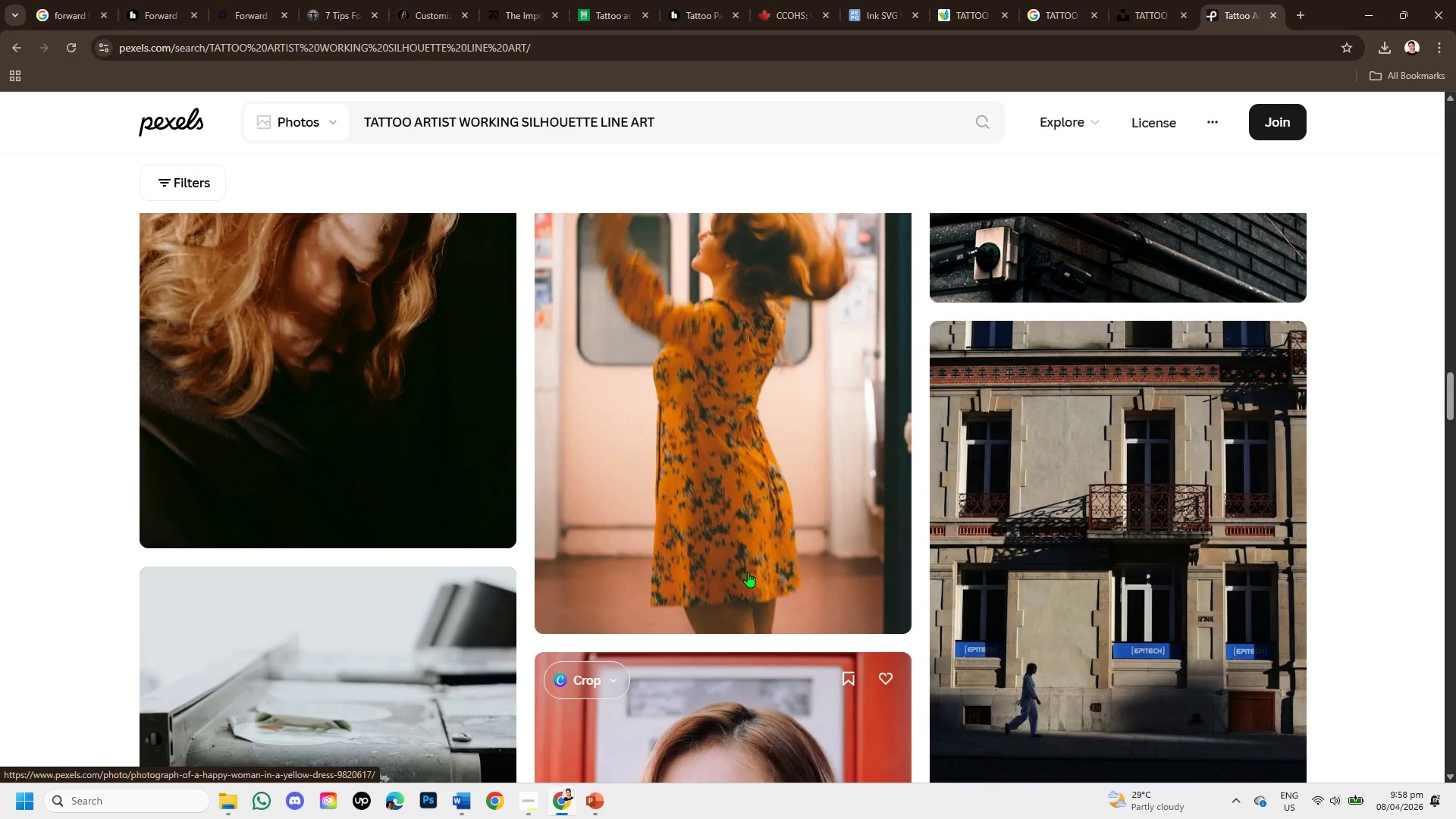 
scroll: coordinate [748, 572], scroll_direction: down, amount: 2.0
 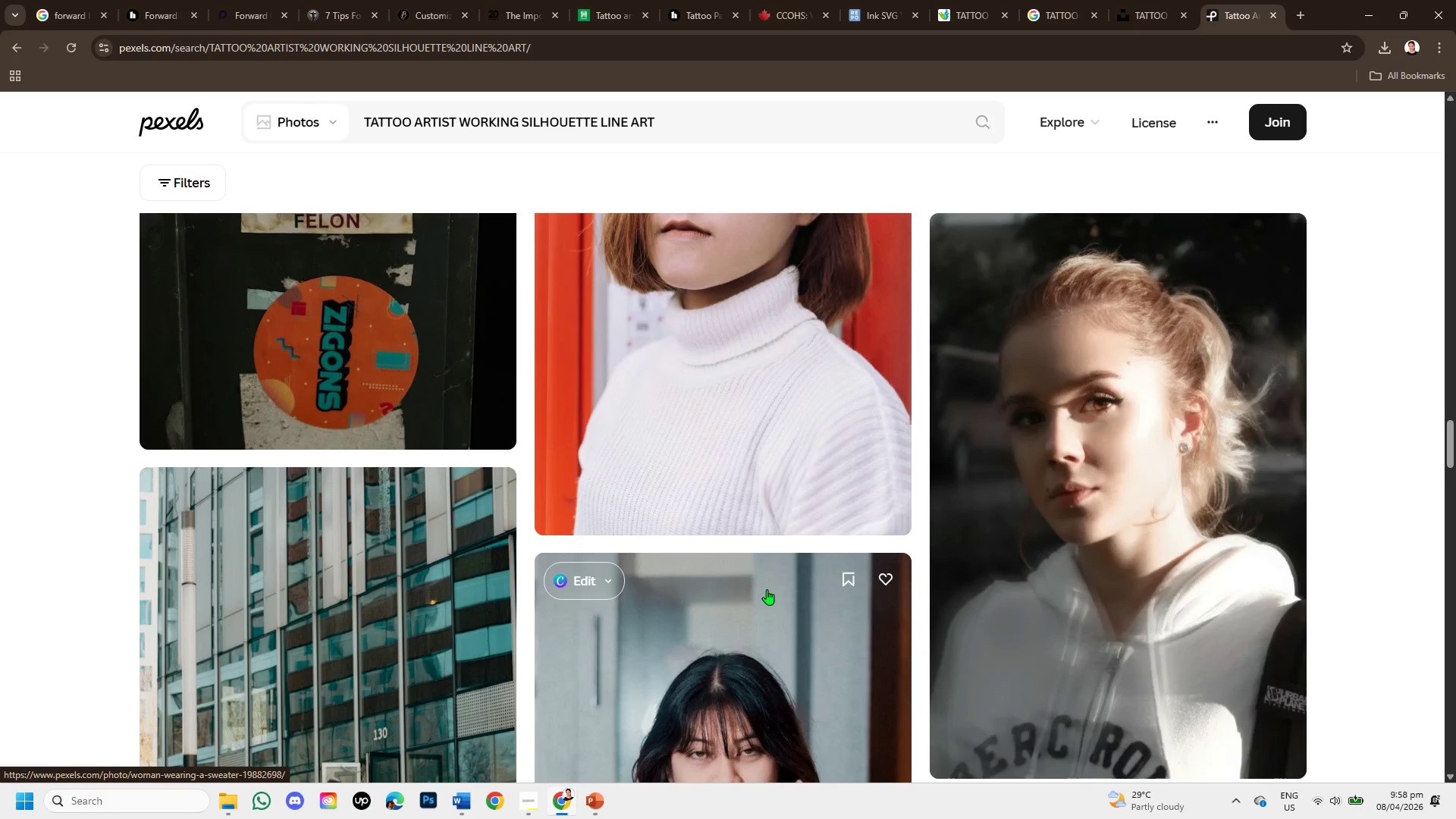 
wait(6.62)
 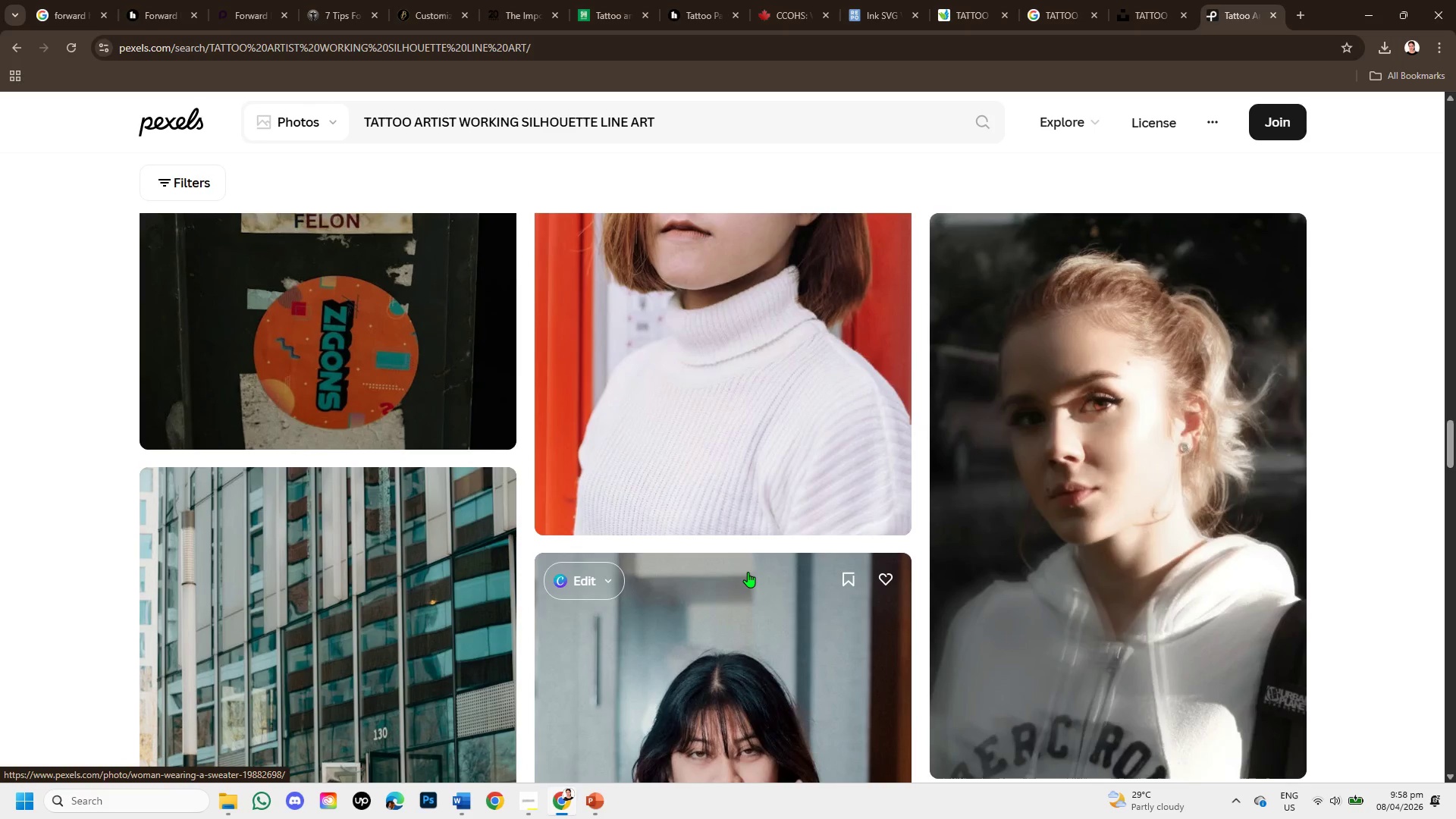 
left_click([1298, 17])
 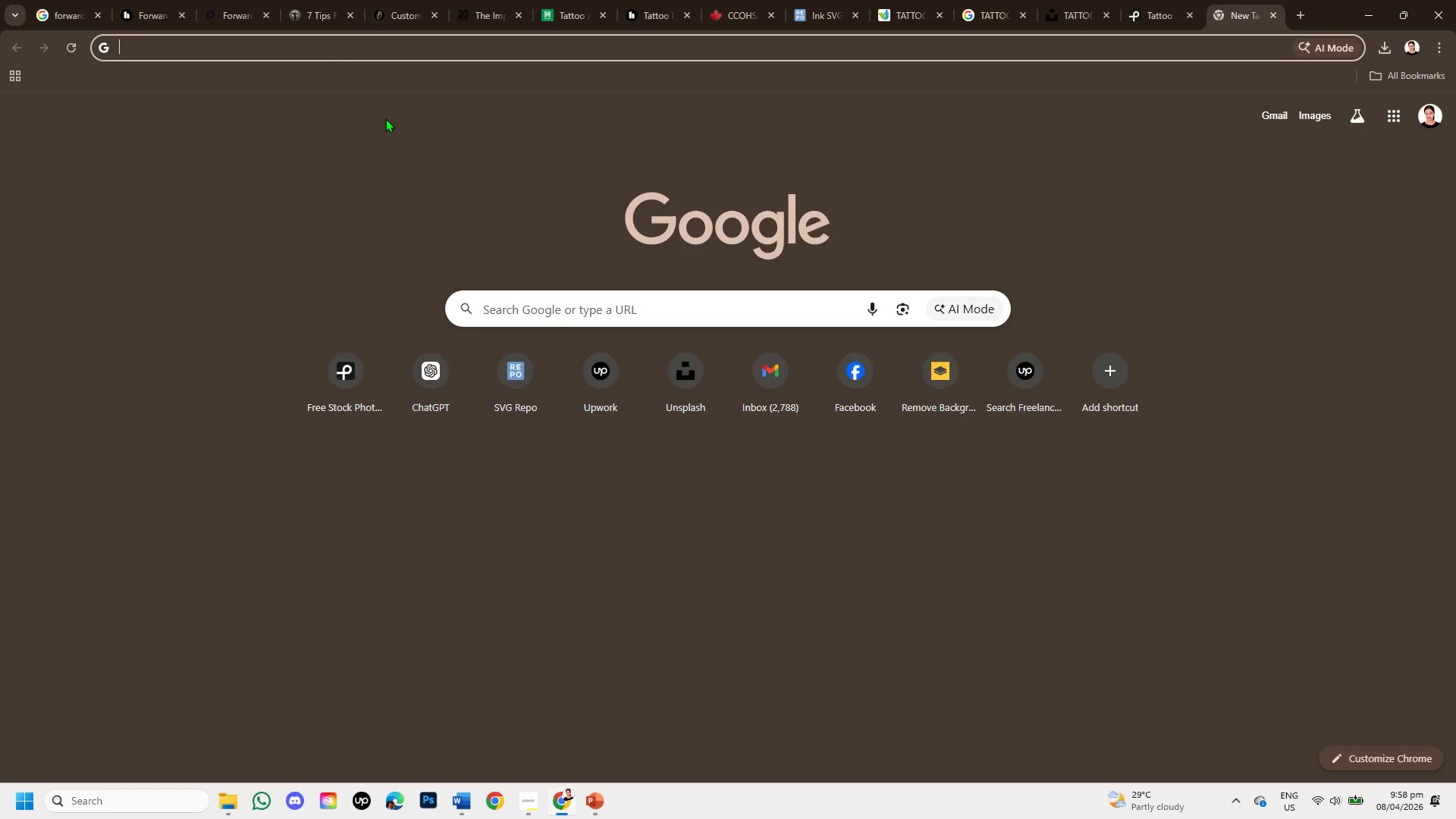 
key(G)
 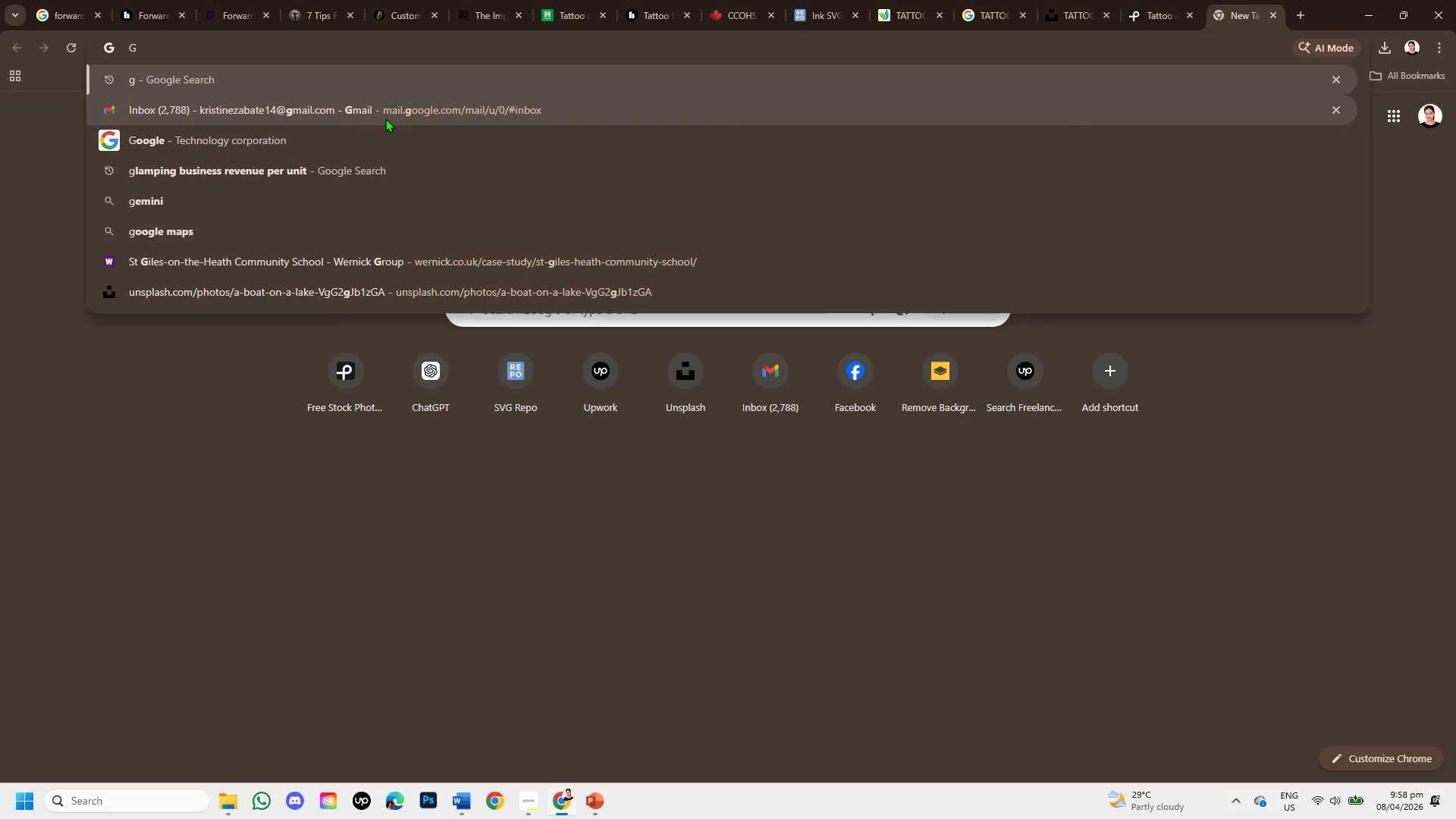 
key(Enter)
 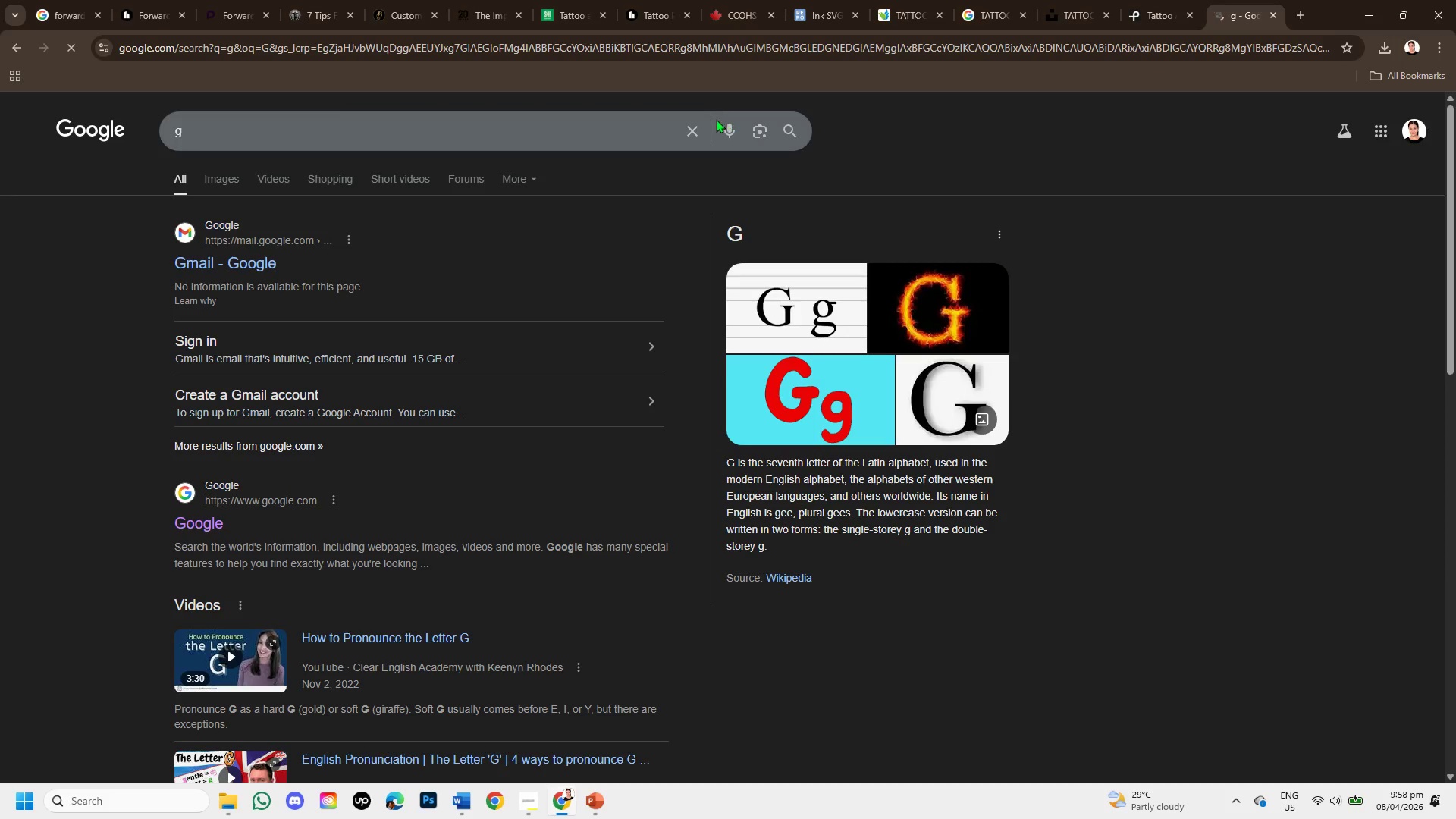 
left_click([692, 128])
 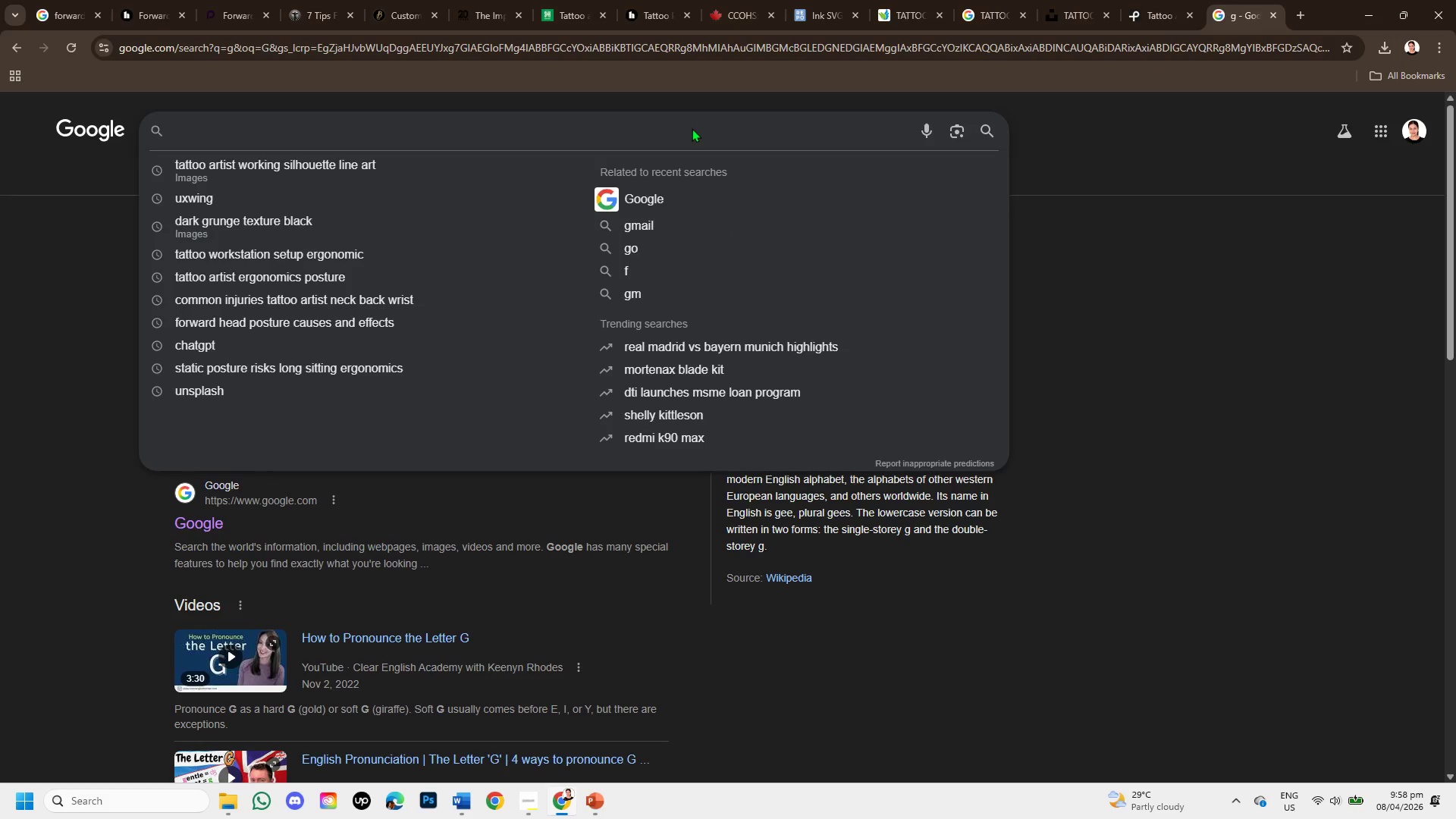 
type(TATTOO MACHINE SILHOUTTE )
 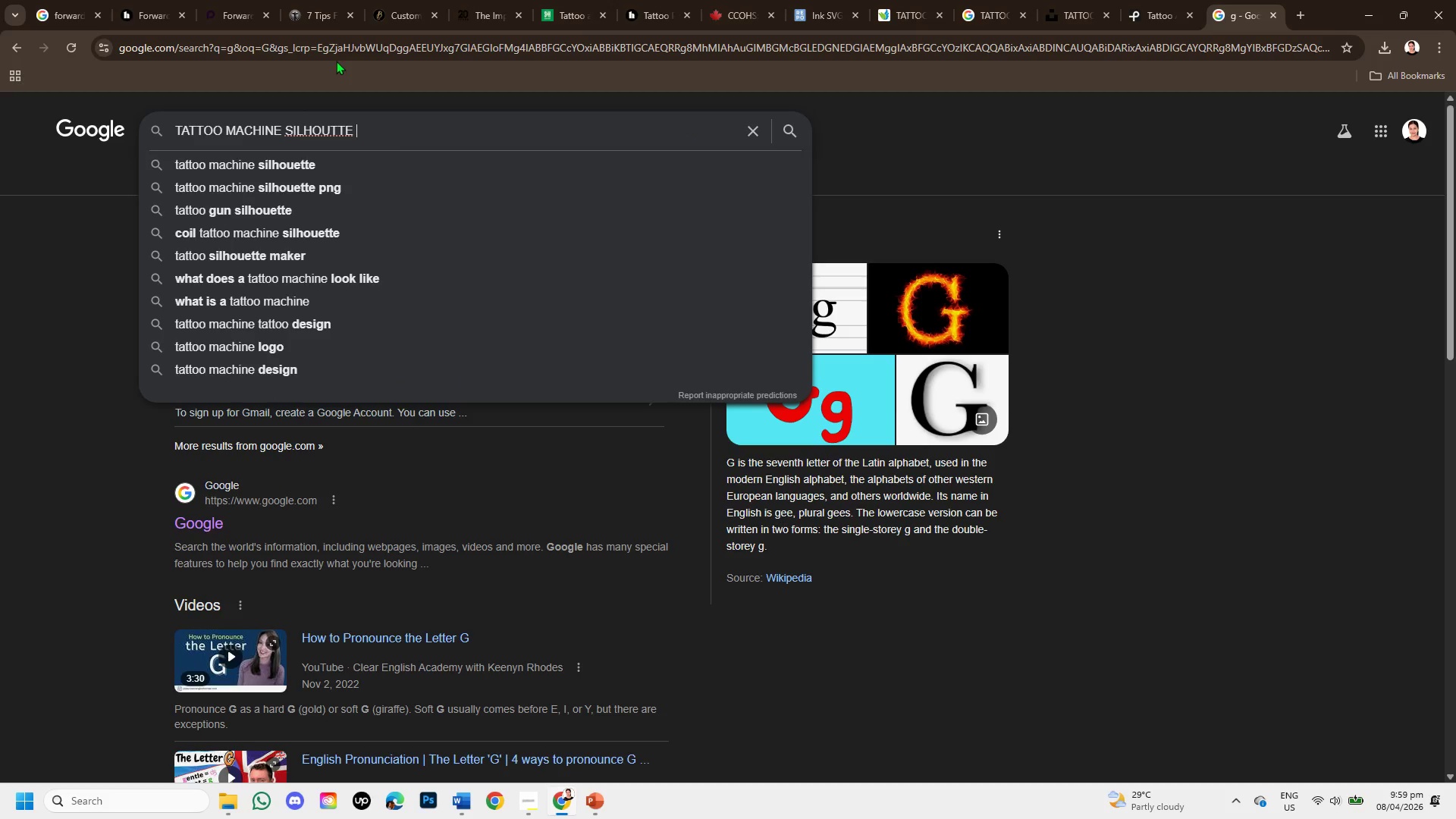 
left_click([292, 162])
 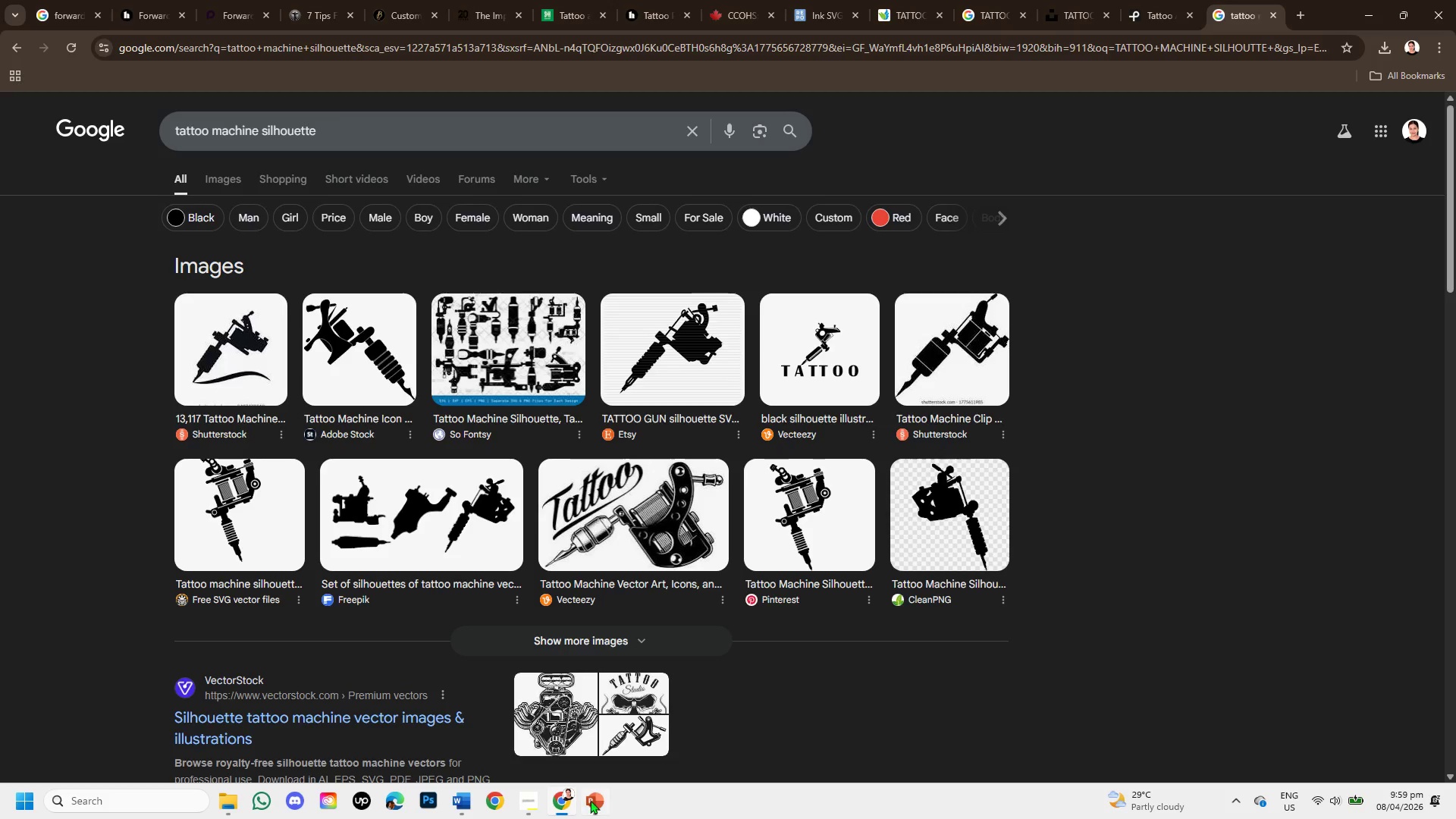 
wait(6.81)
 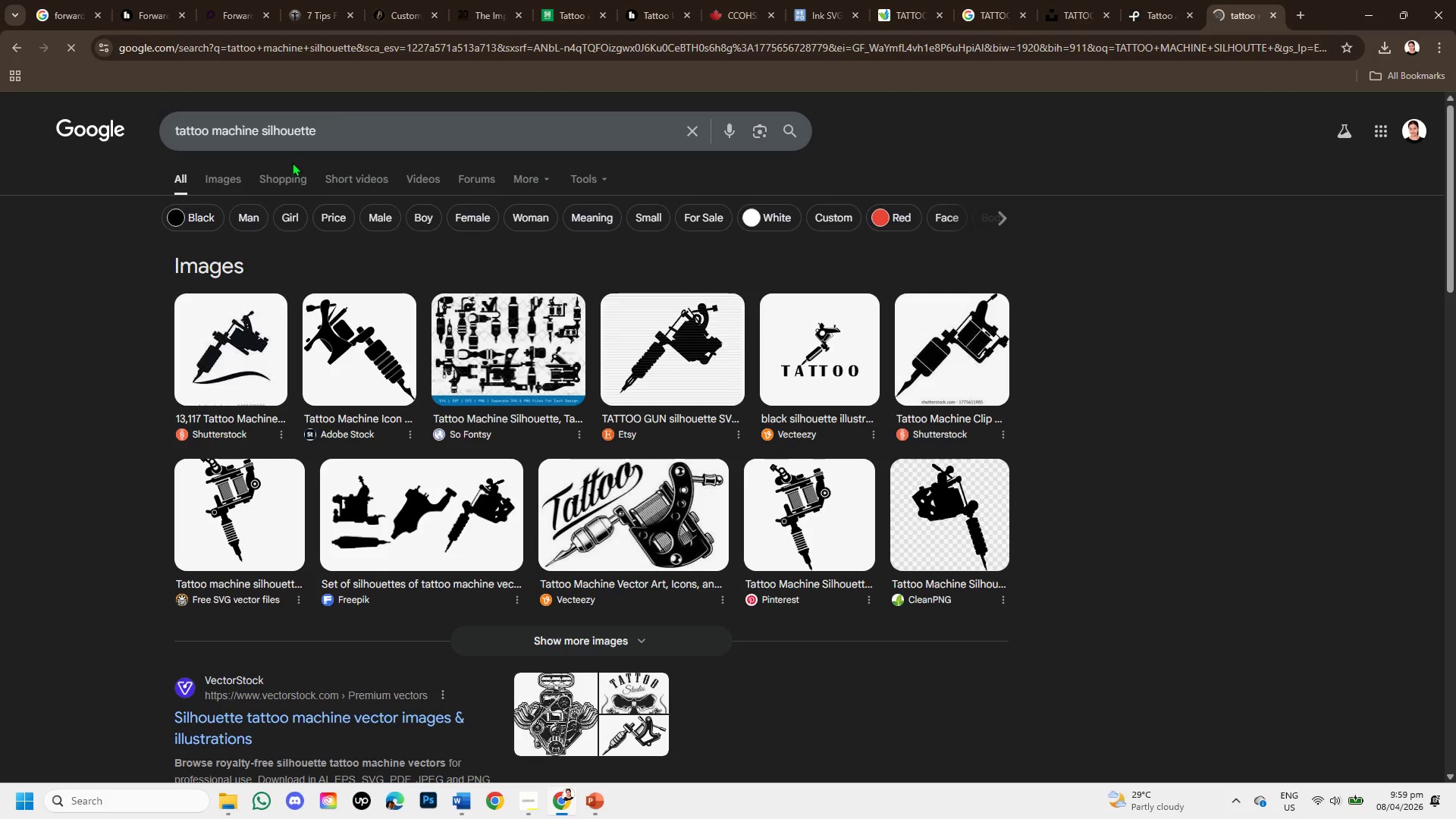 
left_click([592, 793])
 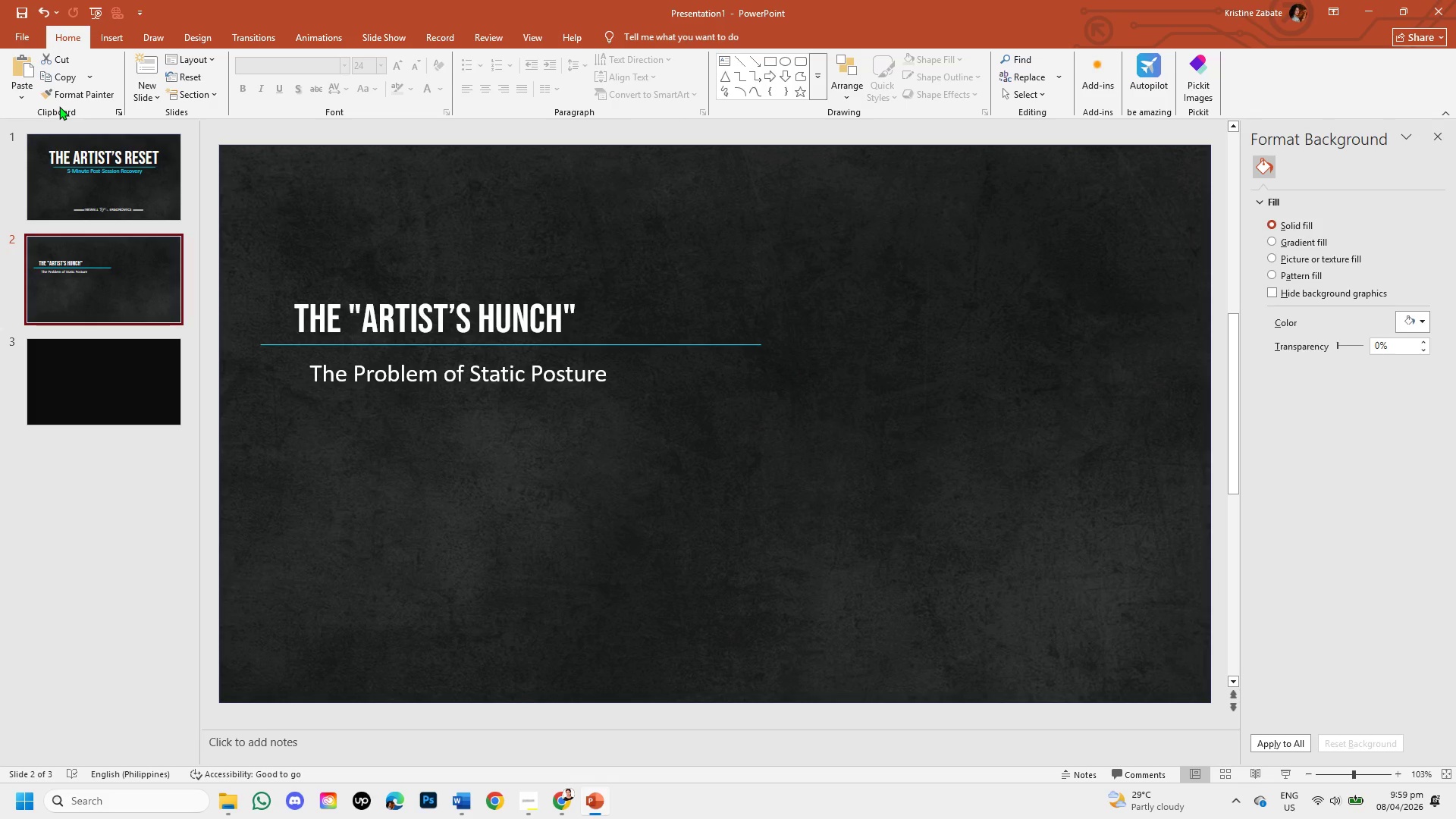 
left_click([62, 156])
 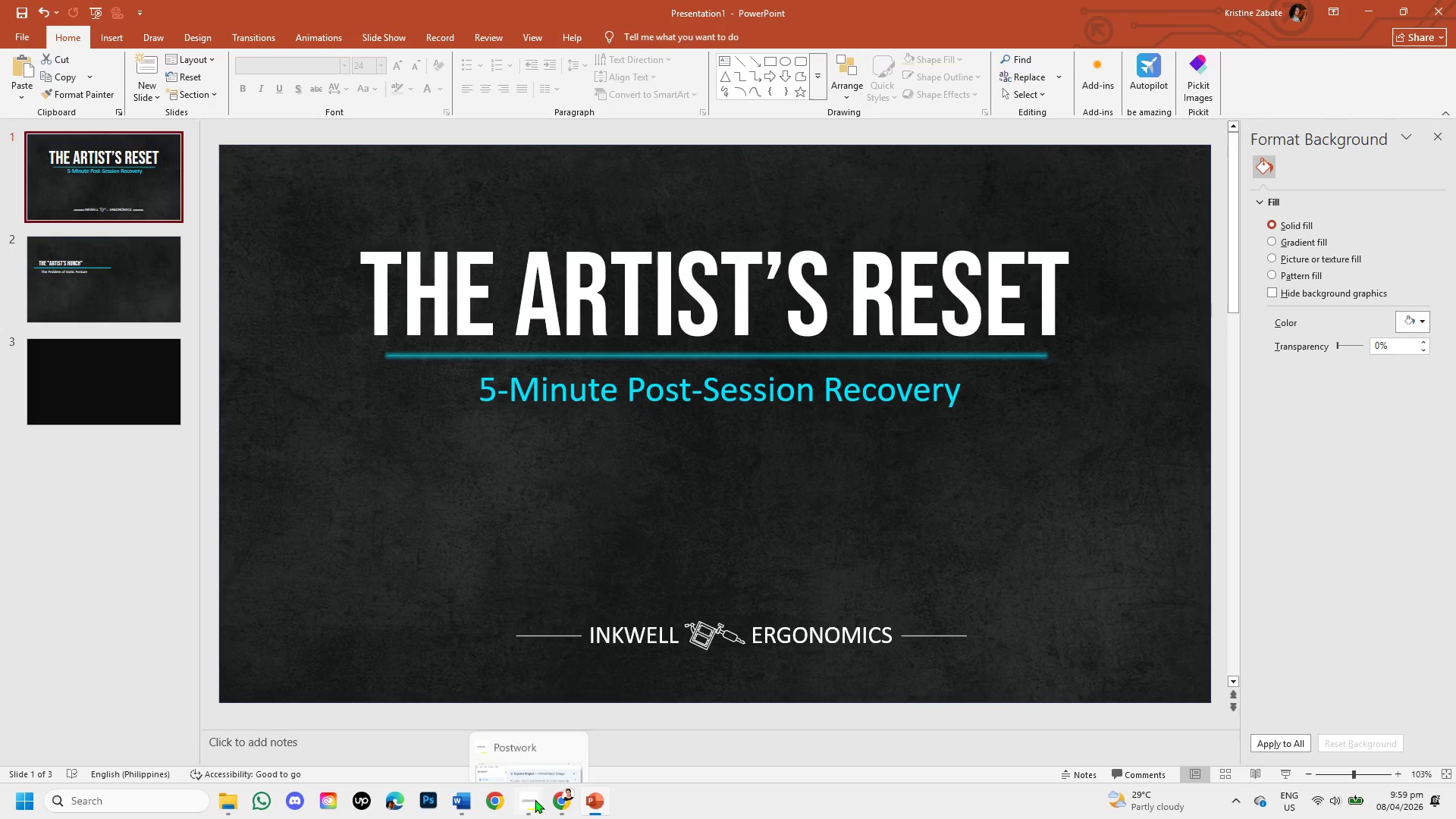 
left_click([557, 798])
 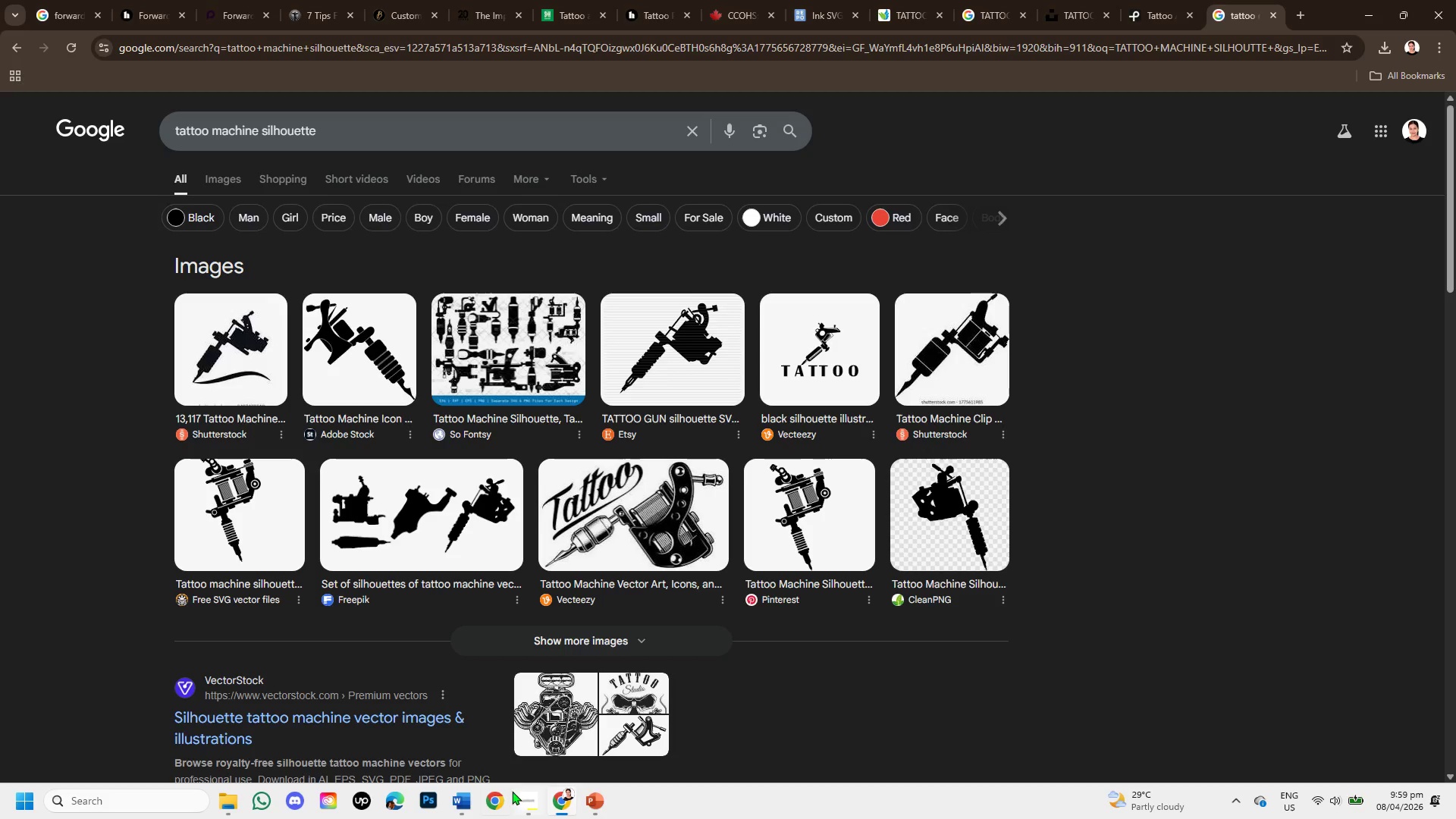 
left_click([240, 177])
 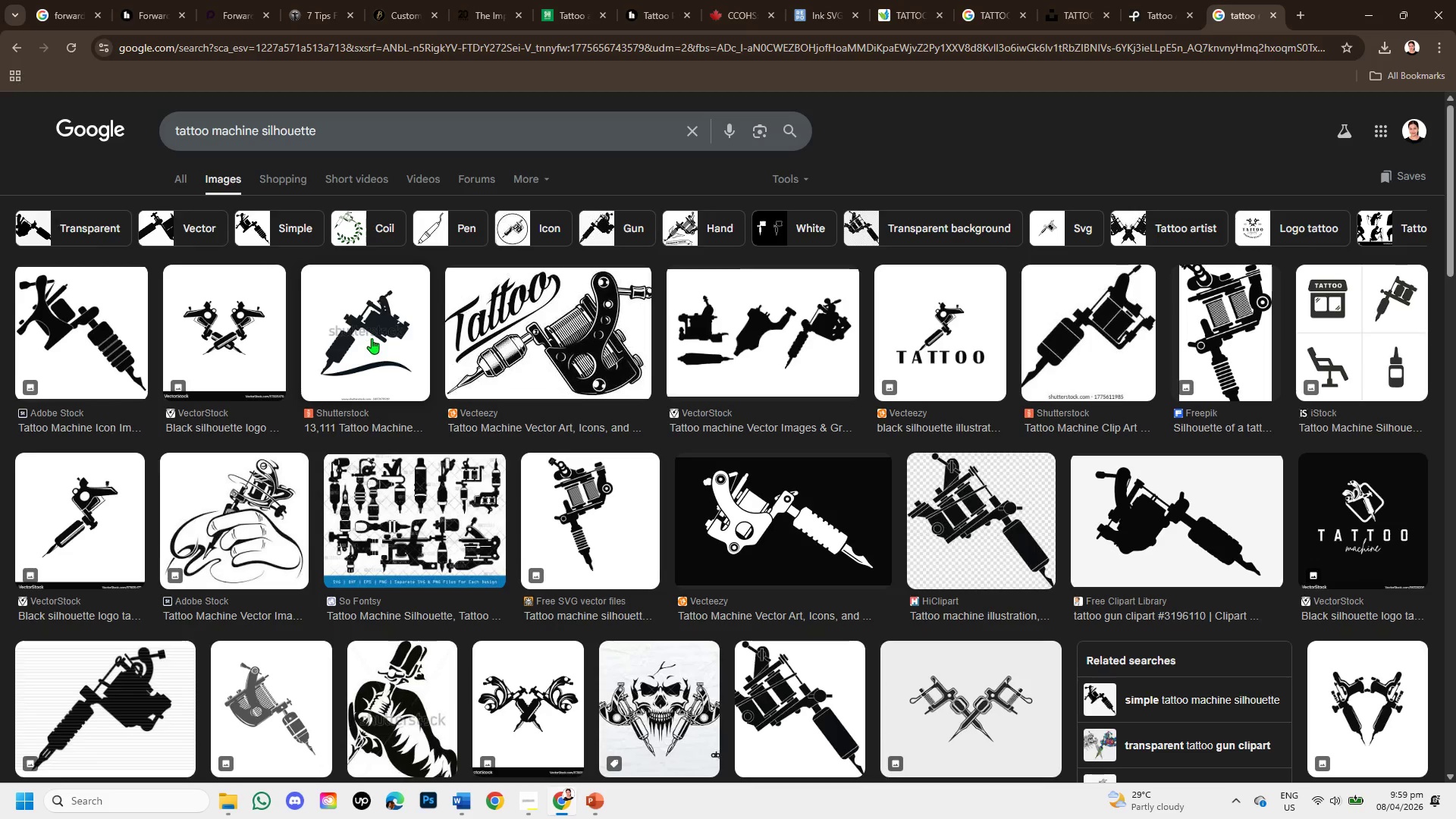 
wait(9.52)
 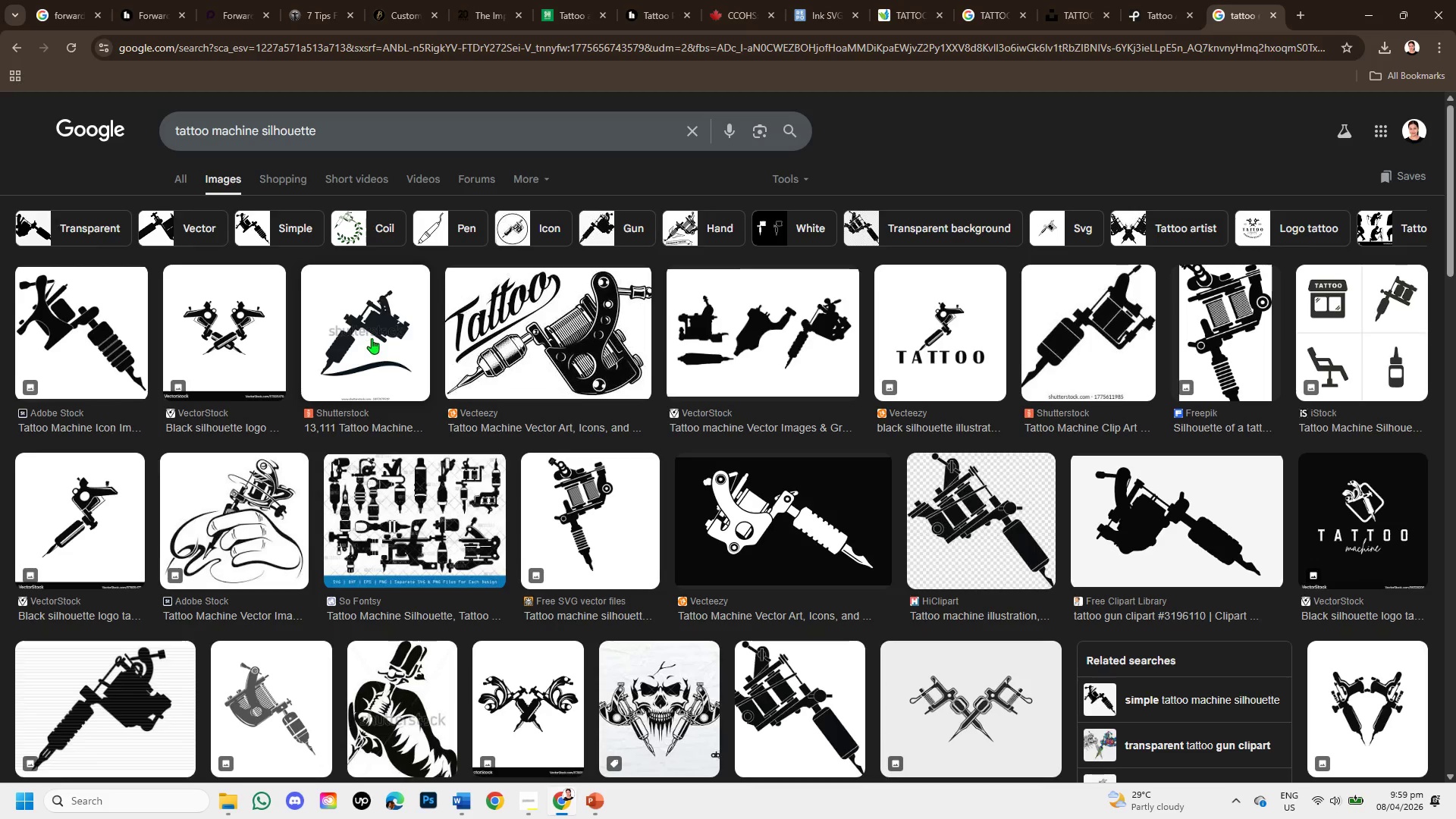 
scroll: coordinate [375, 543], scroll_direction: down, amount: 2.0
 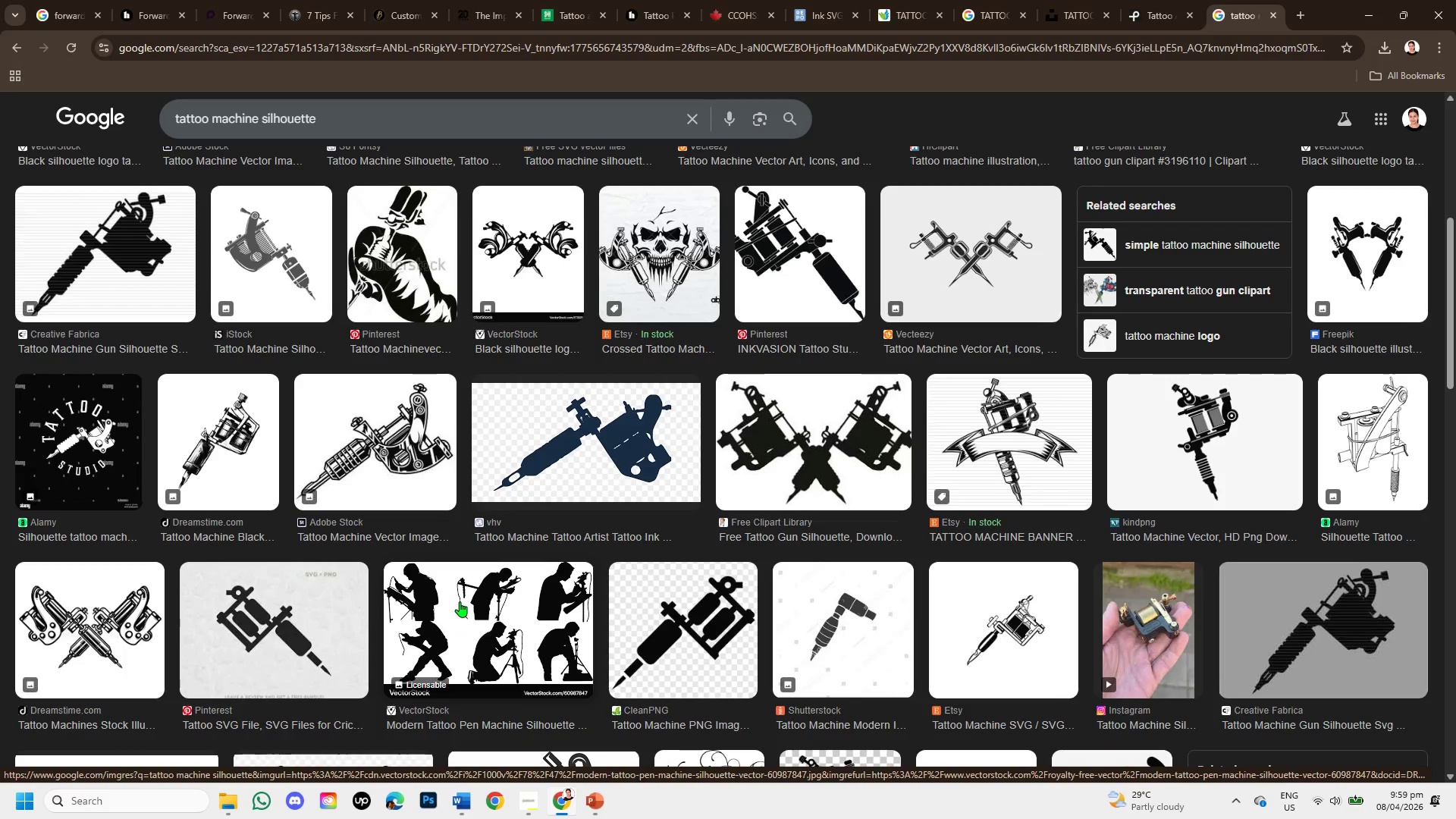 
wait(11.62)
 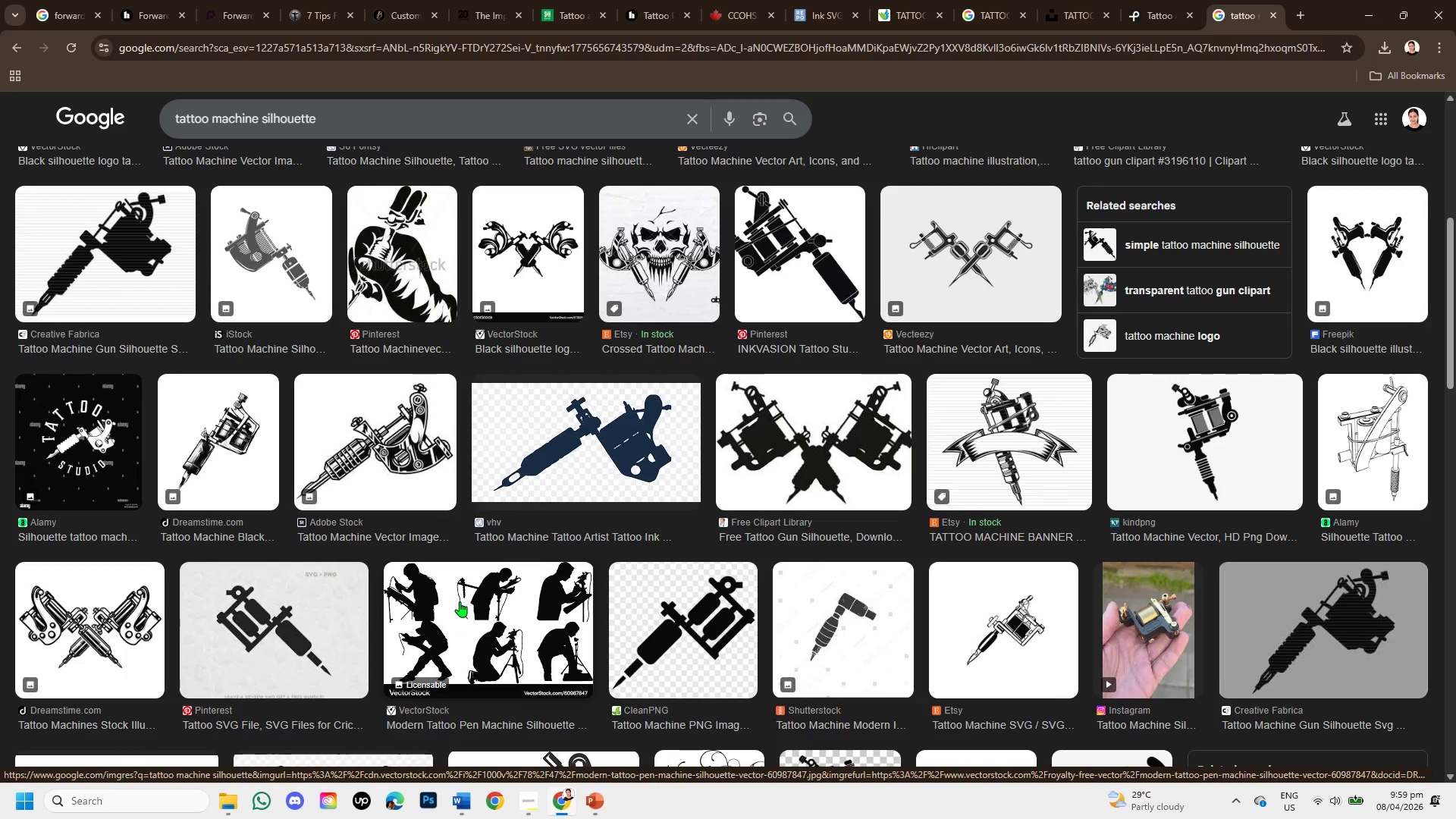 
scroll: coordinate [477, 552], scroll_direction: down, amount: 4.0
 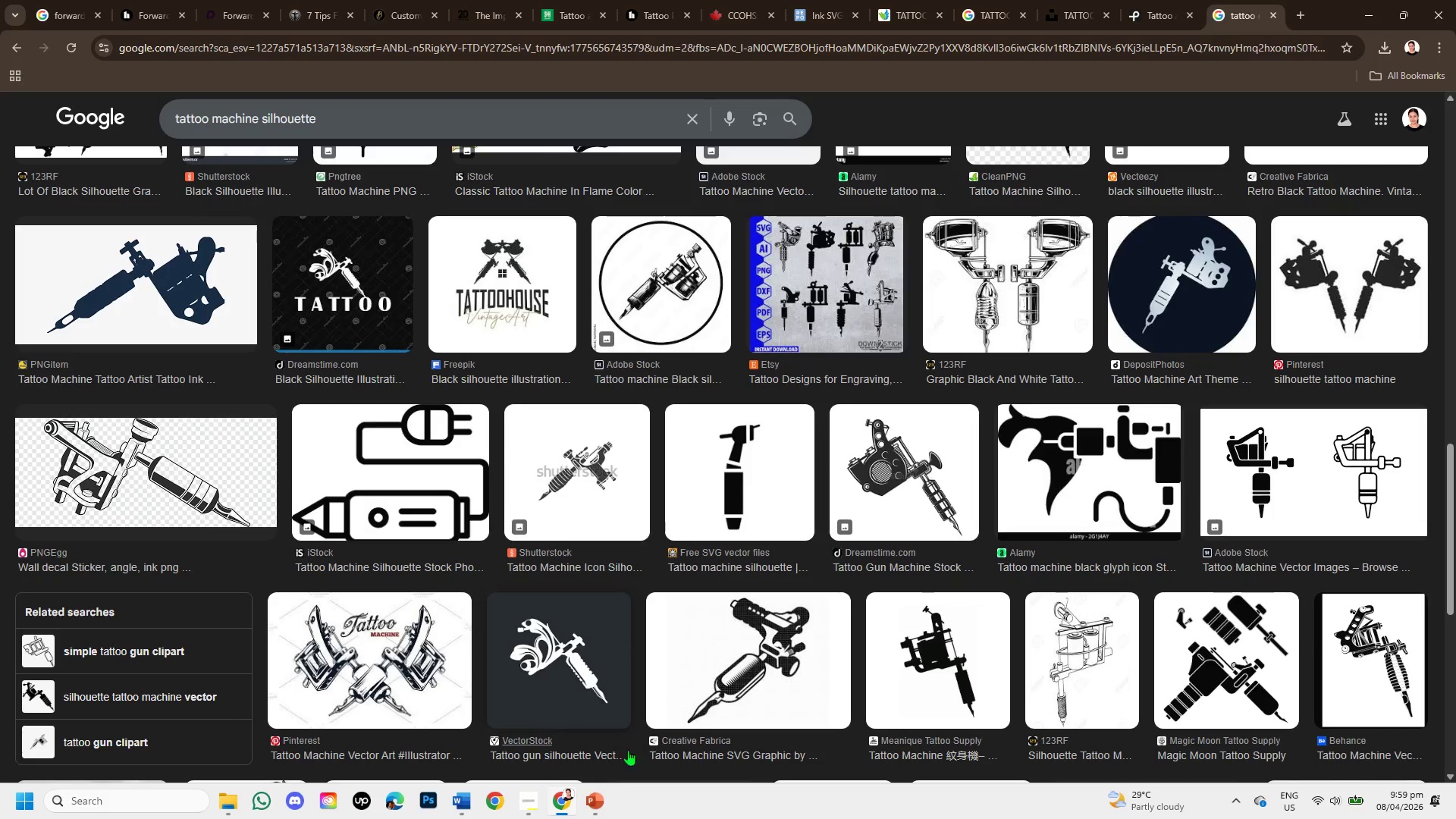 
left_click([601, 802])
 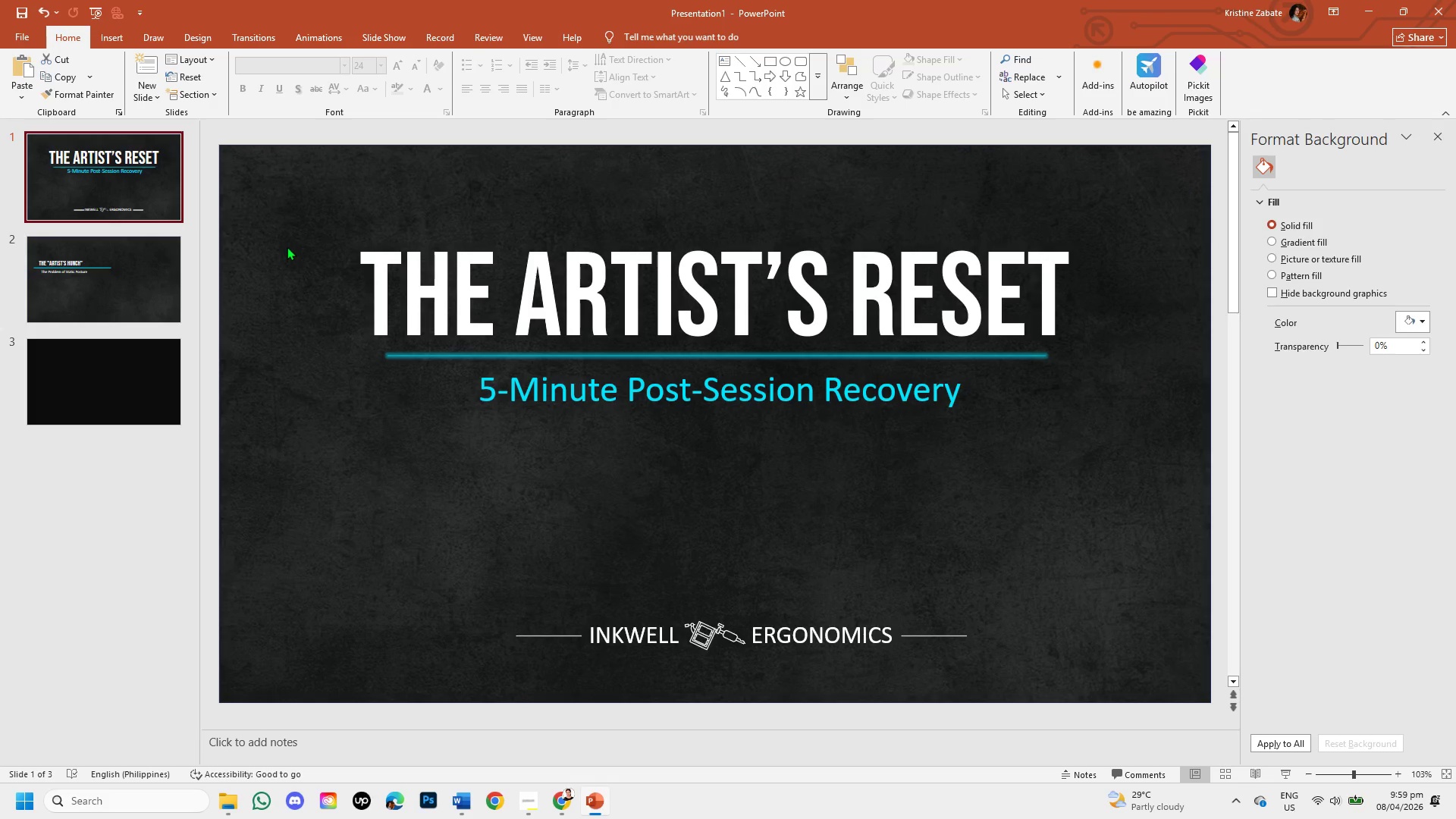 
wait(5.38)
 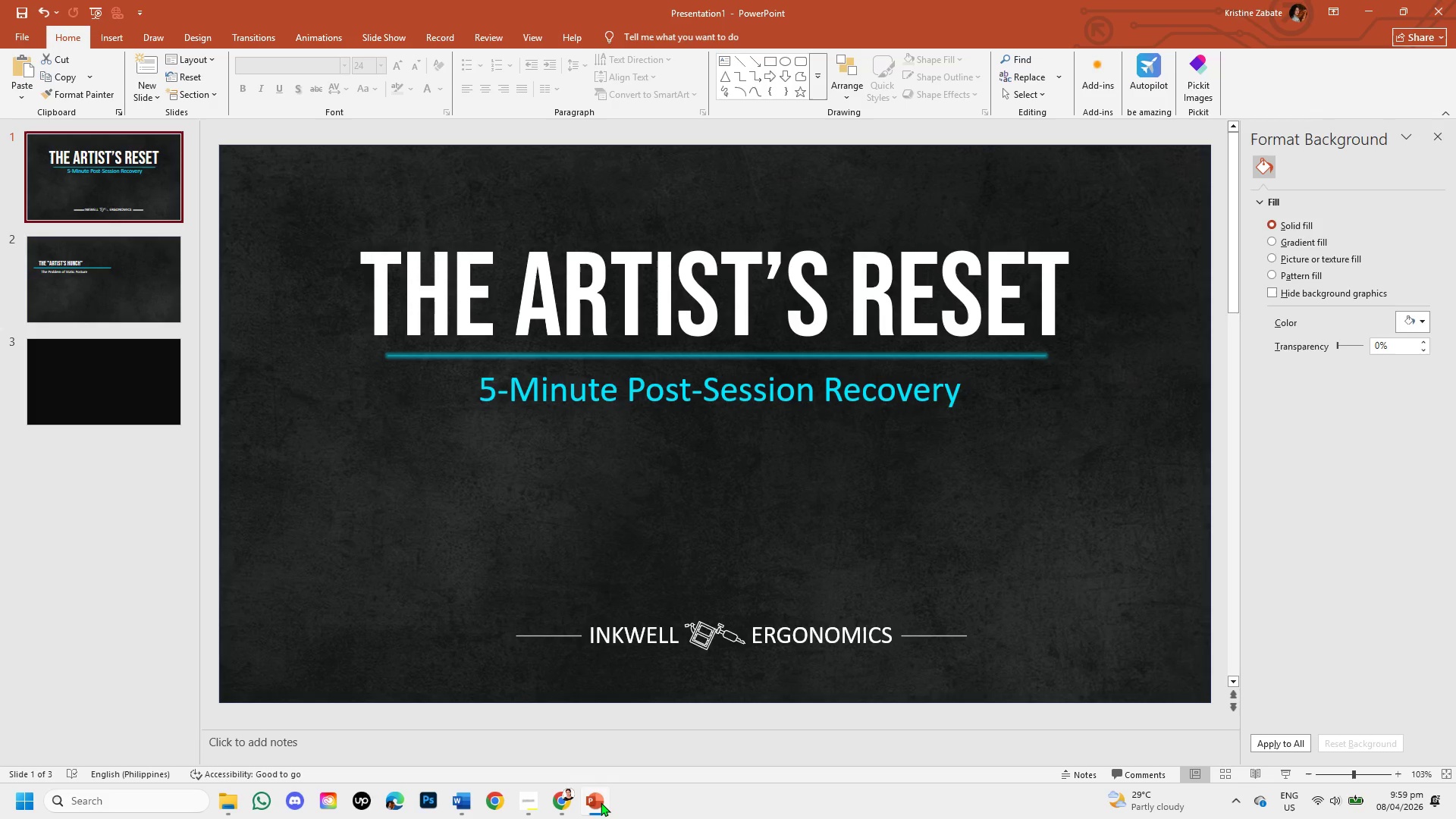 
left_click([151, 271])
 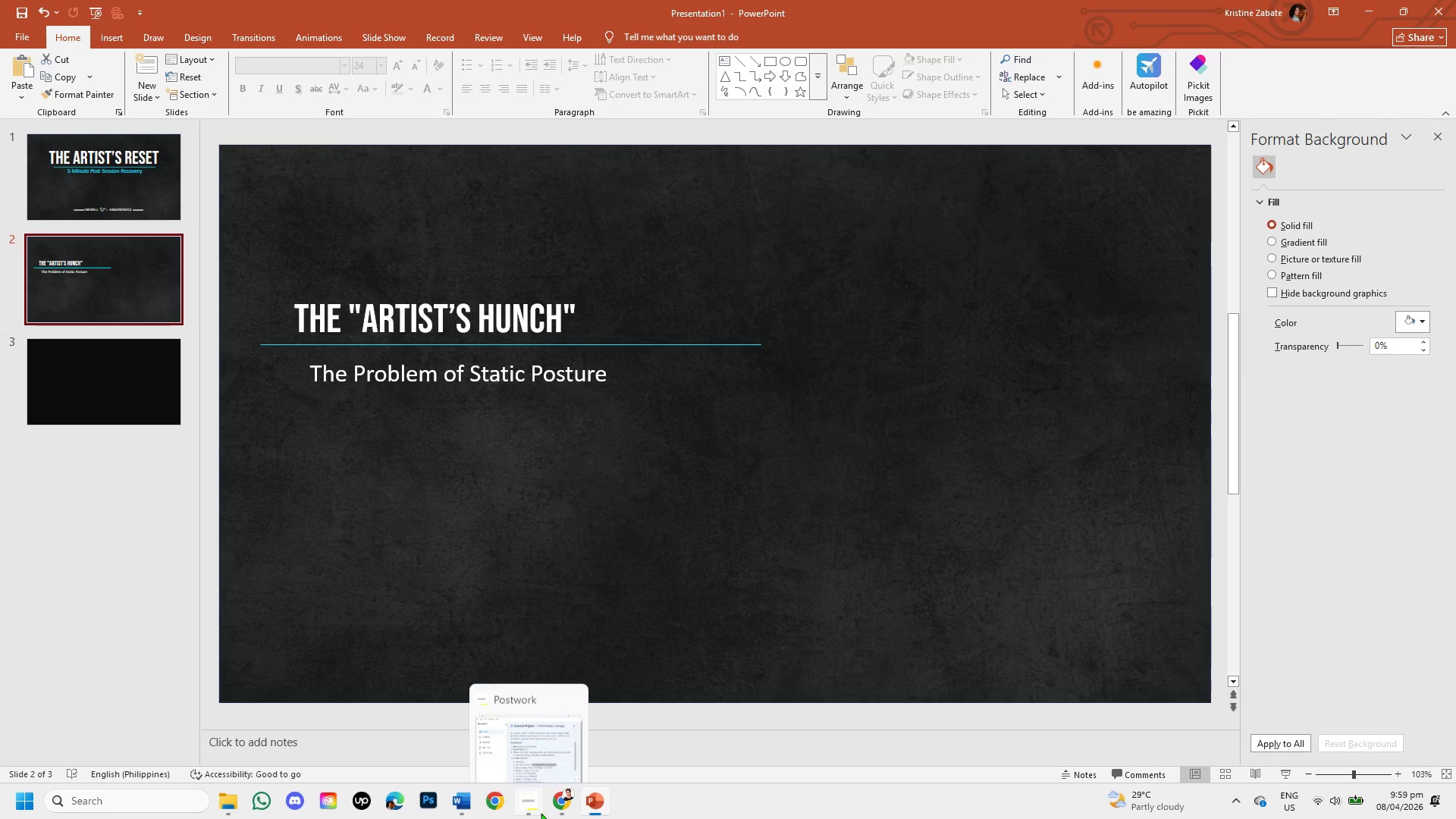 
left_click([558, 811])
 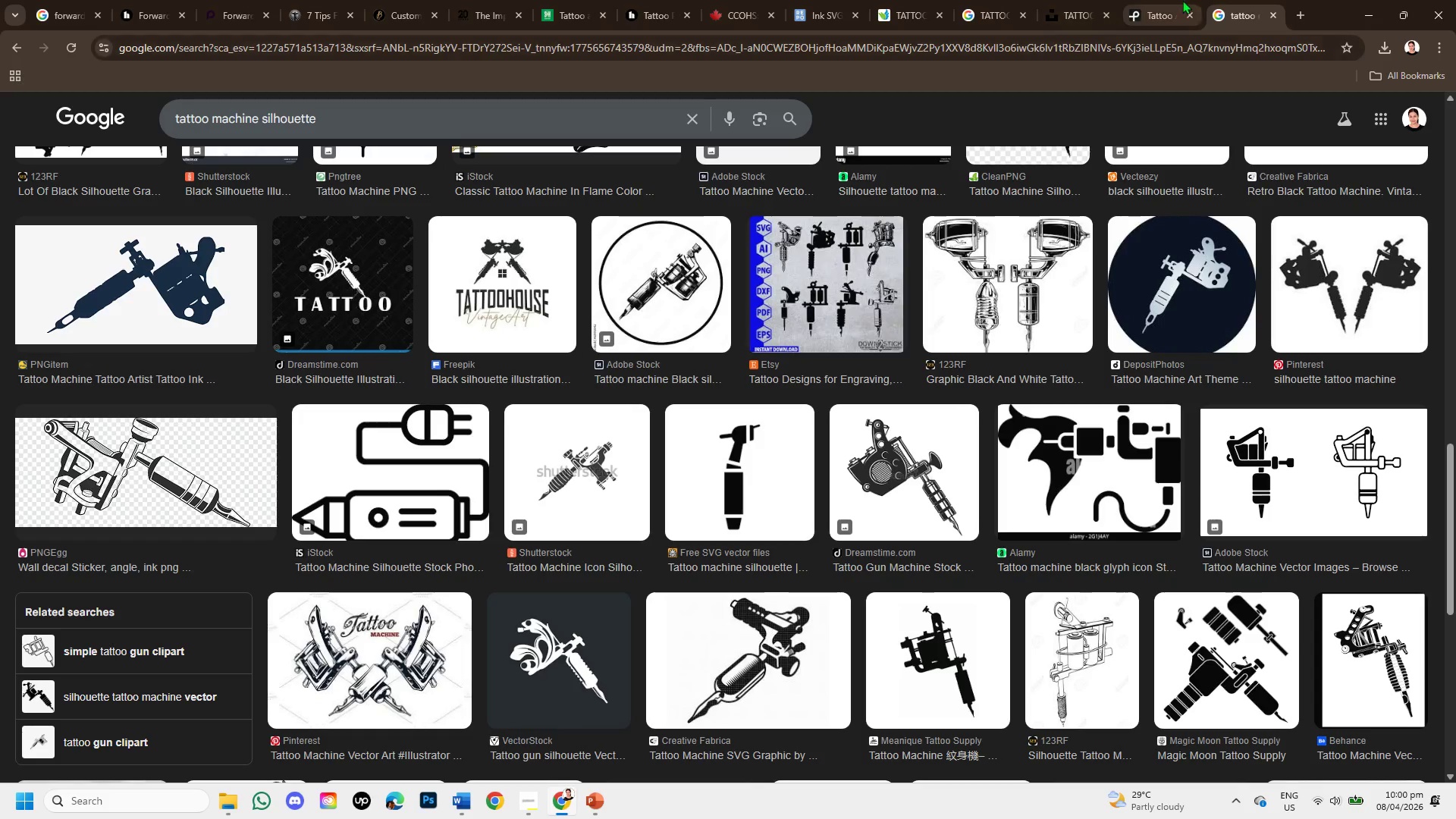 
left_click([1178, 0])
 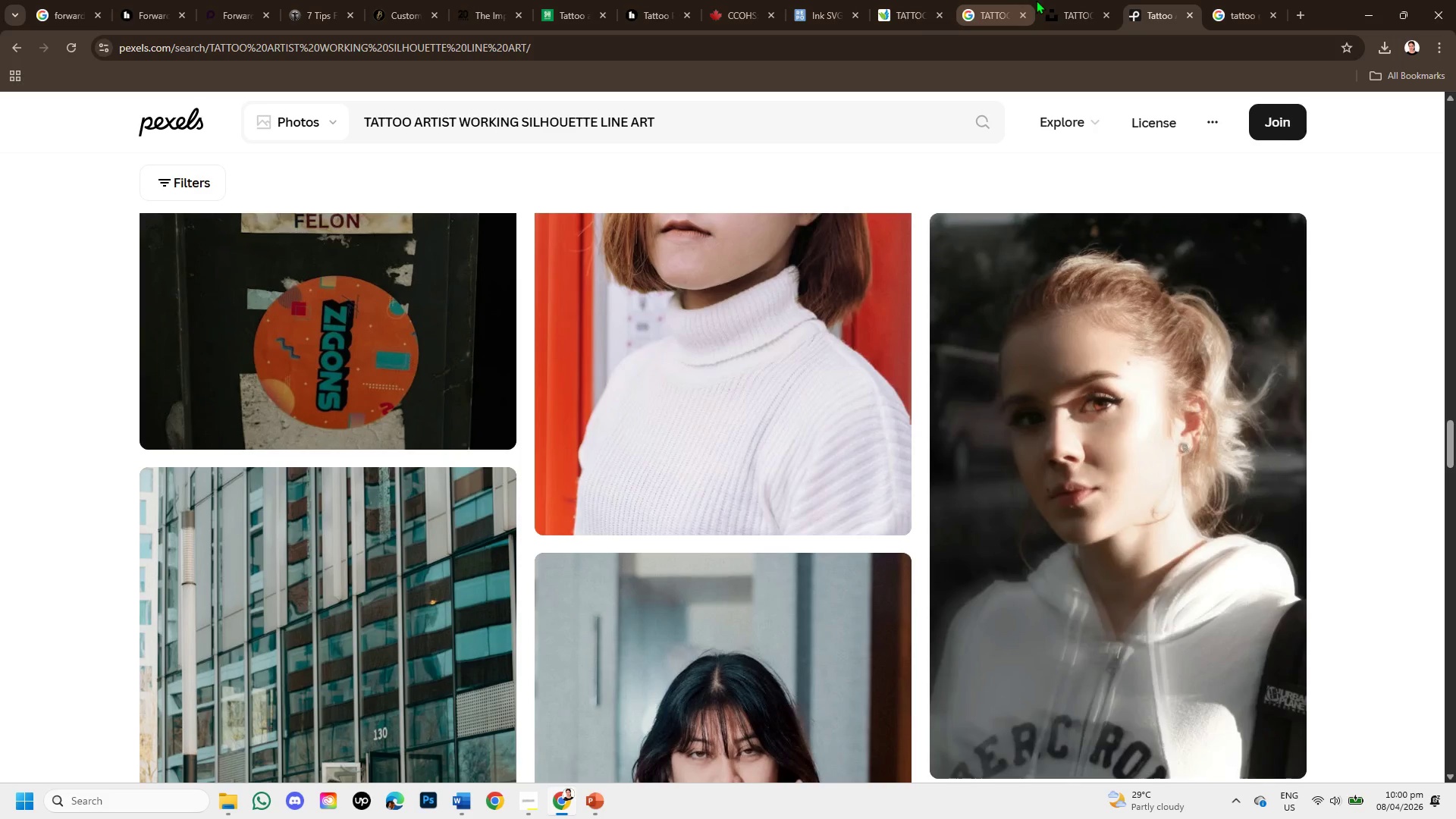 
left_click([997, 2])
 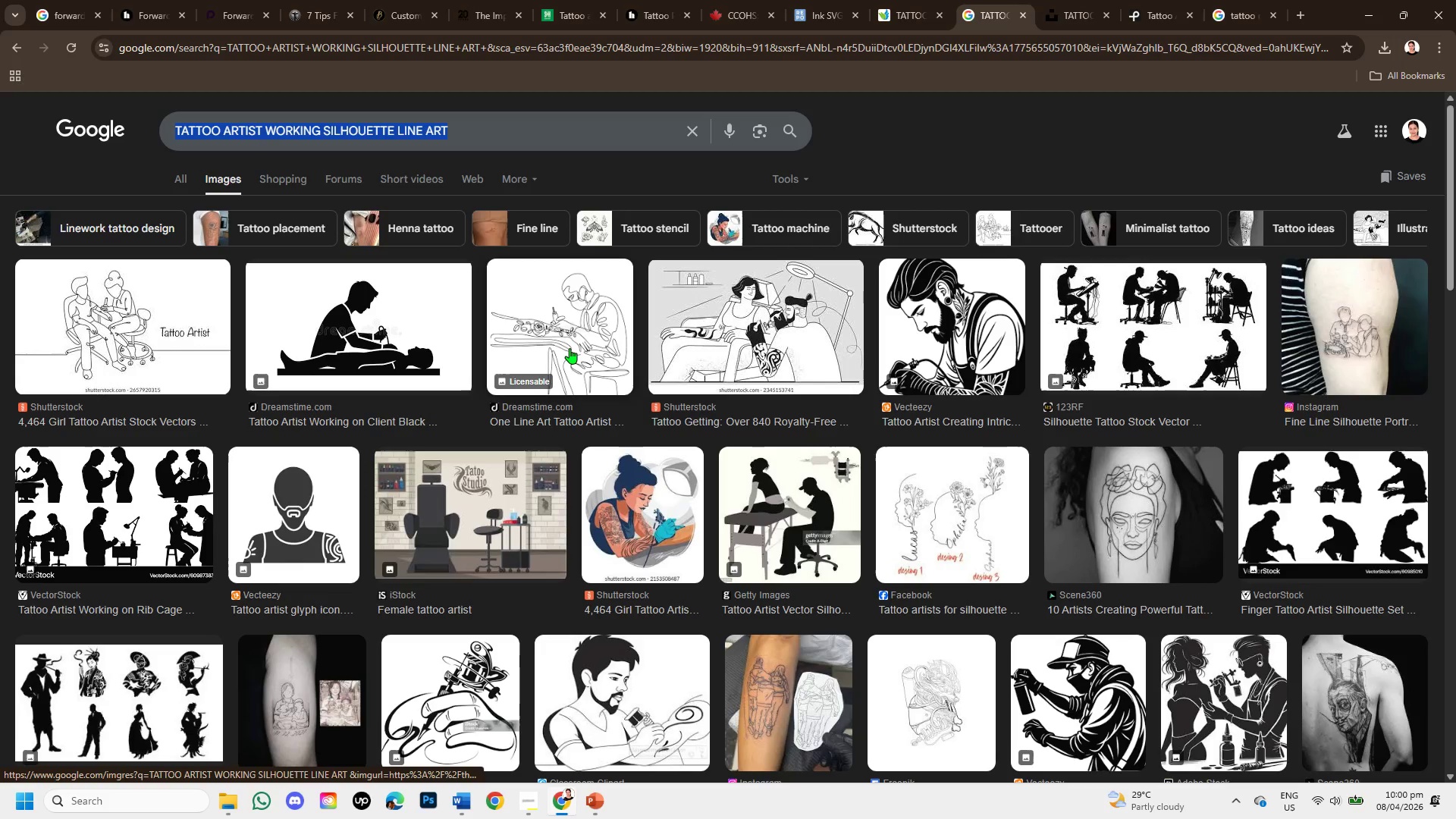 
left_click([570, 348])
 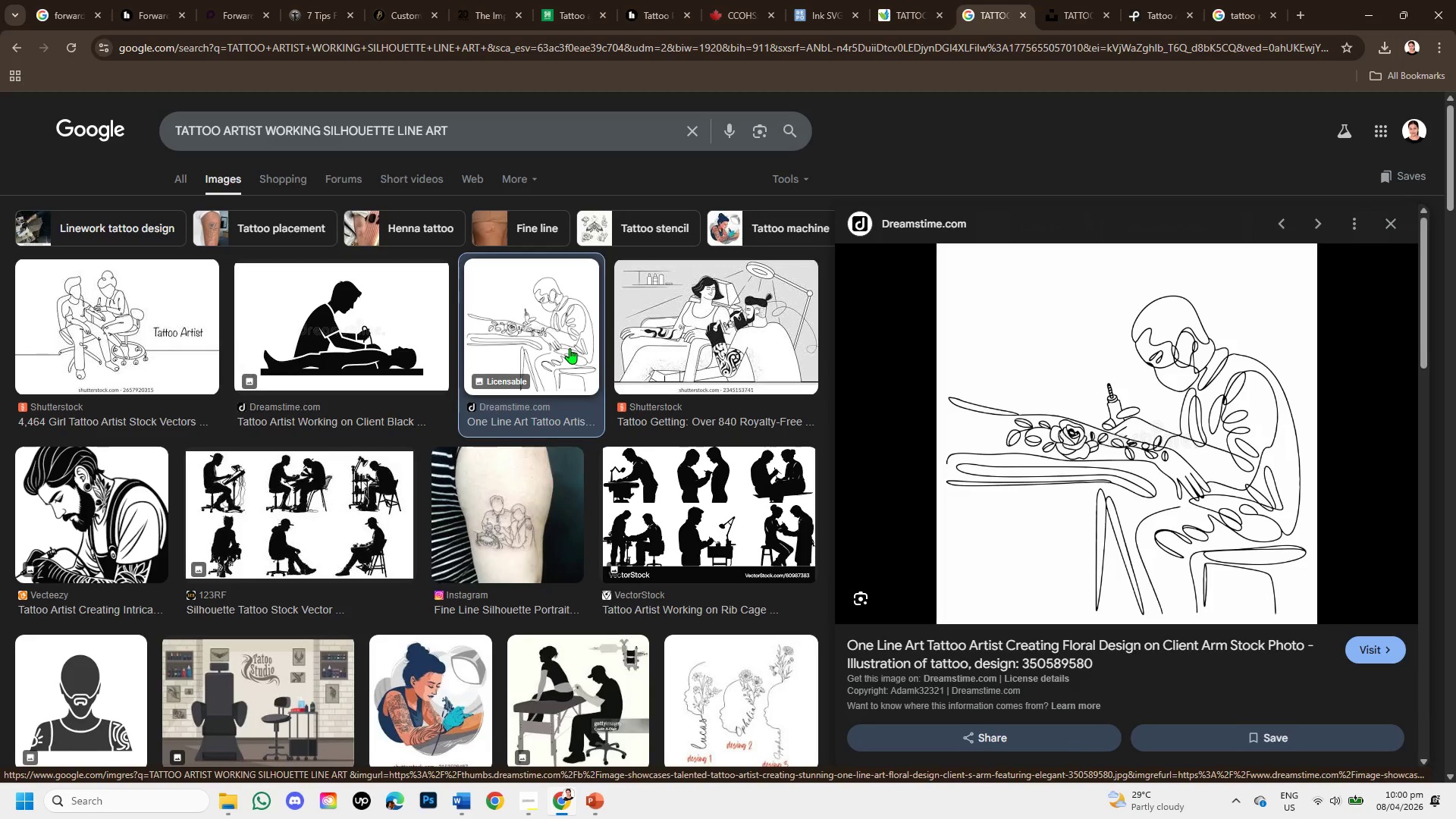 
wait(15.47)
 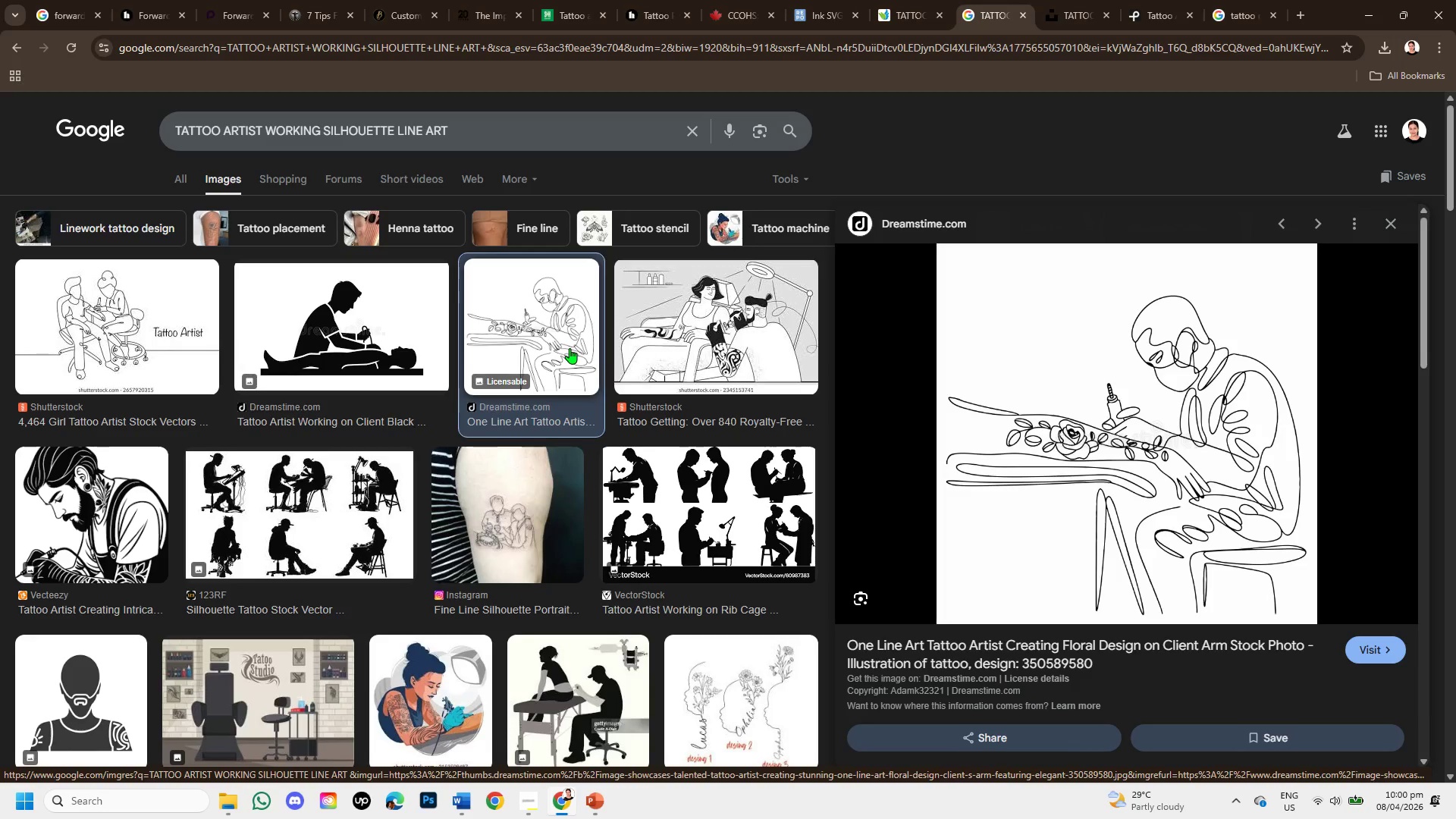 
scroll: coordinate [1215, 498], scroll_direction: down, amount: 6.0
 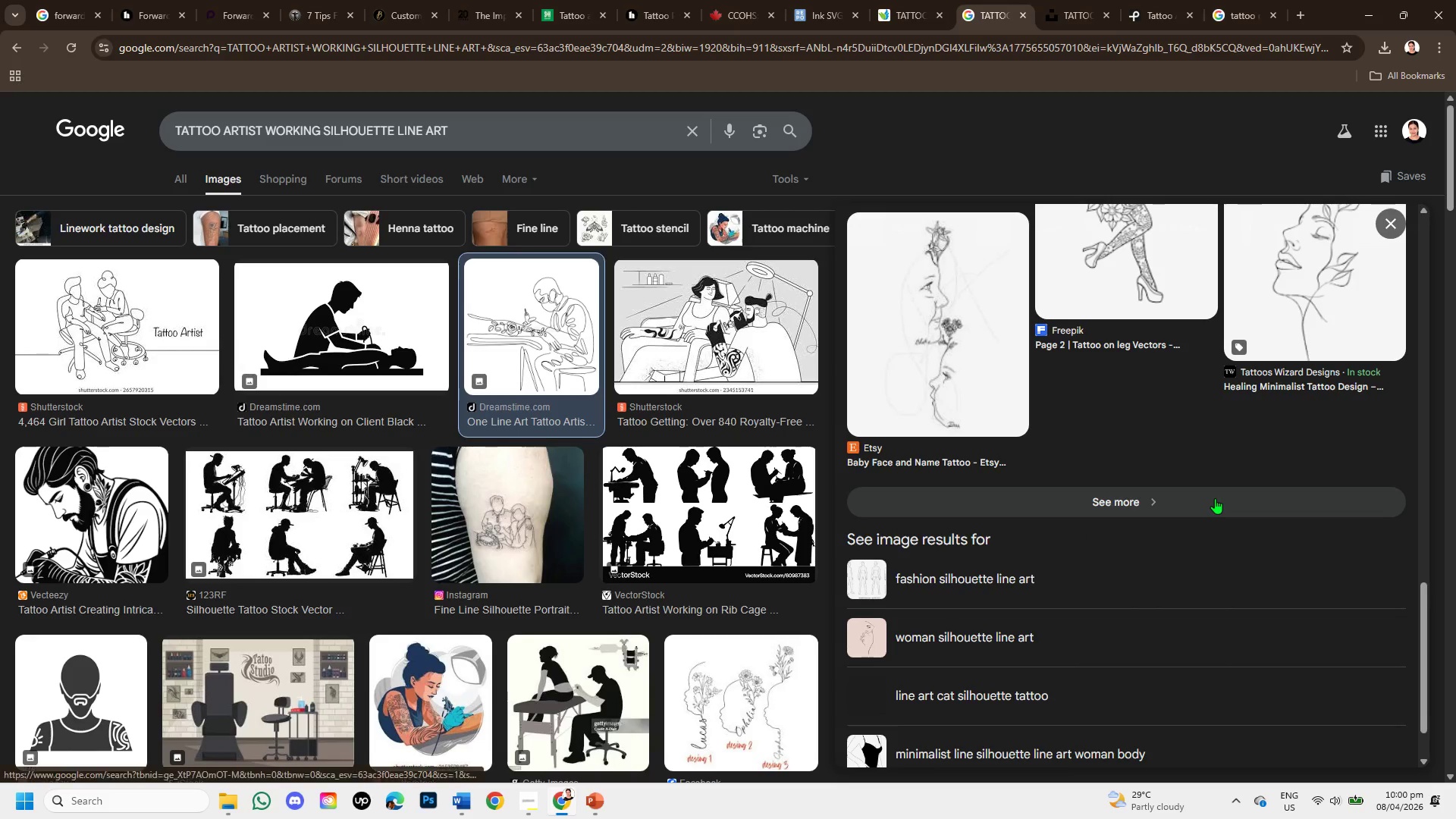 
scroll: coordinate [1215, 498], scroll_direction: up, amount: 2.0
 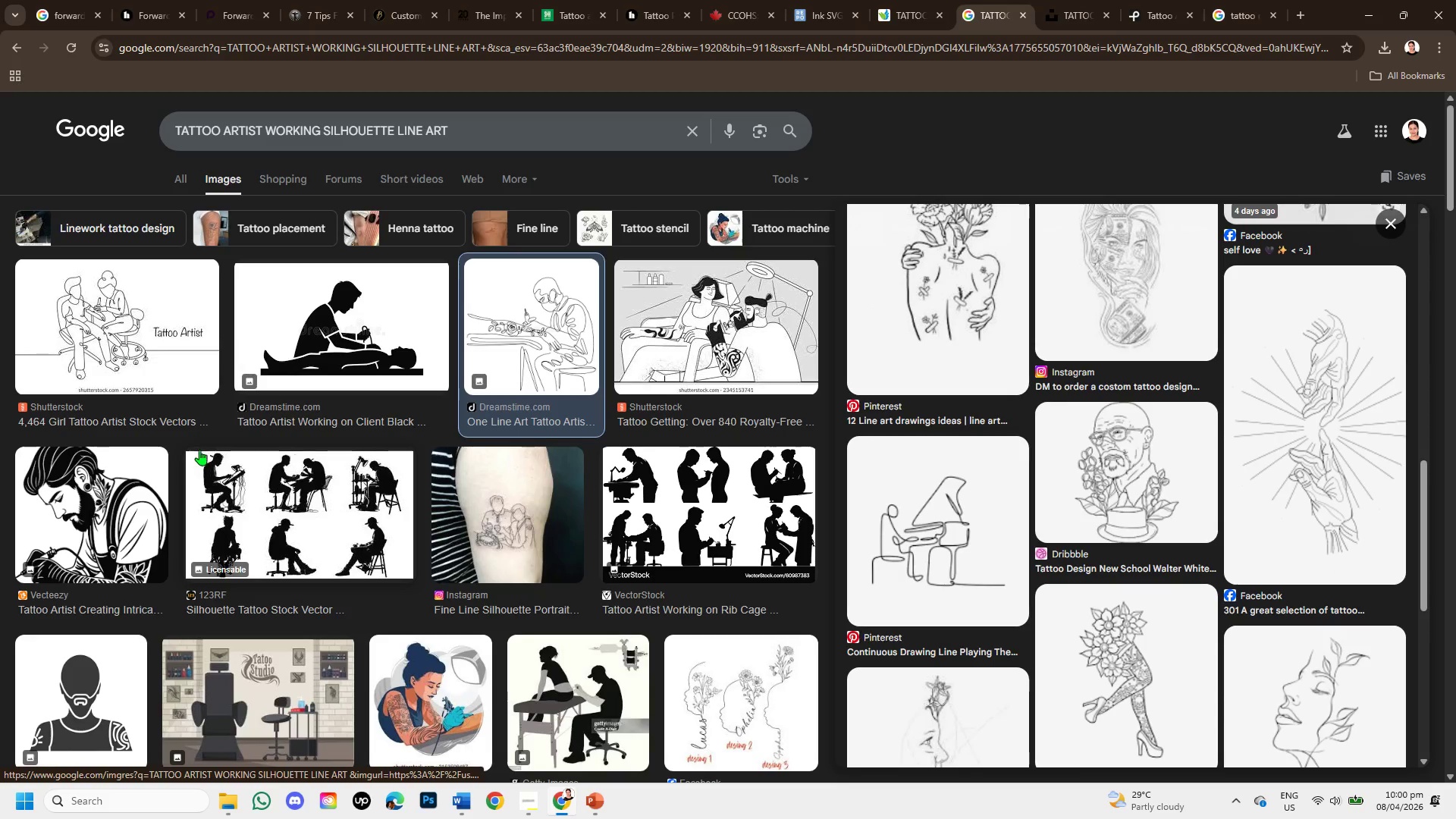 
left_click([130, 337])
 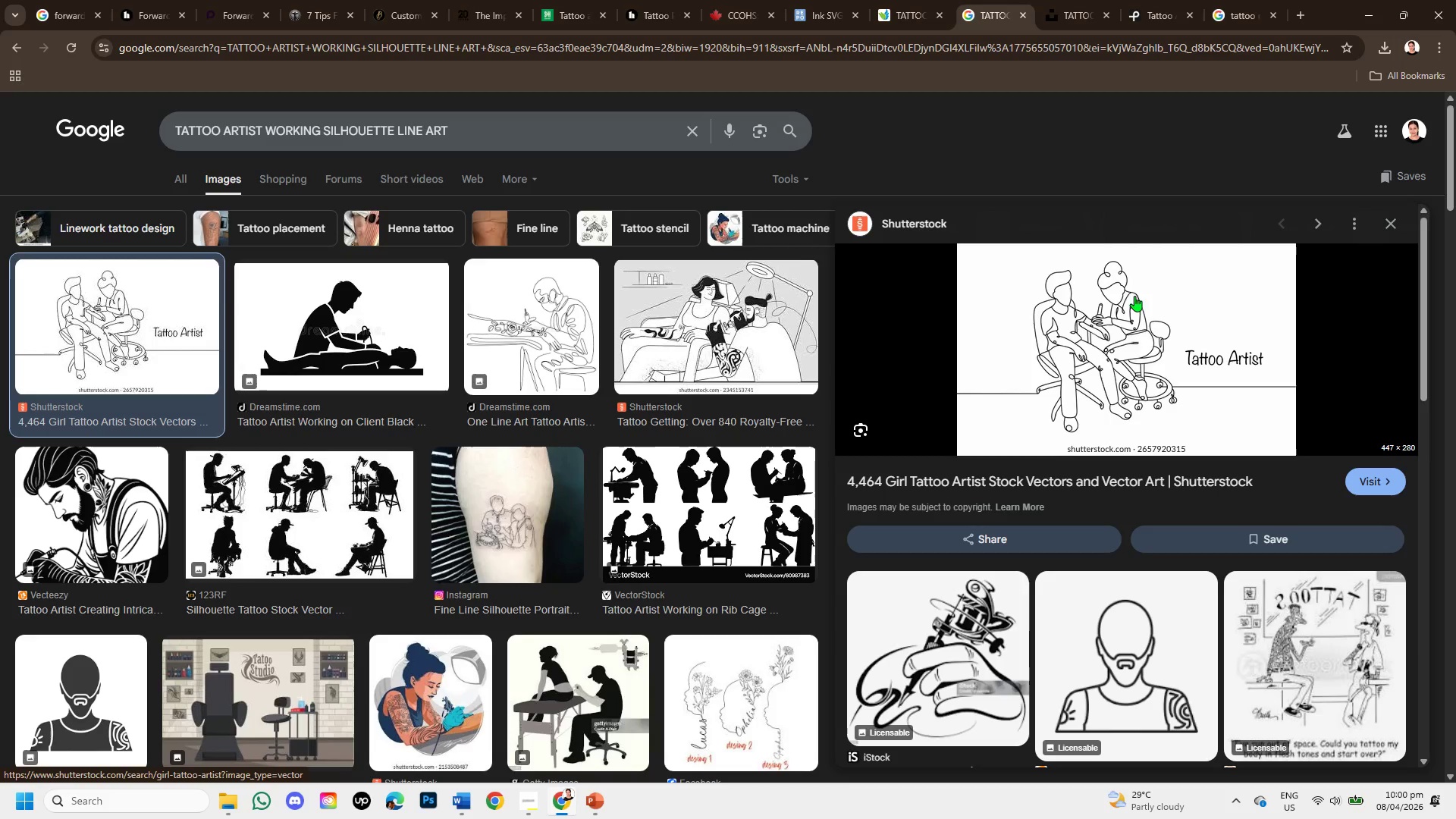 
scroll: coordinate [514, 447], scroll_direction: down, amount: 5.0
 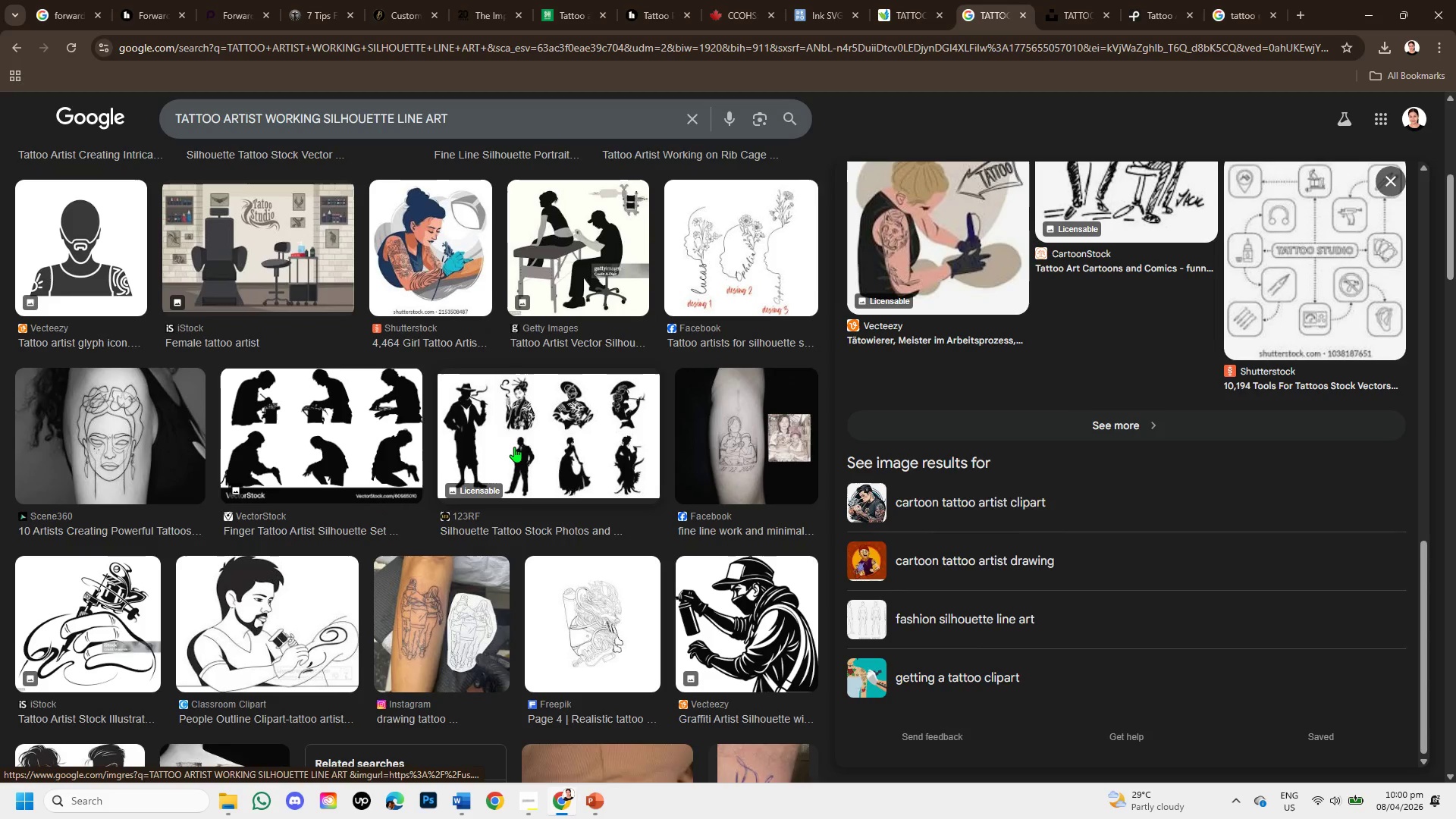 
scroll: coordinate [514, 447], scroll_direction: down, amount: 1.0
 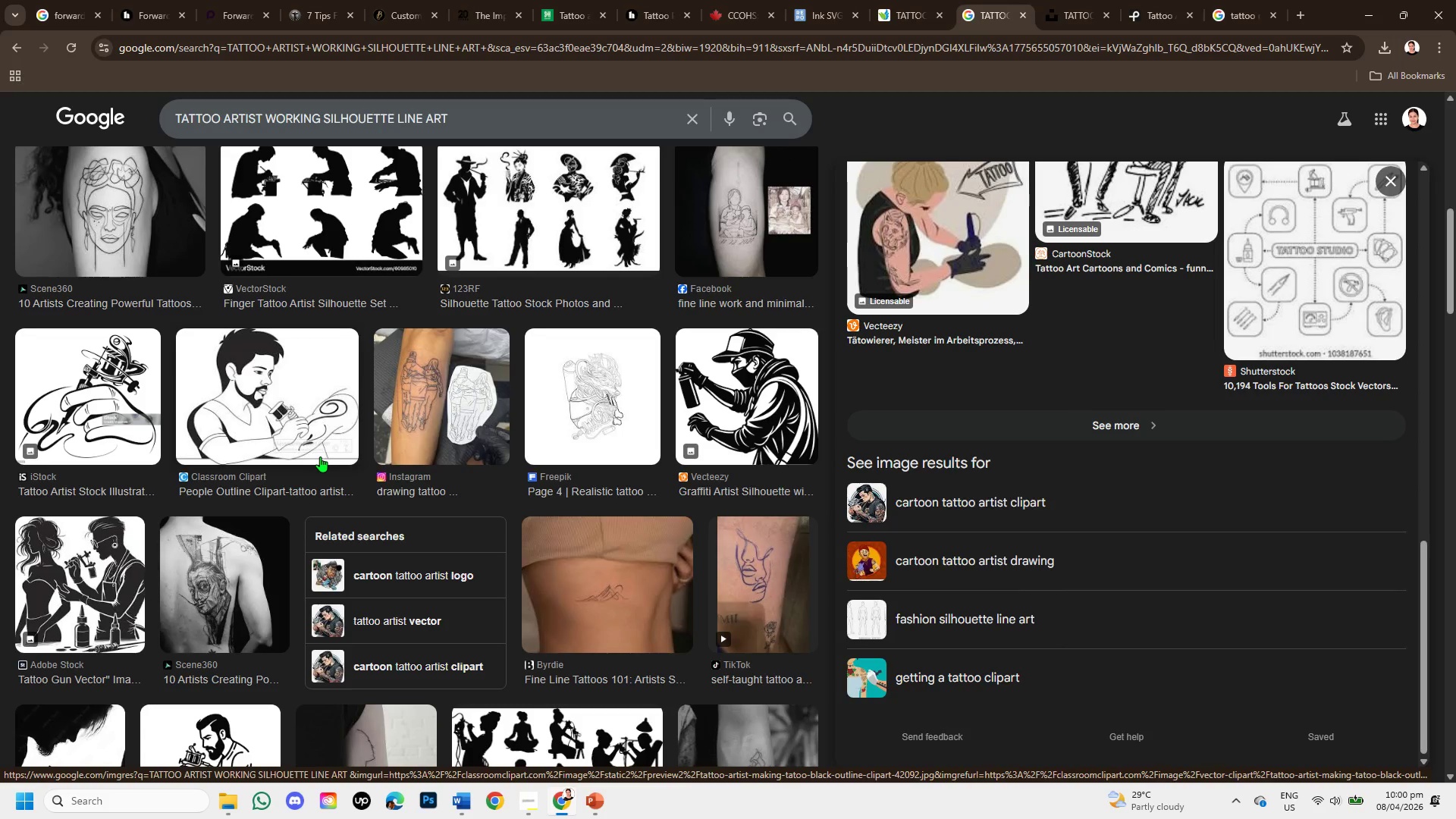 
wait(13.45)
 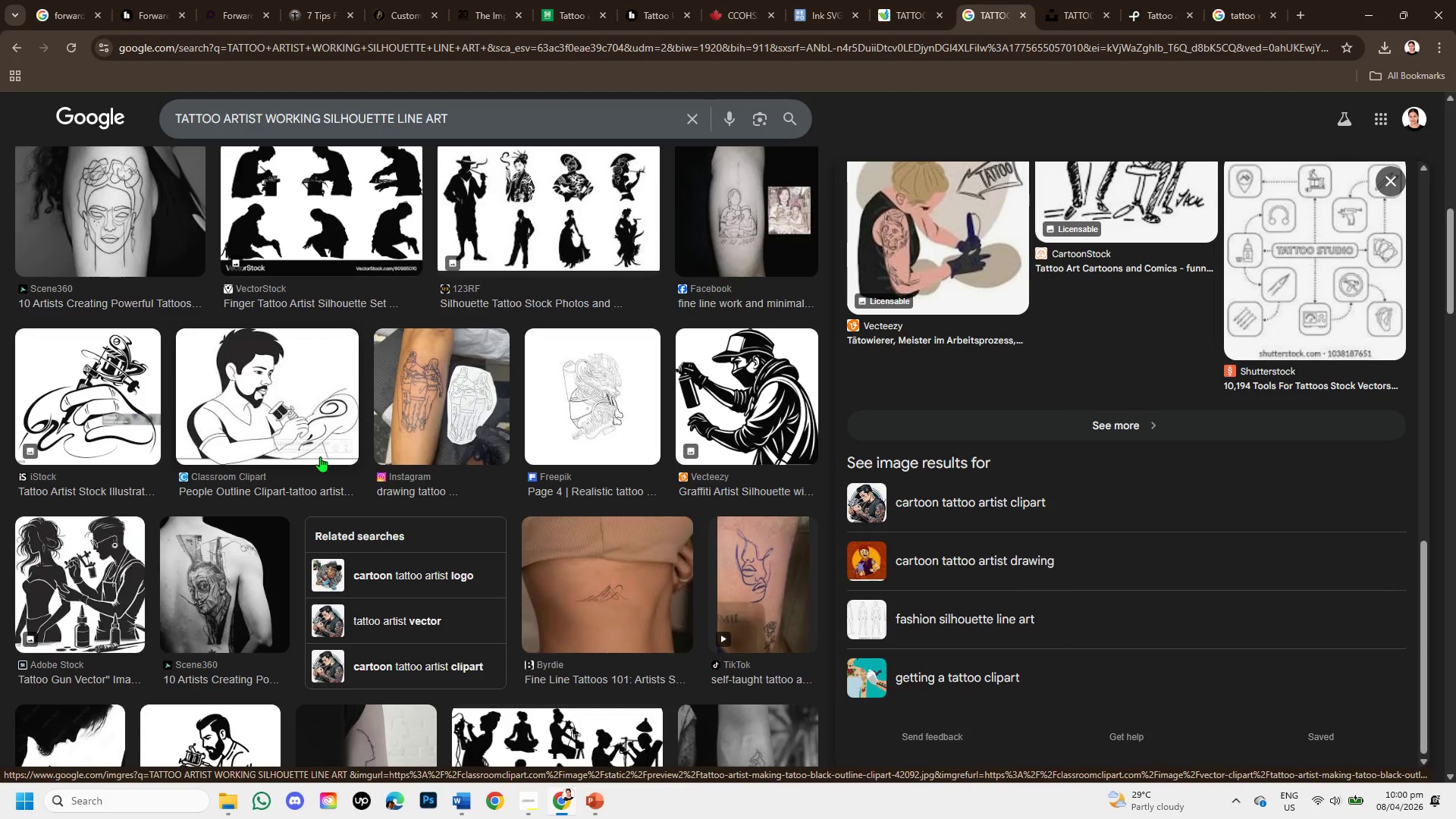 
left_click_drag(start_coordinate=[479, 114], to_coordinate=[417, 118])
 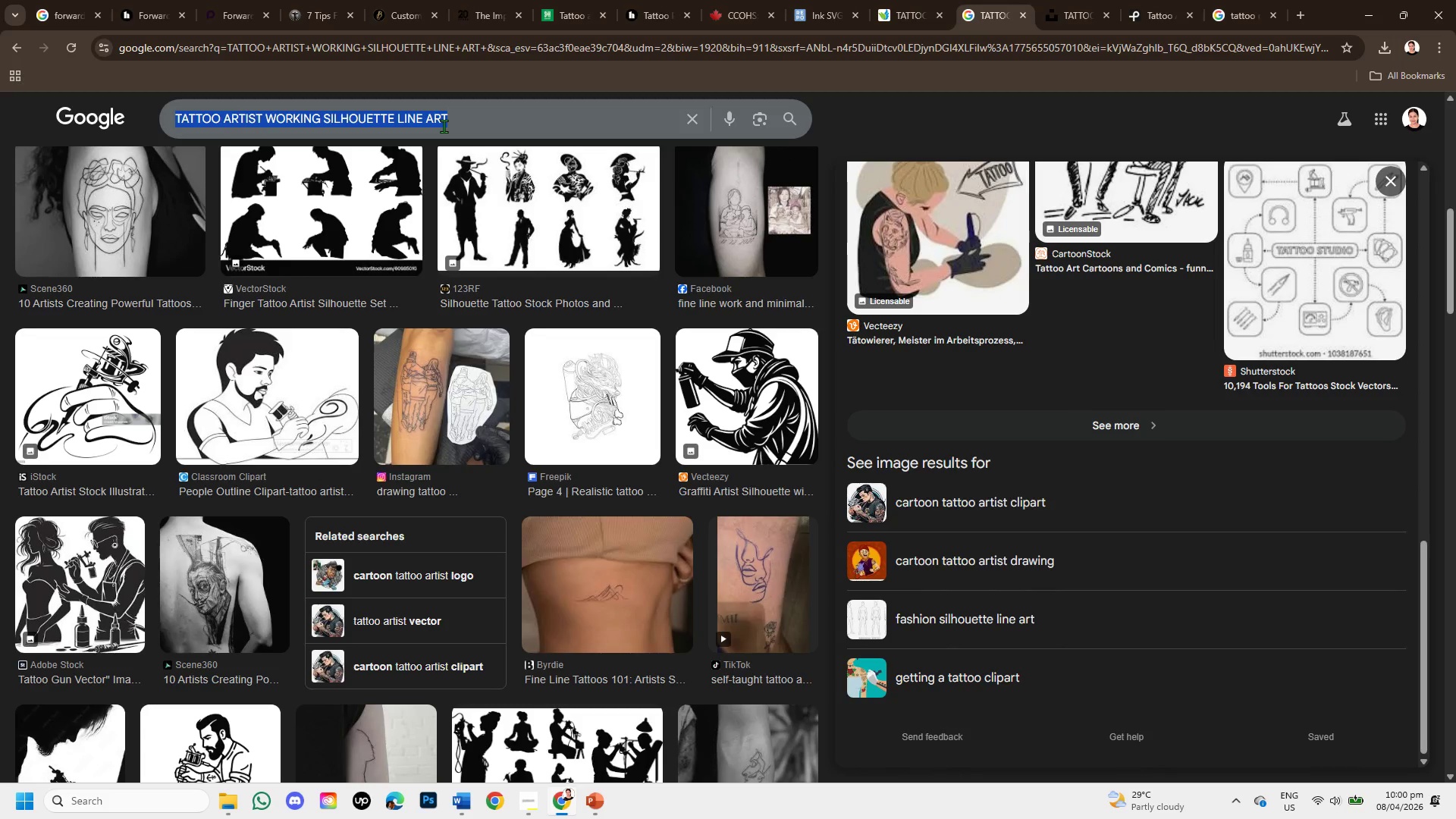 
left_click([444, 126])
 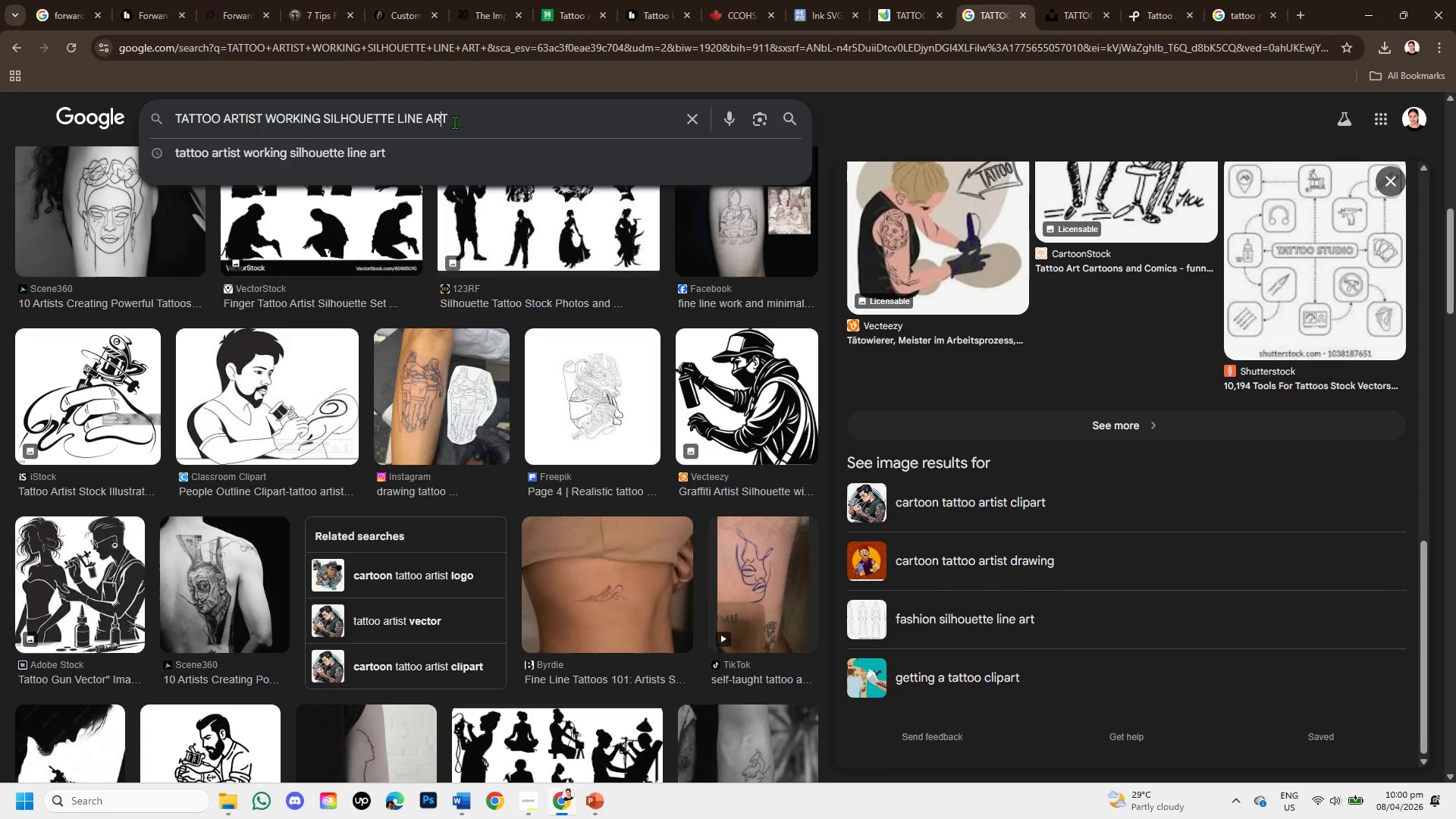 
left_click_drag(start_coordinate=[454, 122], to_coordinate=[402, 116])
 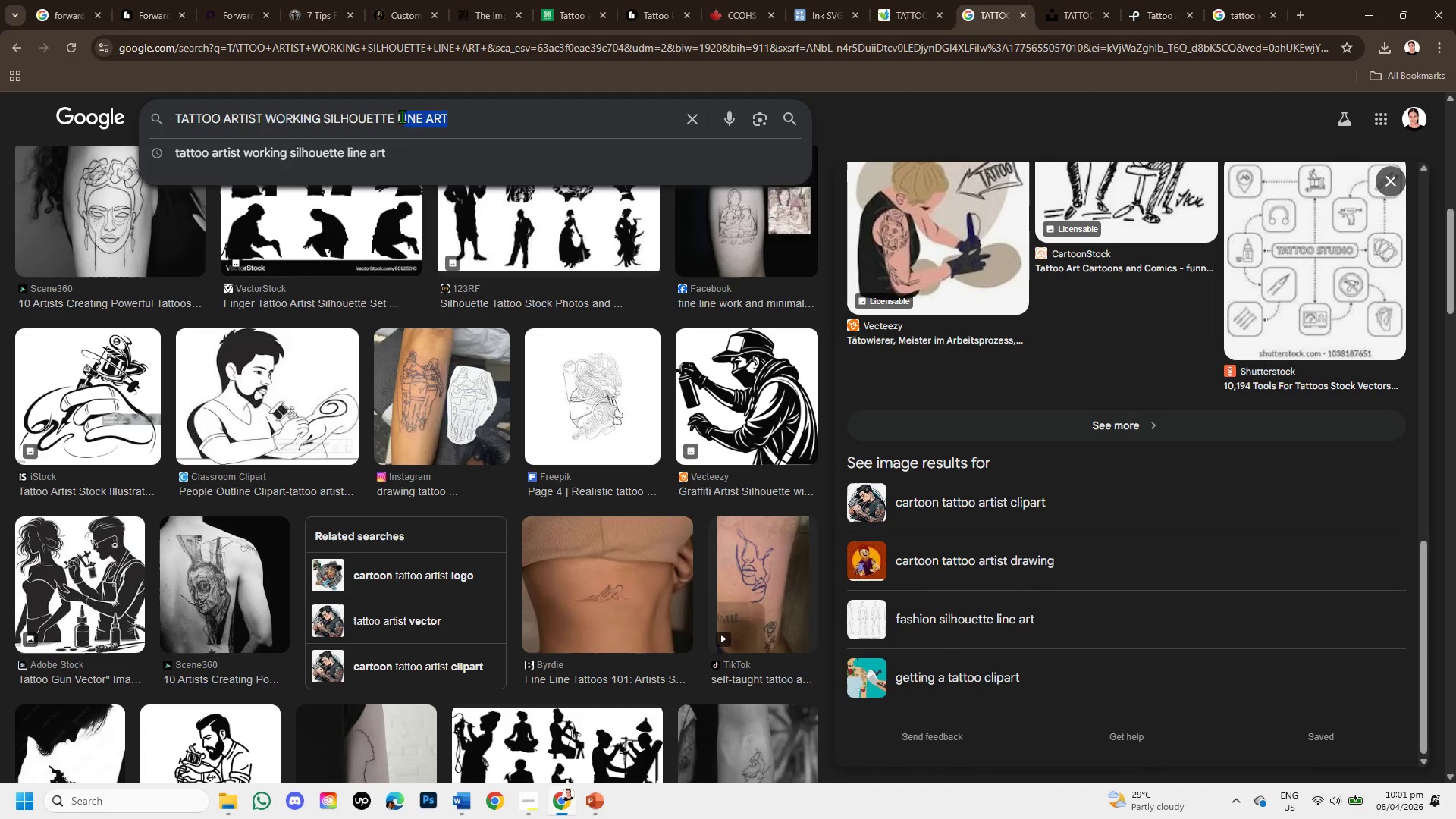 
key(Backspace)
 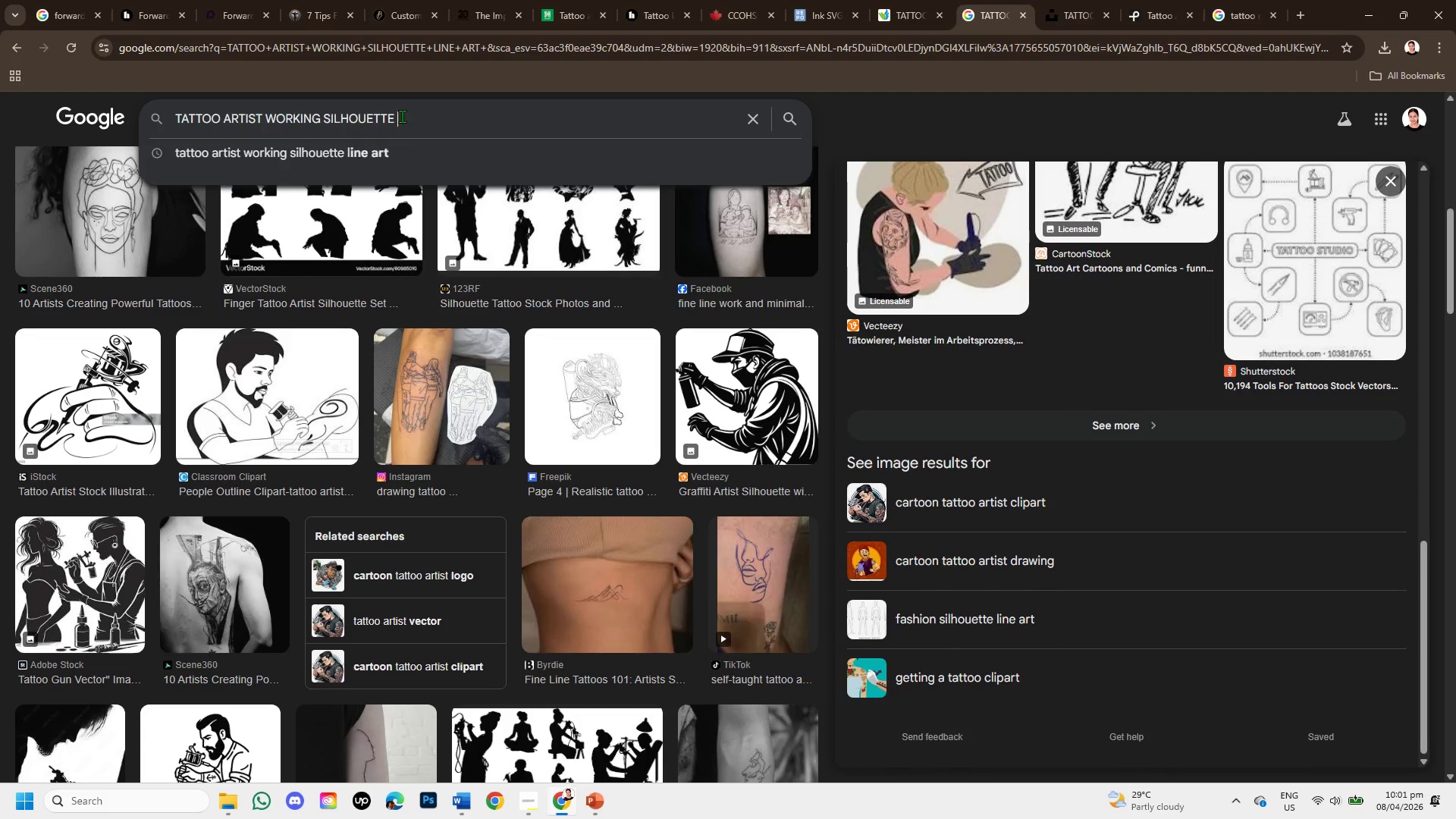 
key(Backspace)
 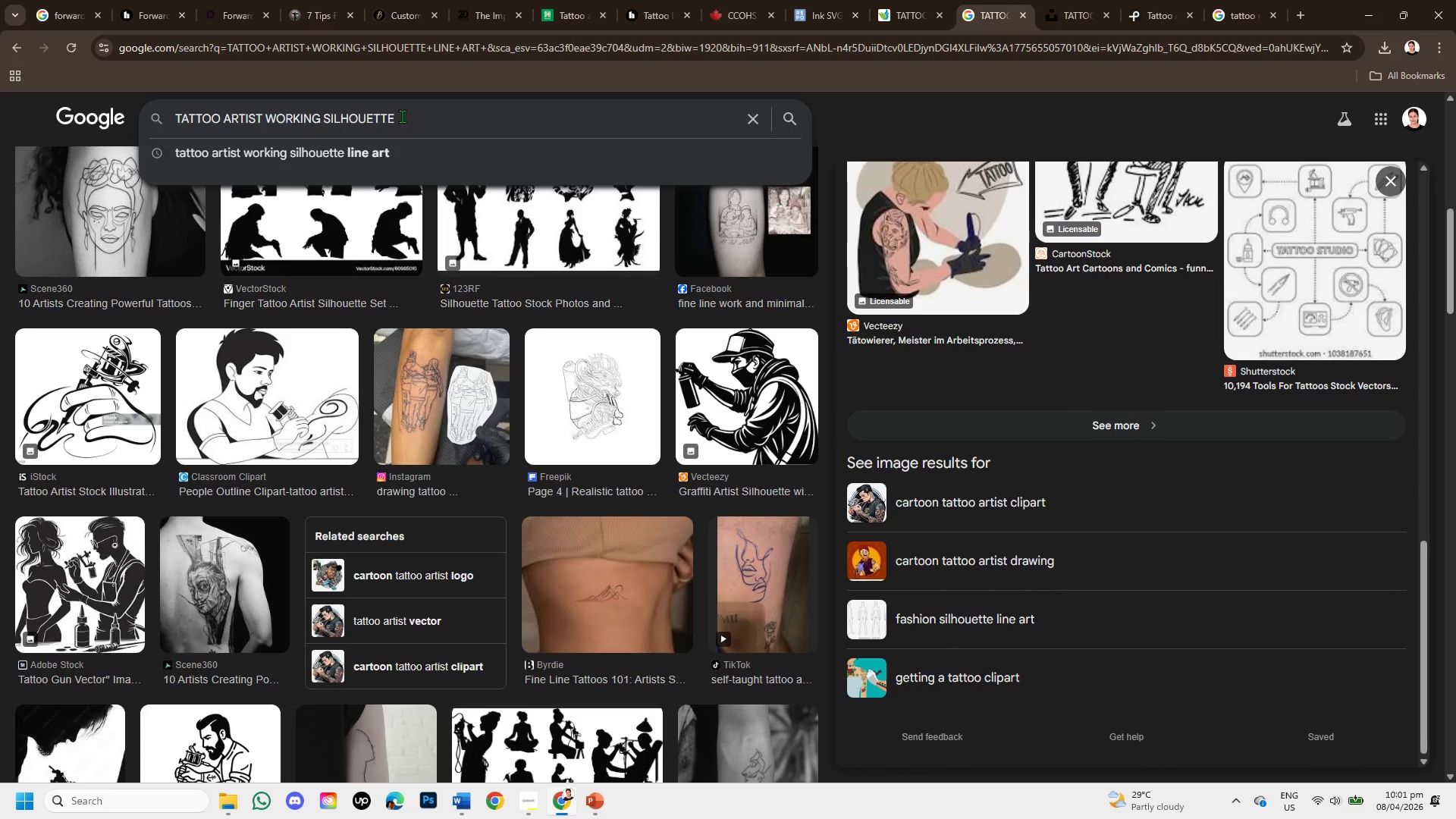 
key(Enter)
 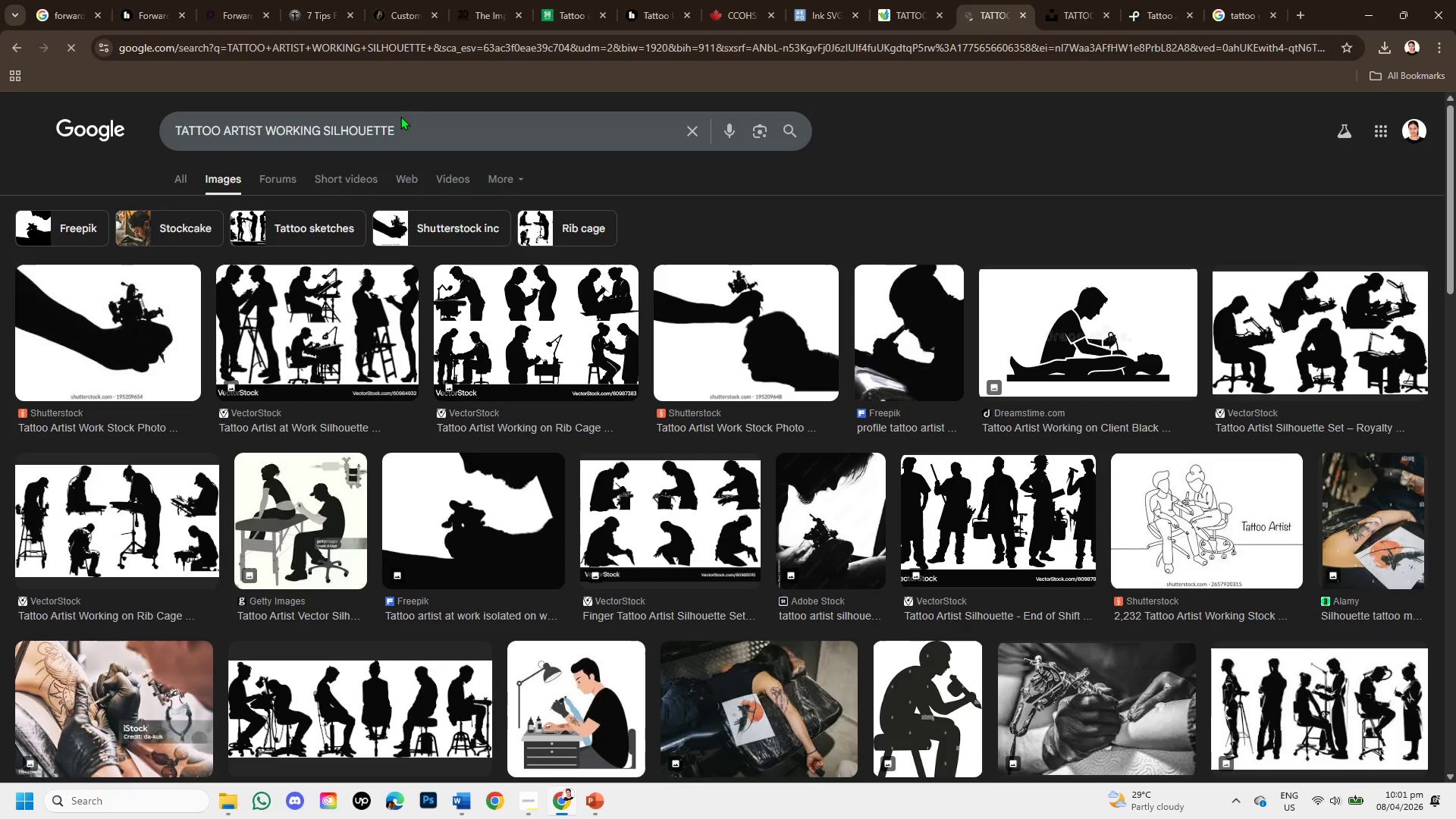 
mouse_move([329, 291])
 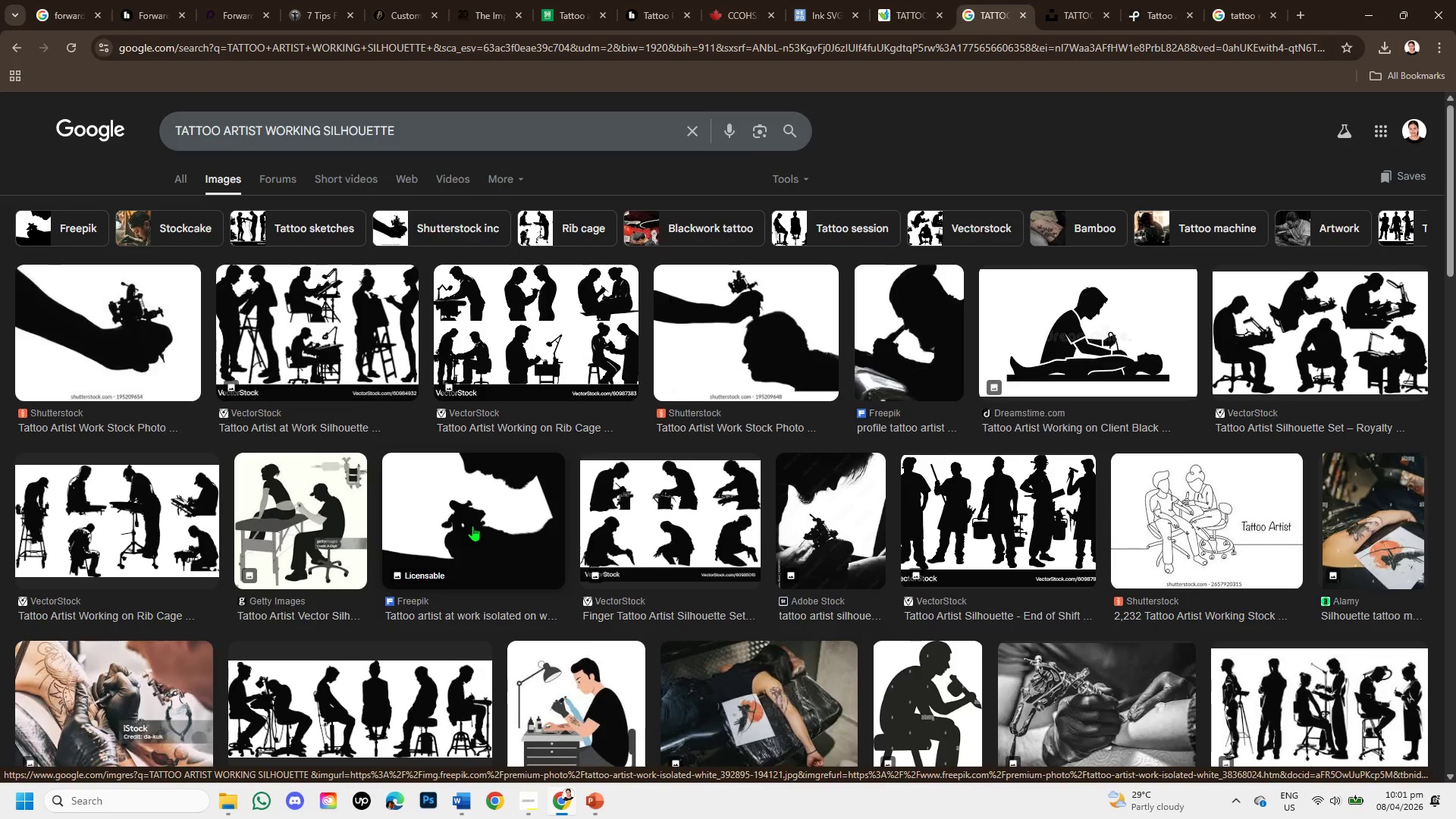 
scroll: coordinate [472, 520], scroll_direction: down, amount: 6.0
 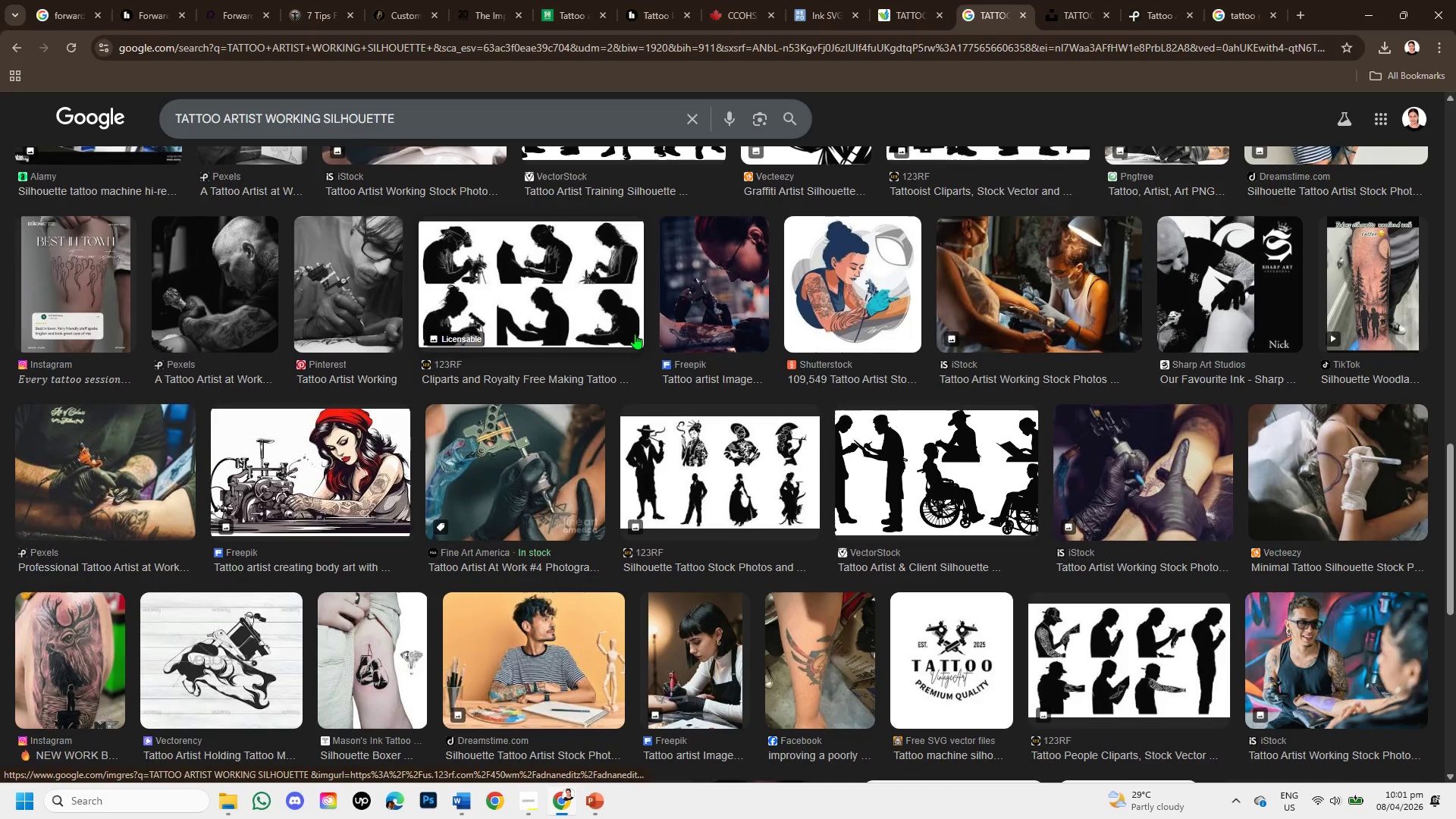 
scroll: coordinate [549, 149], scroll_direction: up, amount: 5.0
 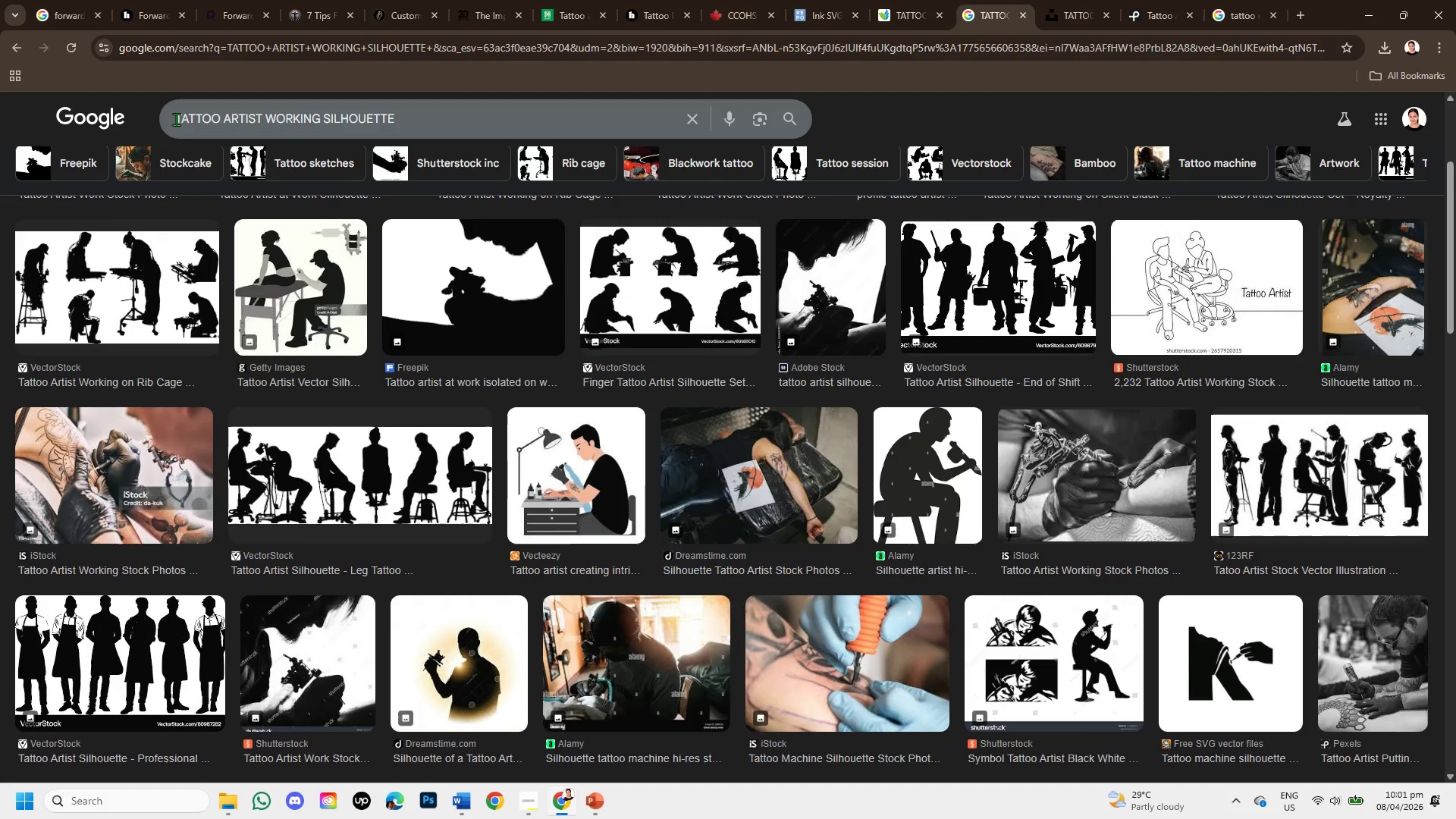 
left_click_drag(start_coordinate=[173, 116], to_coordinate=[259, 116])
 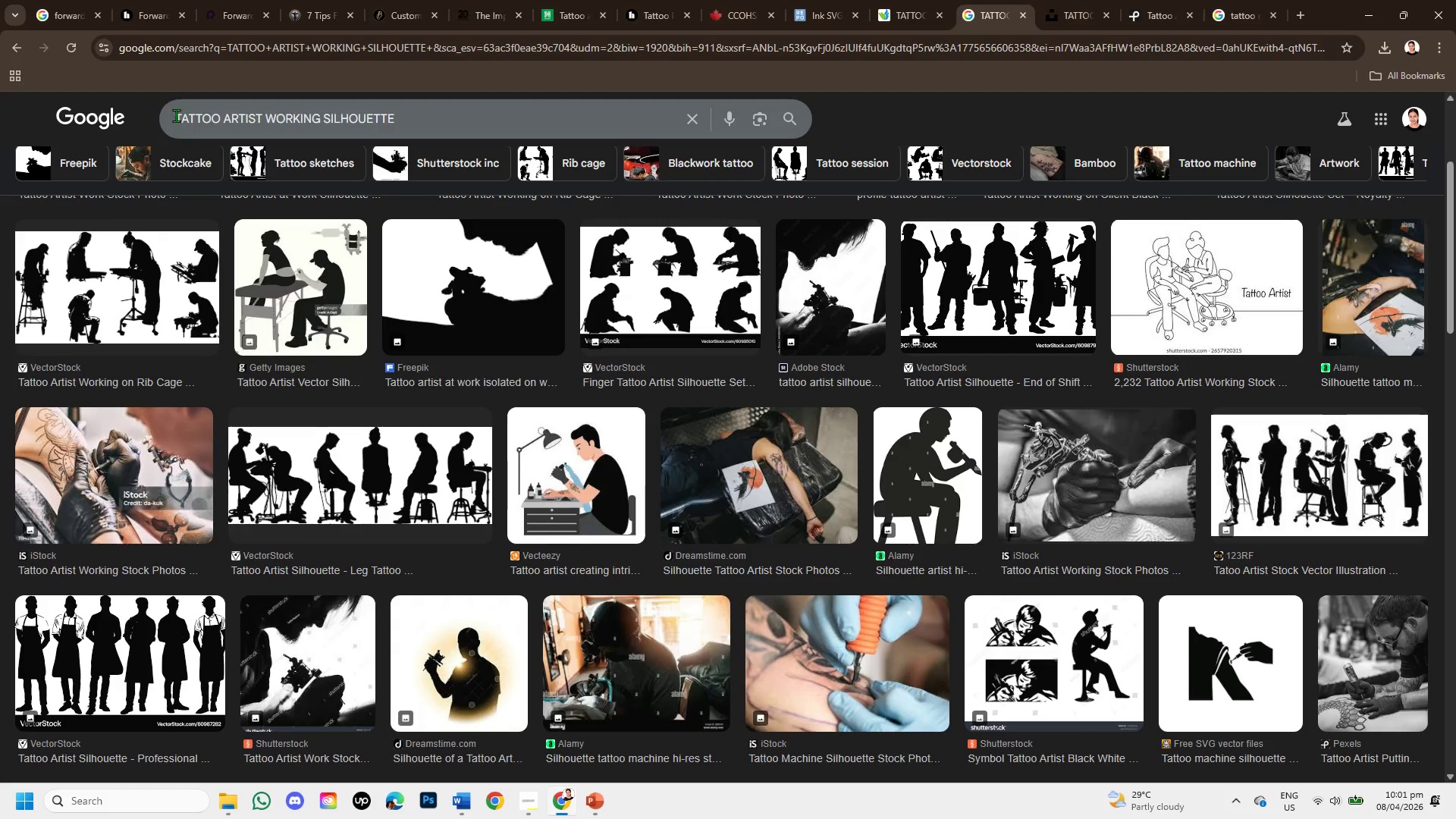 
left_click_drag(start_coordinate=[176, 115], to_coordinate=[320, 120])
 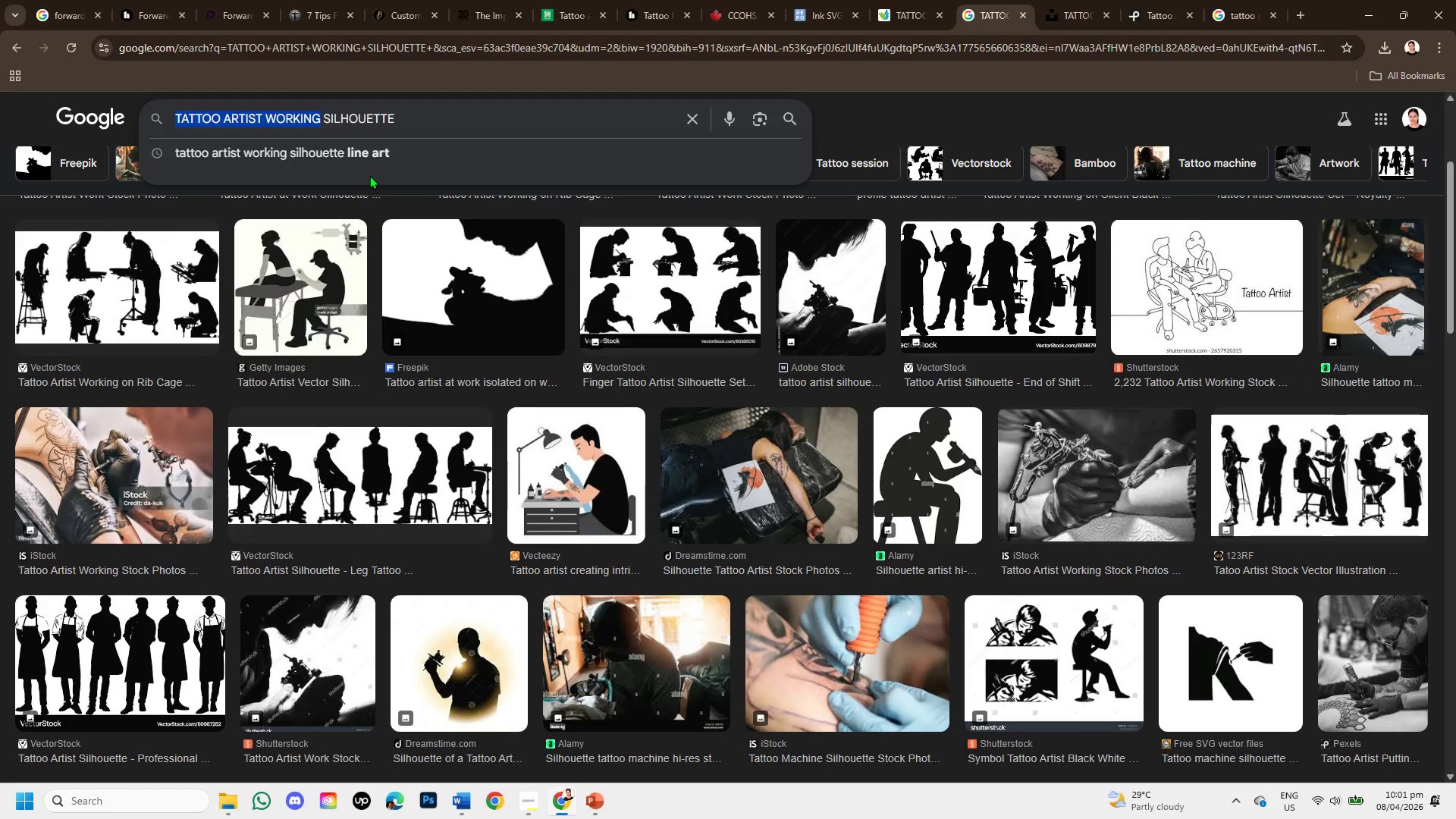 
key(Control+C)
 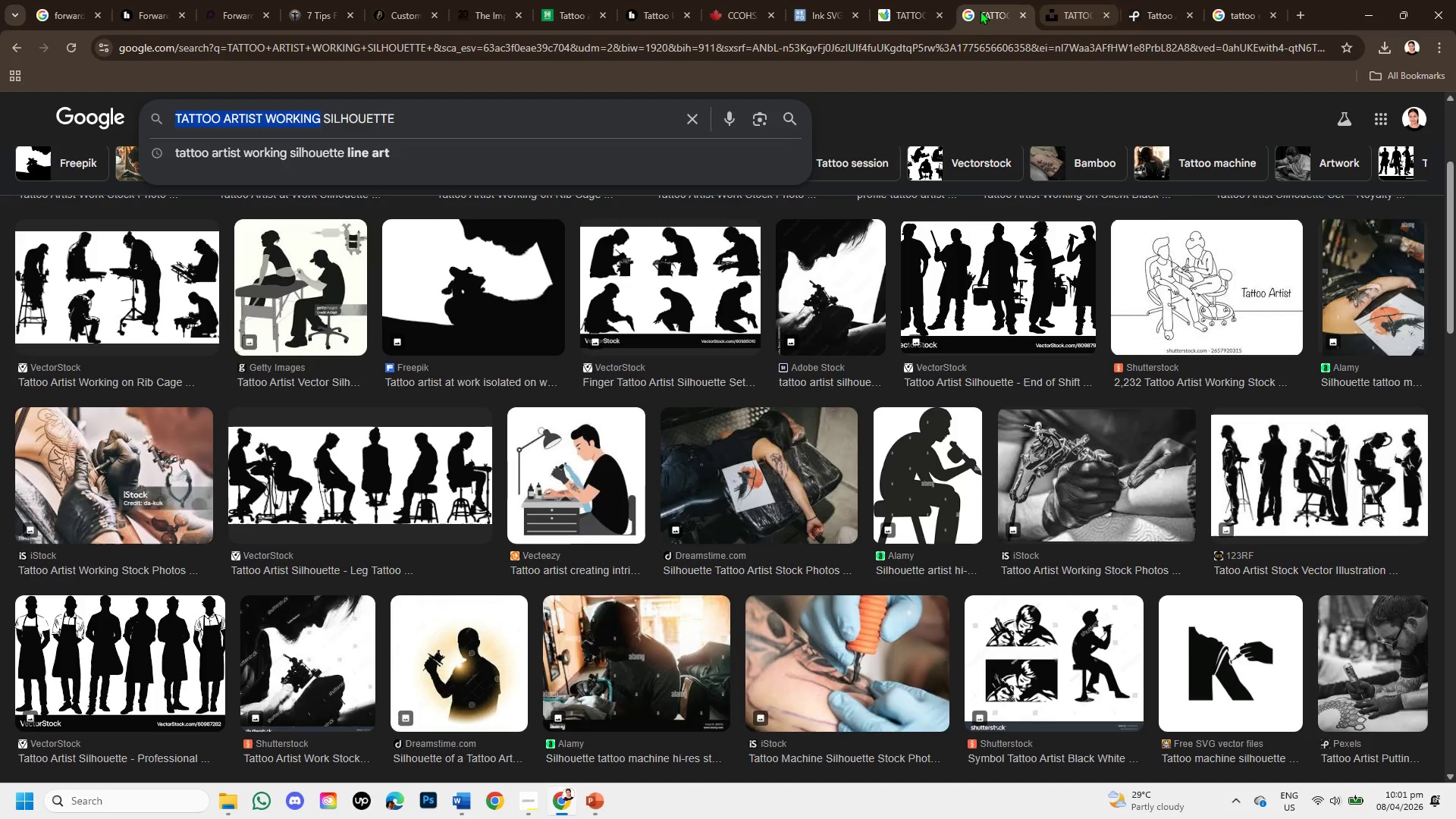 
left_click([882, 0])
 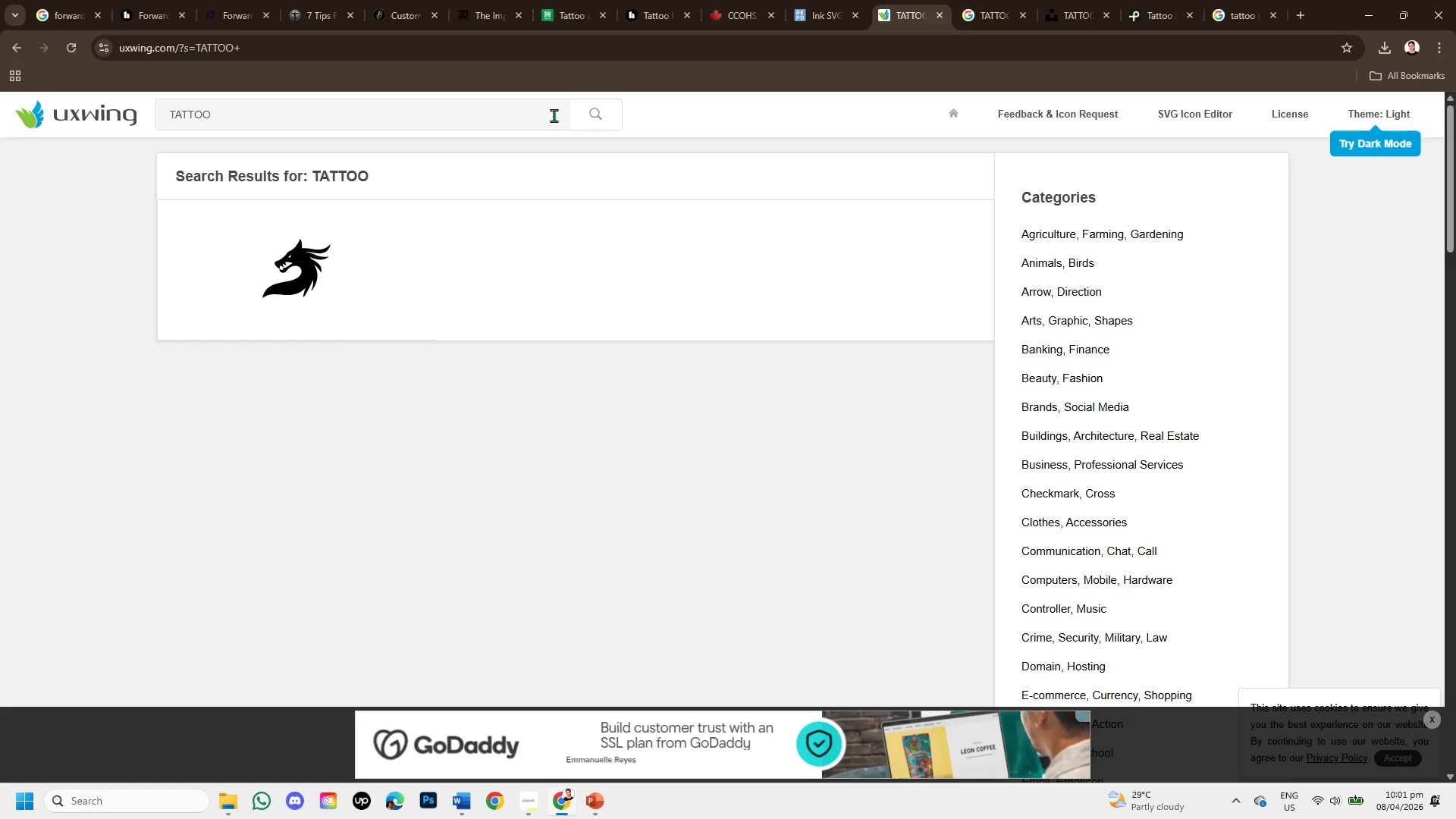 
left_click([539, 117])
 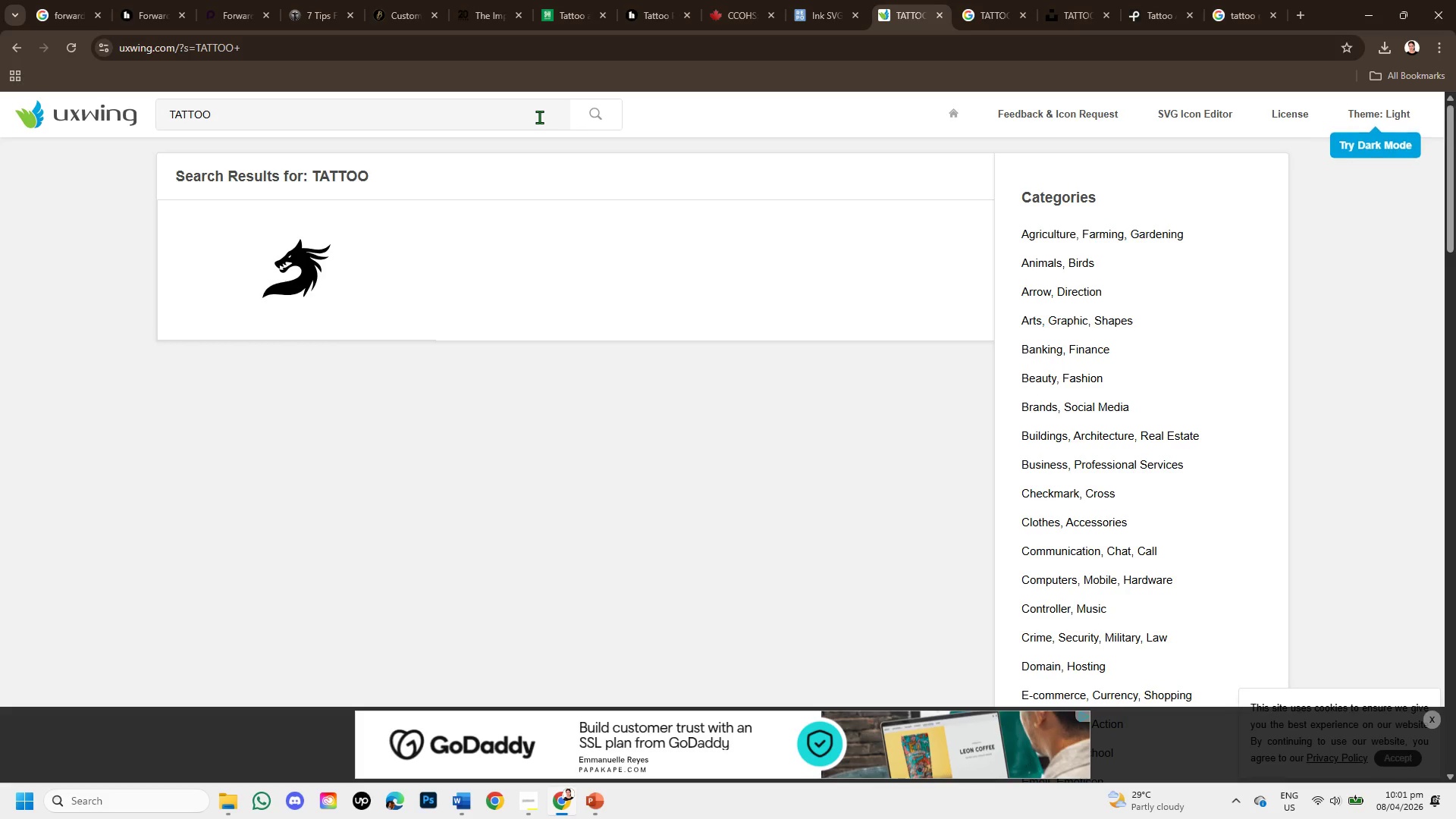 
key(Backspace)
 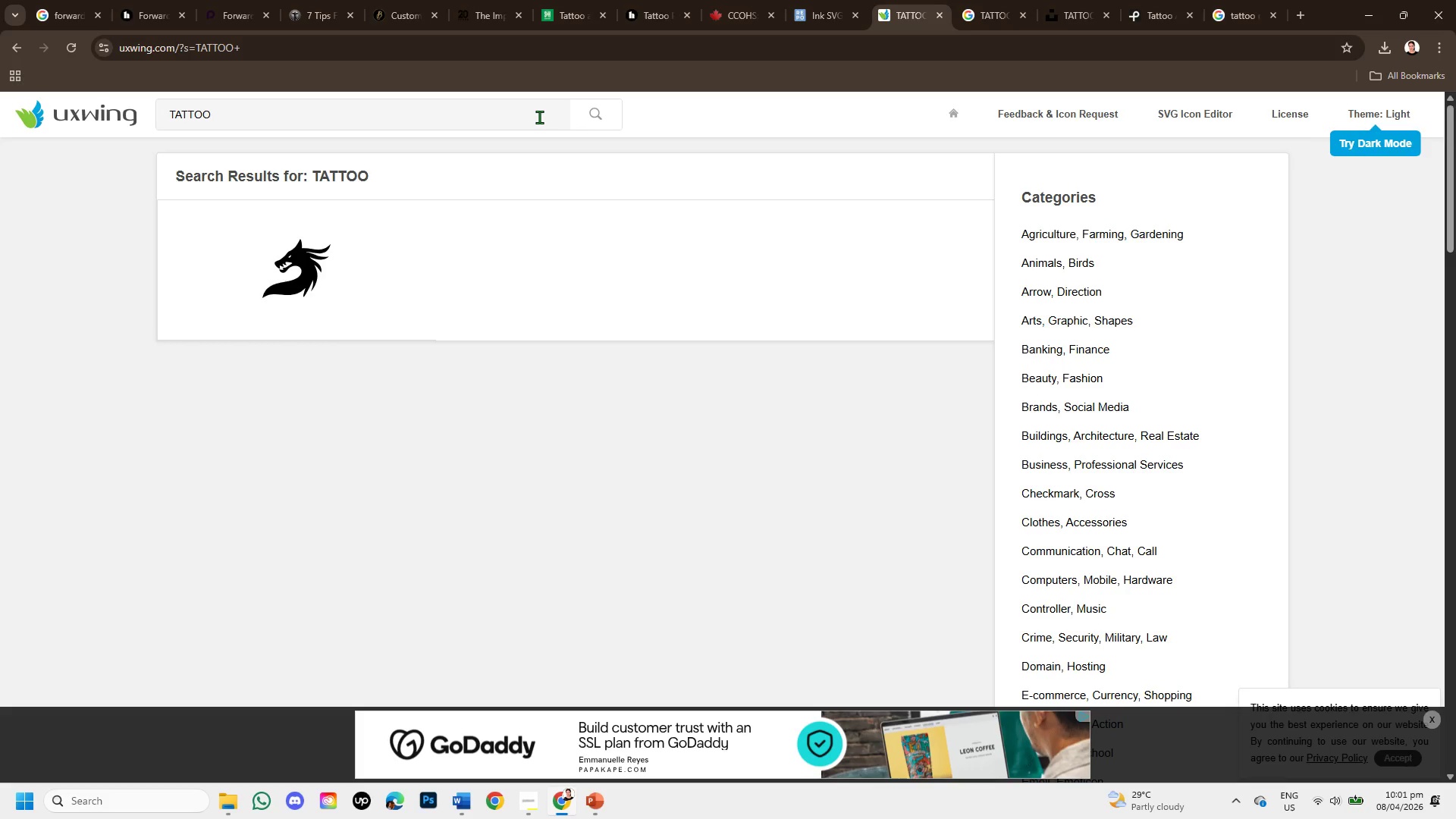 
key(Backspace)
 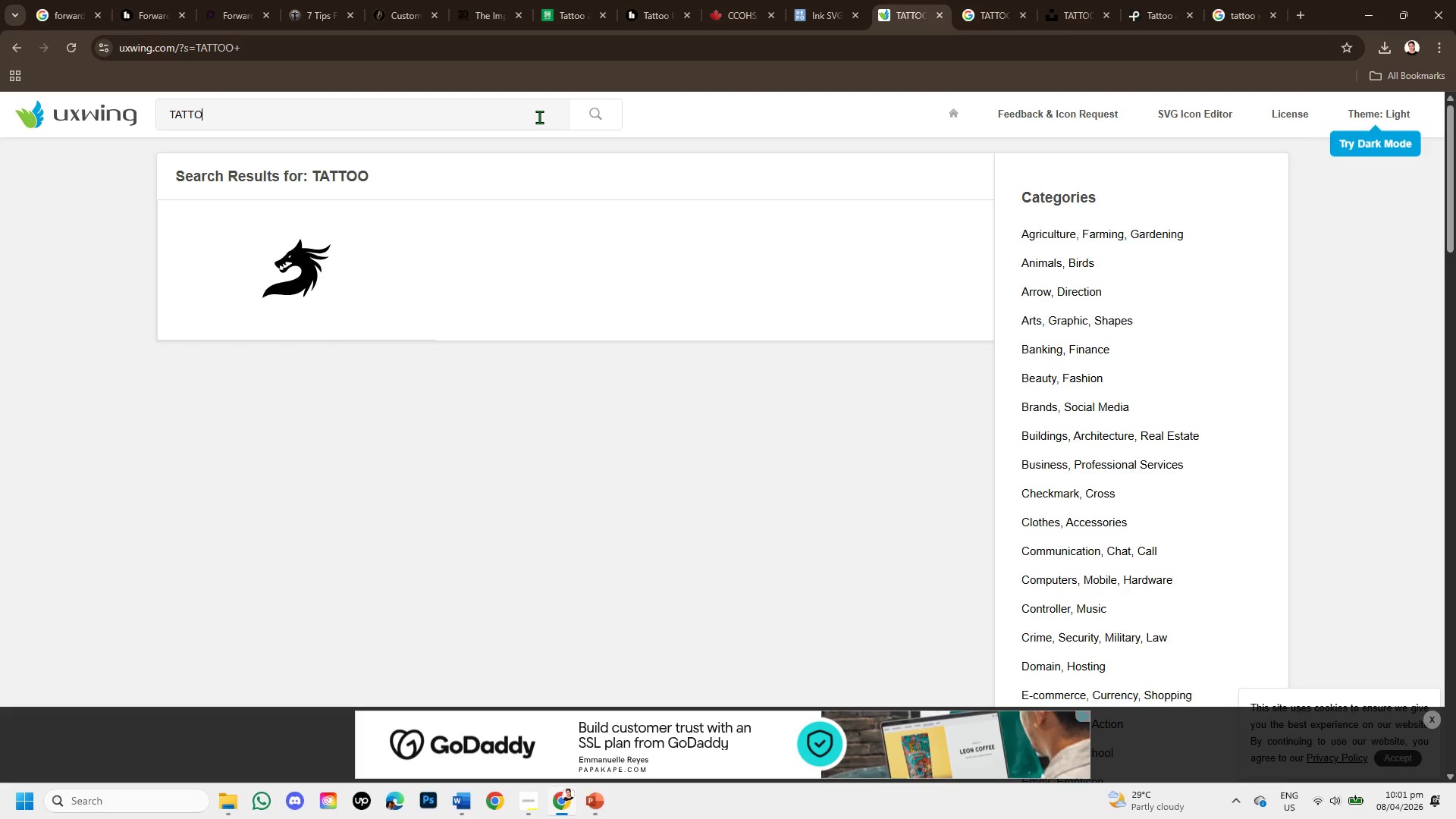 
key(Backspace)
 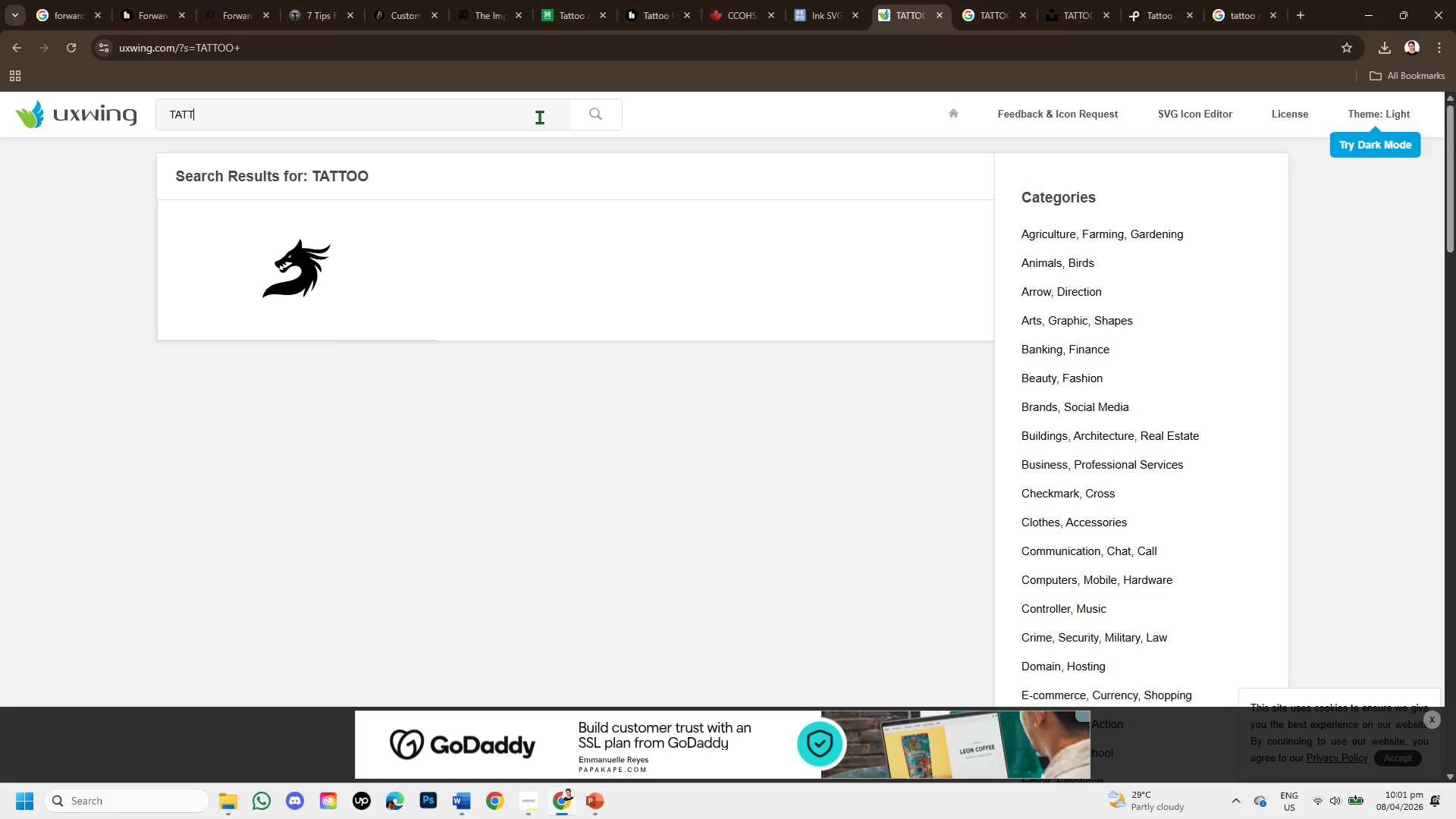 
key(Backspace)
 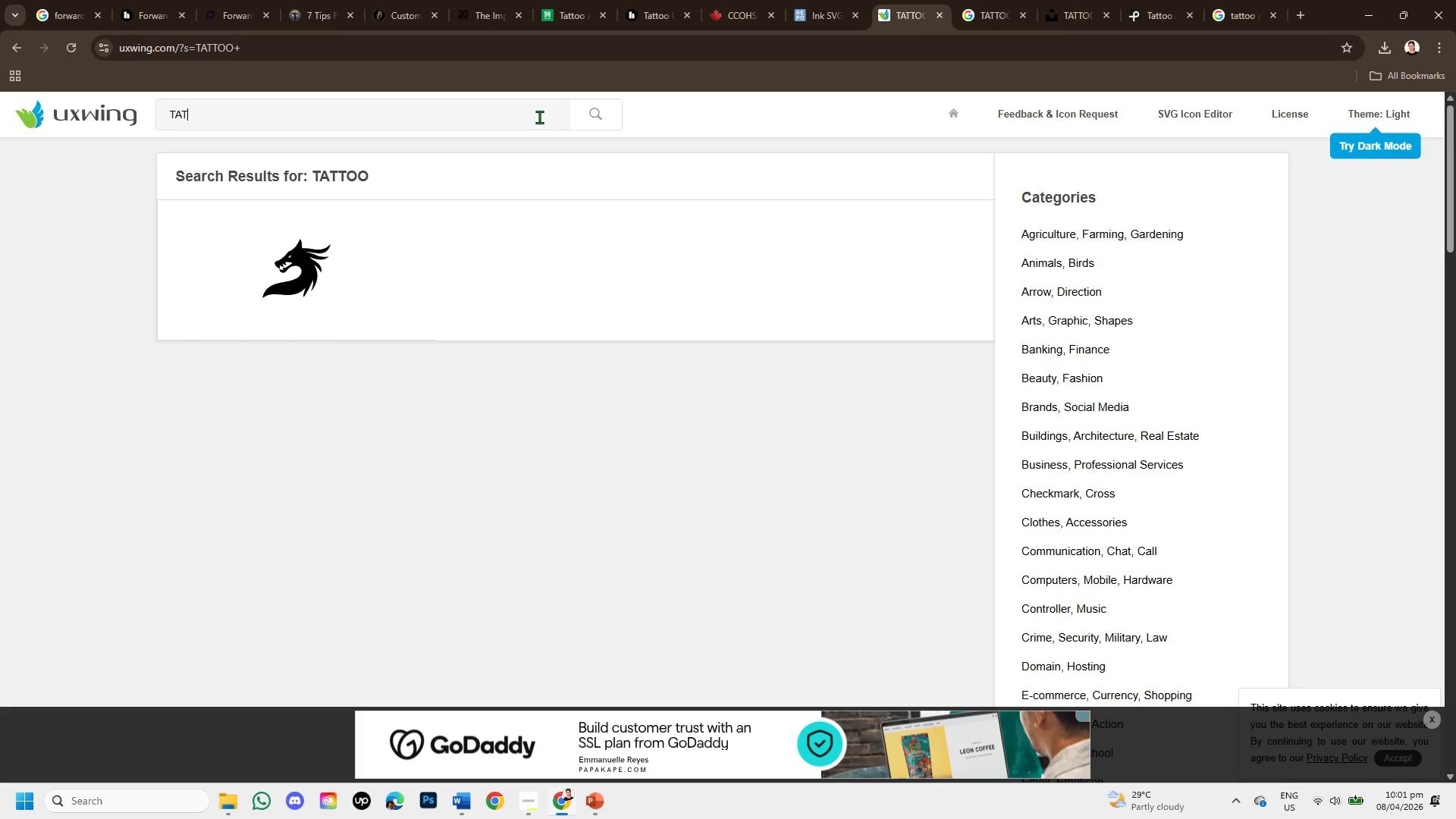 
key(Backspace)
 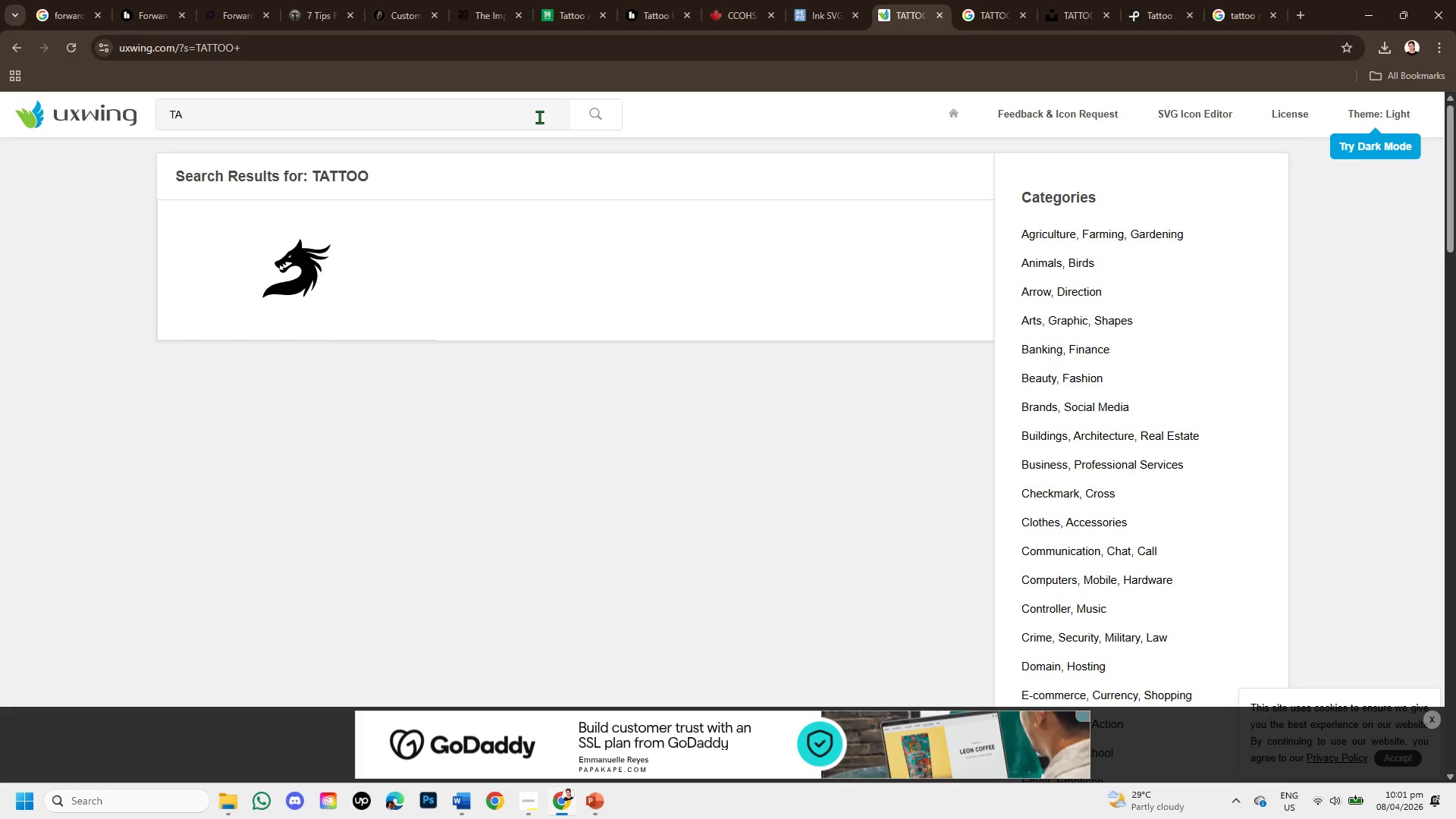 
key(Backspace)
 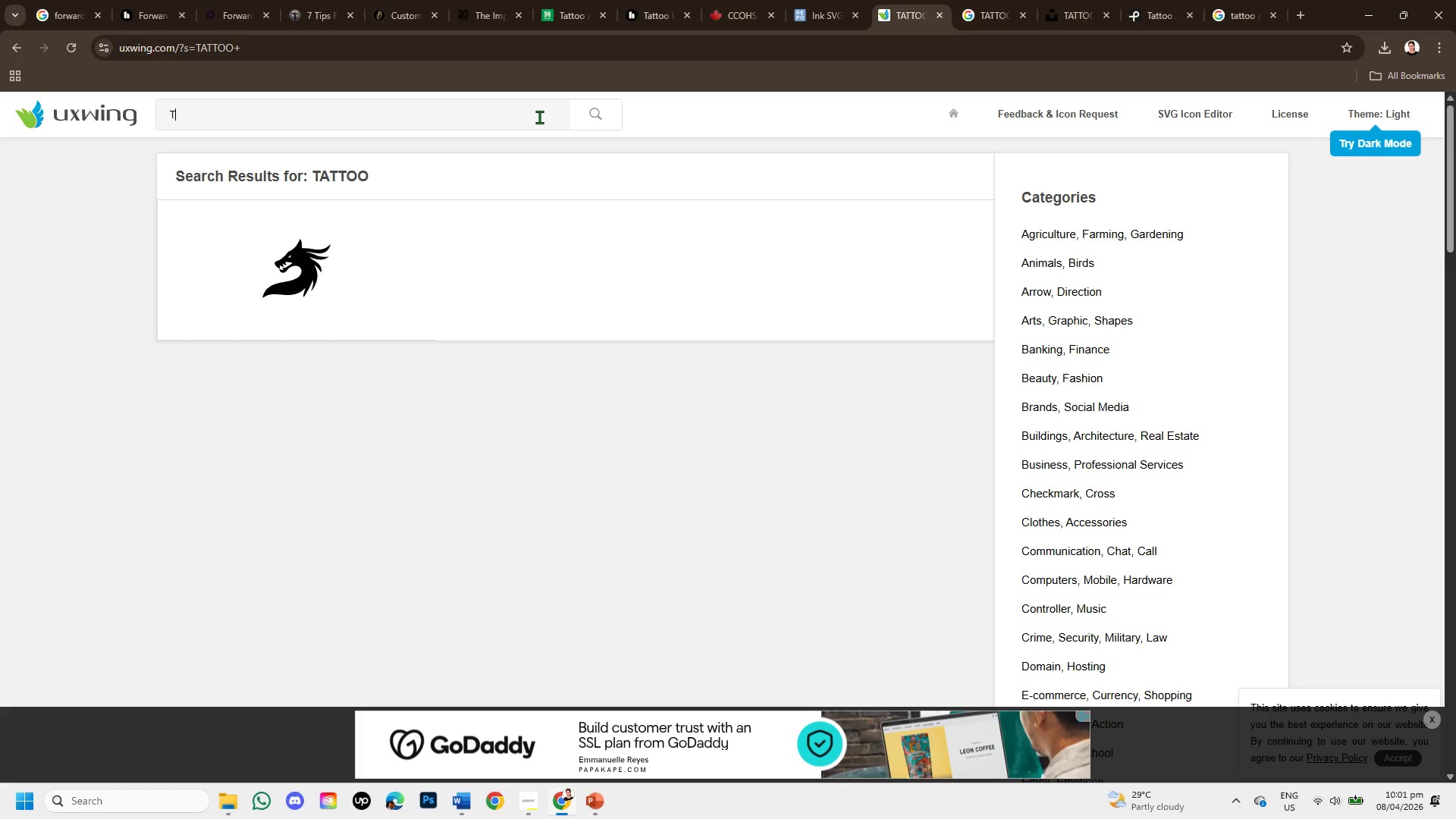 
key(Backspace)
 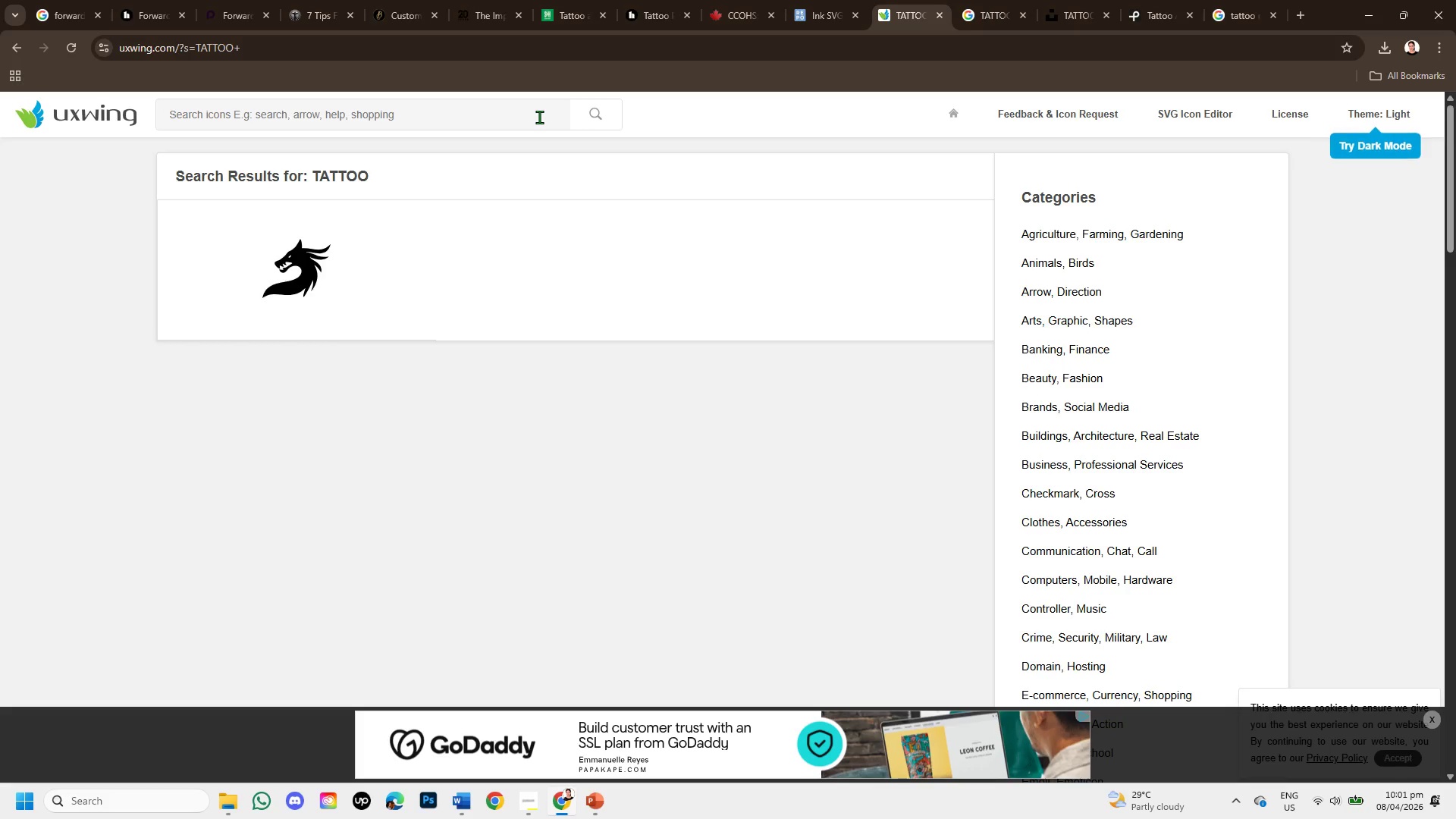 
key(Control+V)
 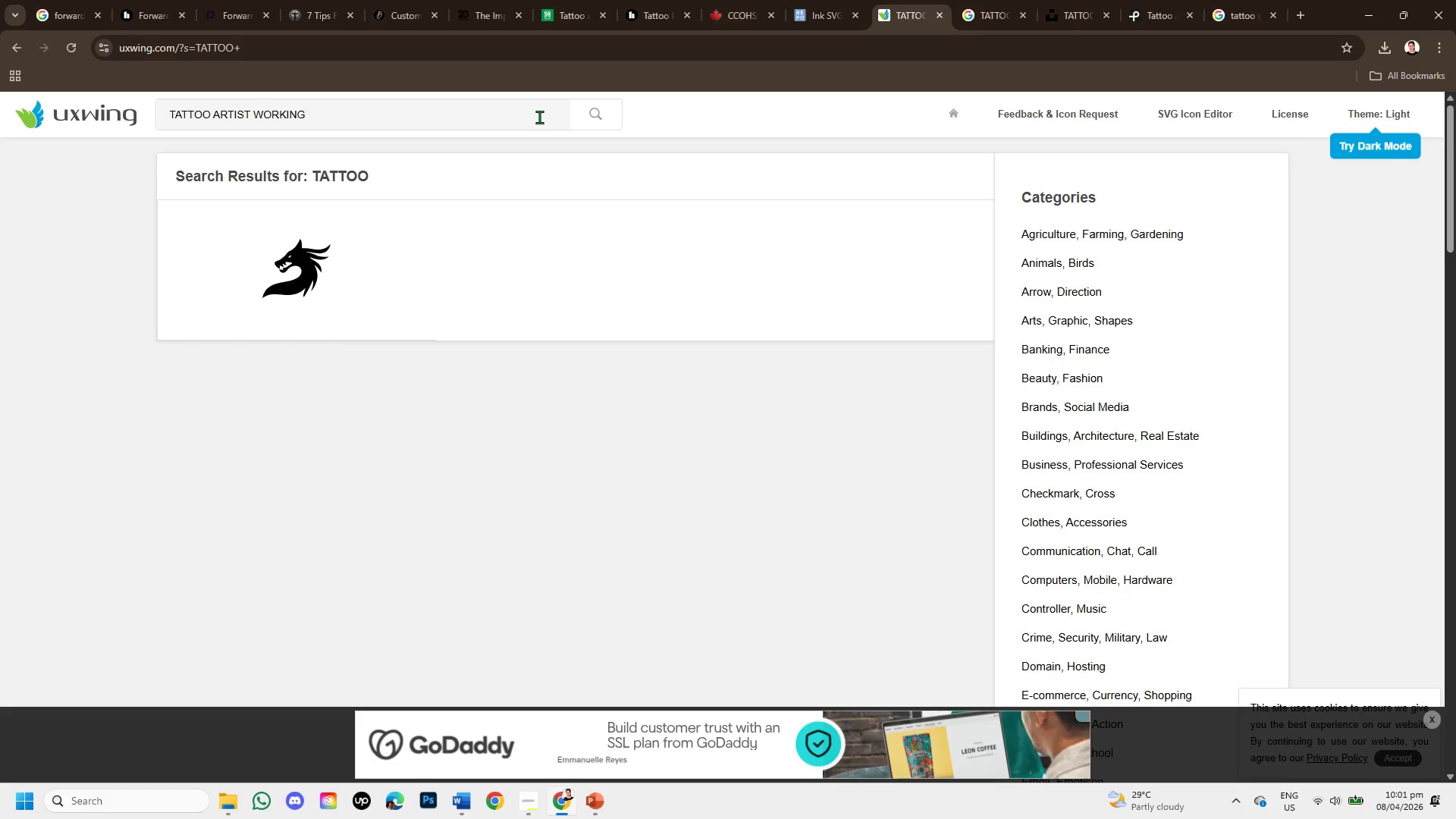 
key(Enter)
 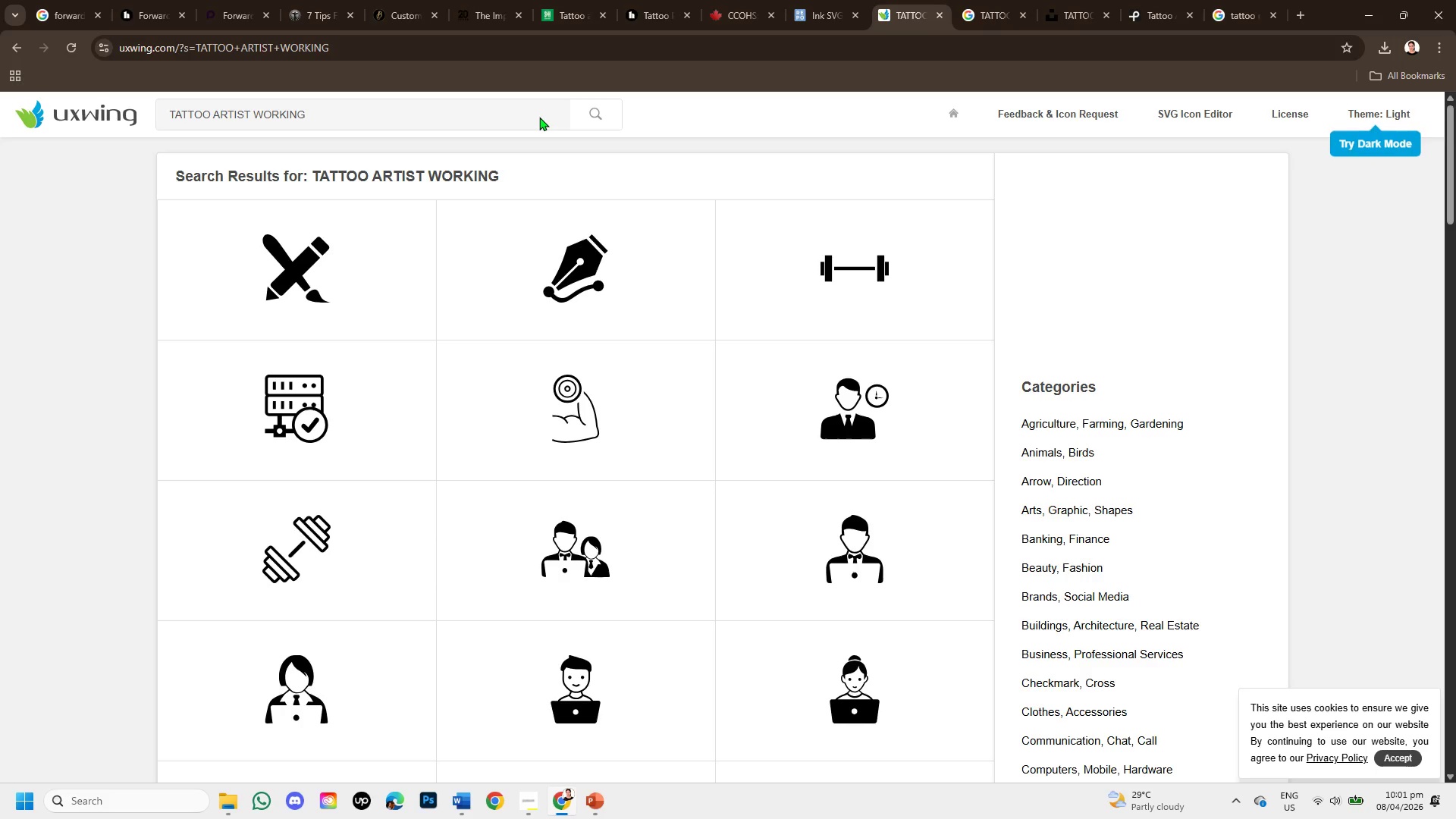 
wait(10.36)
 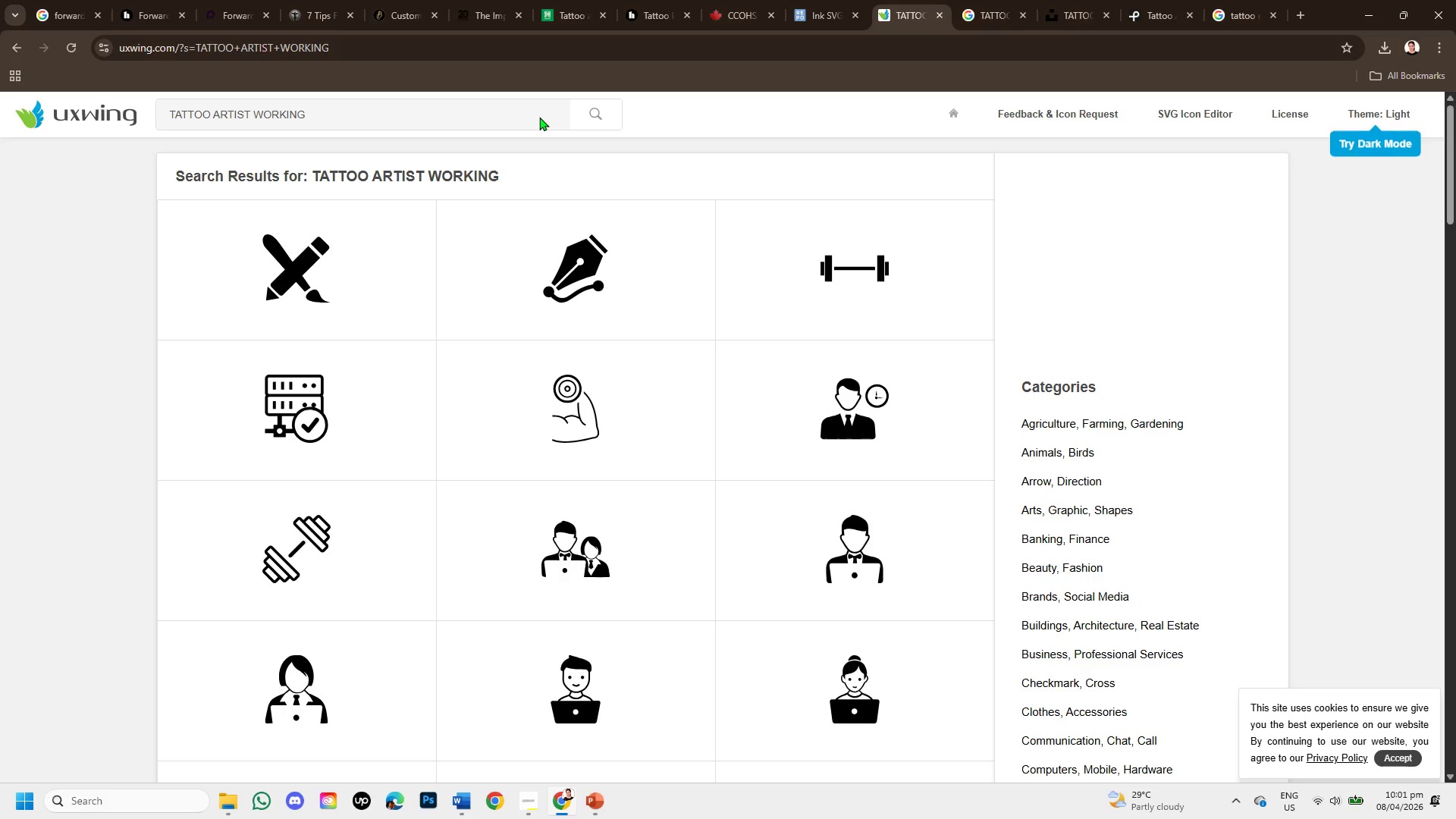 
scroll: coordinate [682, 371], scroll_direction: down, amount: 3.0
 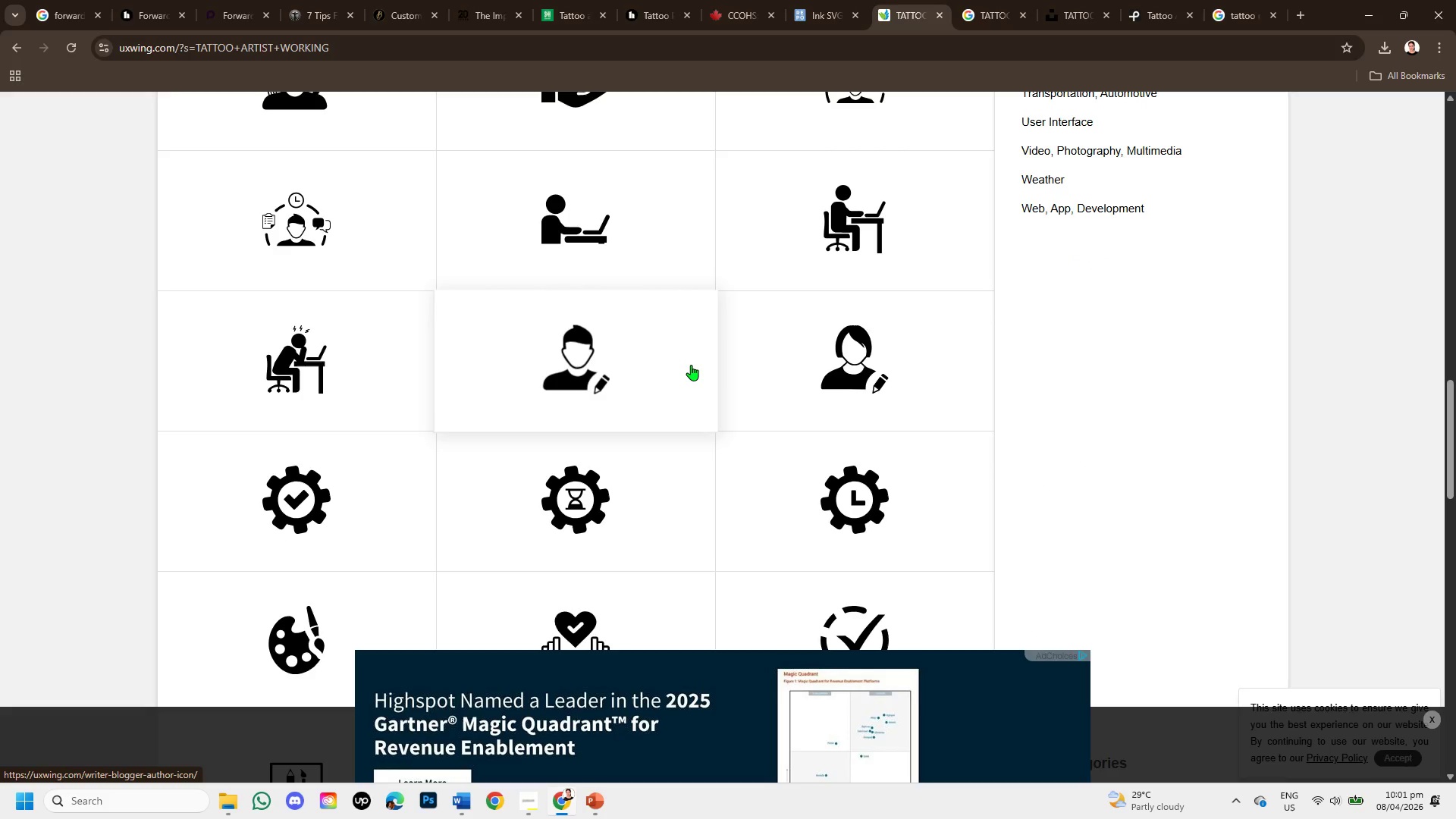 
scroll: coordinate [715, 364], scroll_direction: up, amount: 4.0
 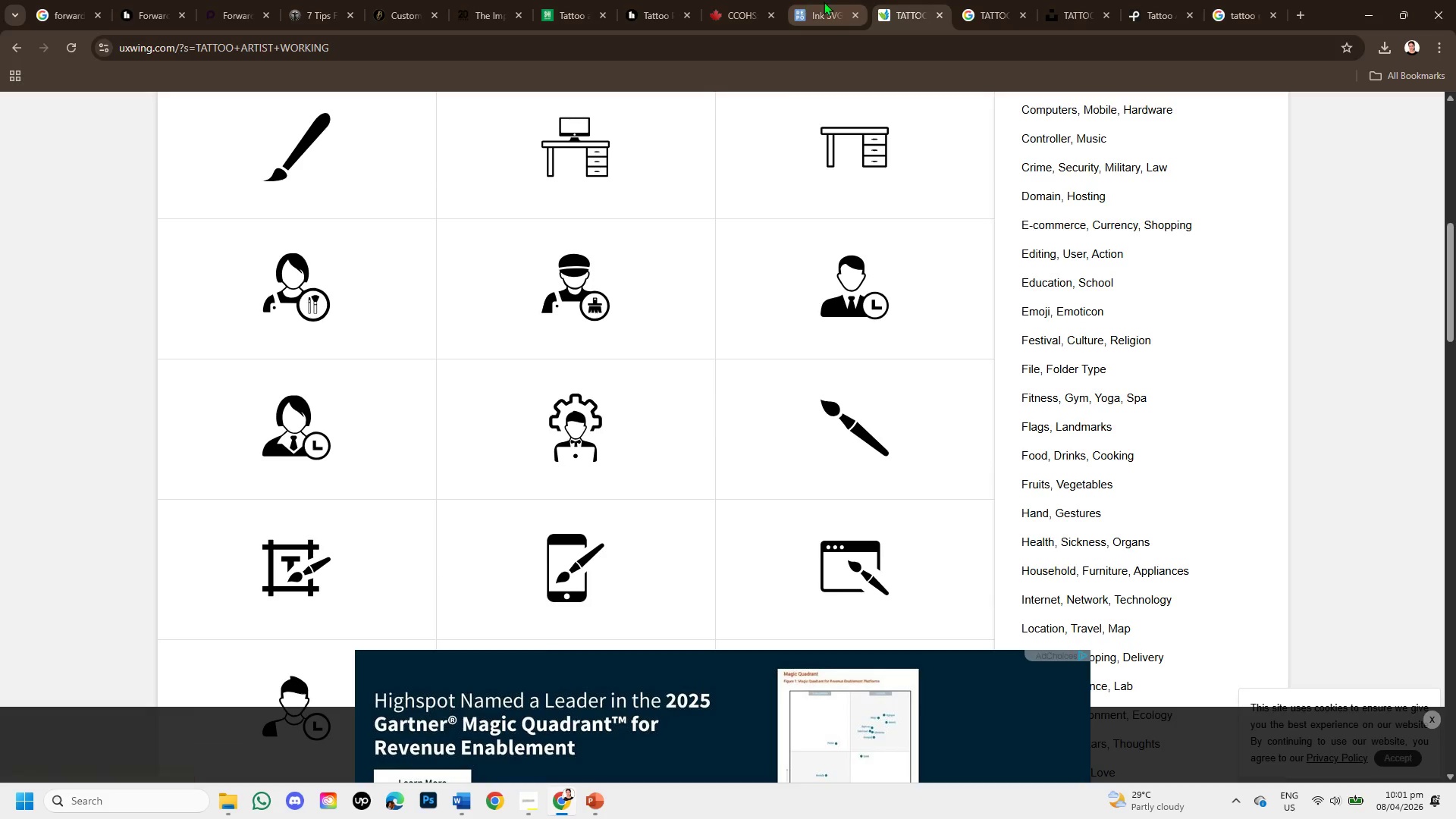 
left_click([824, 2])
 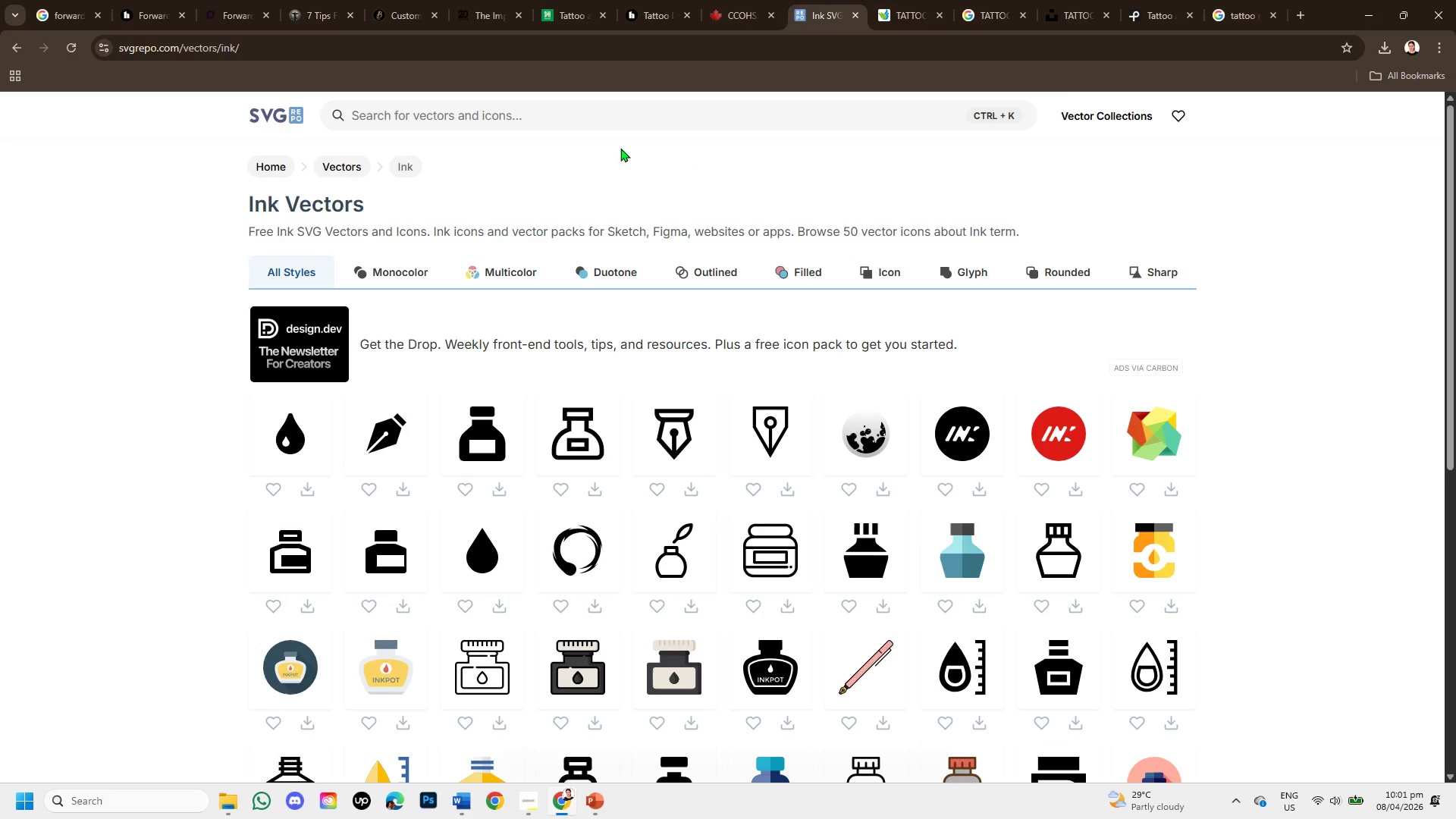 
left_click([606, 99])
 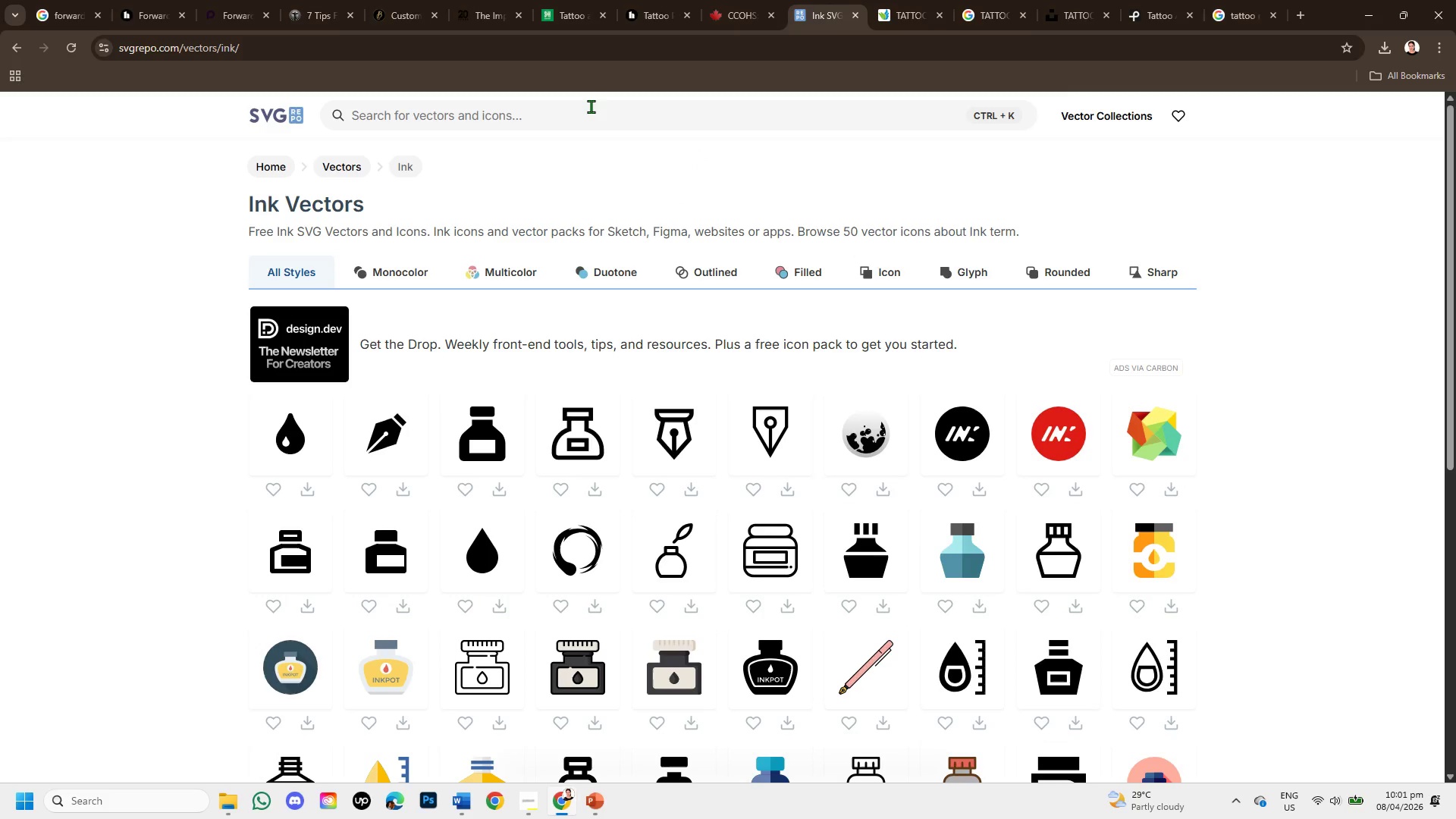 
left_click([591, 106])
 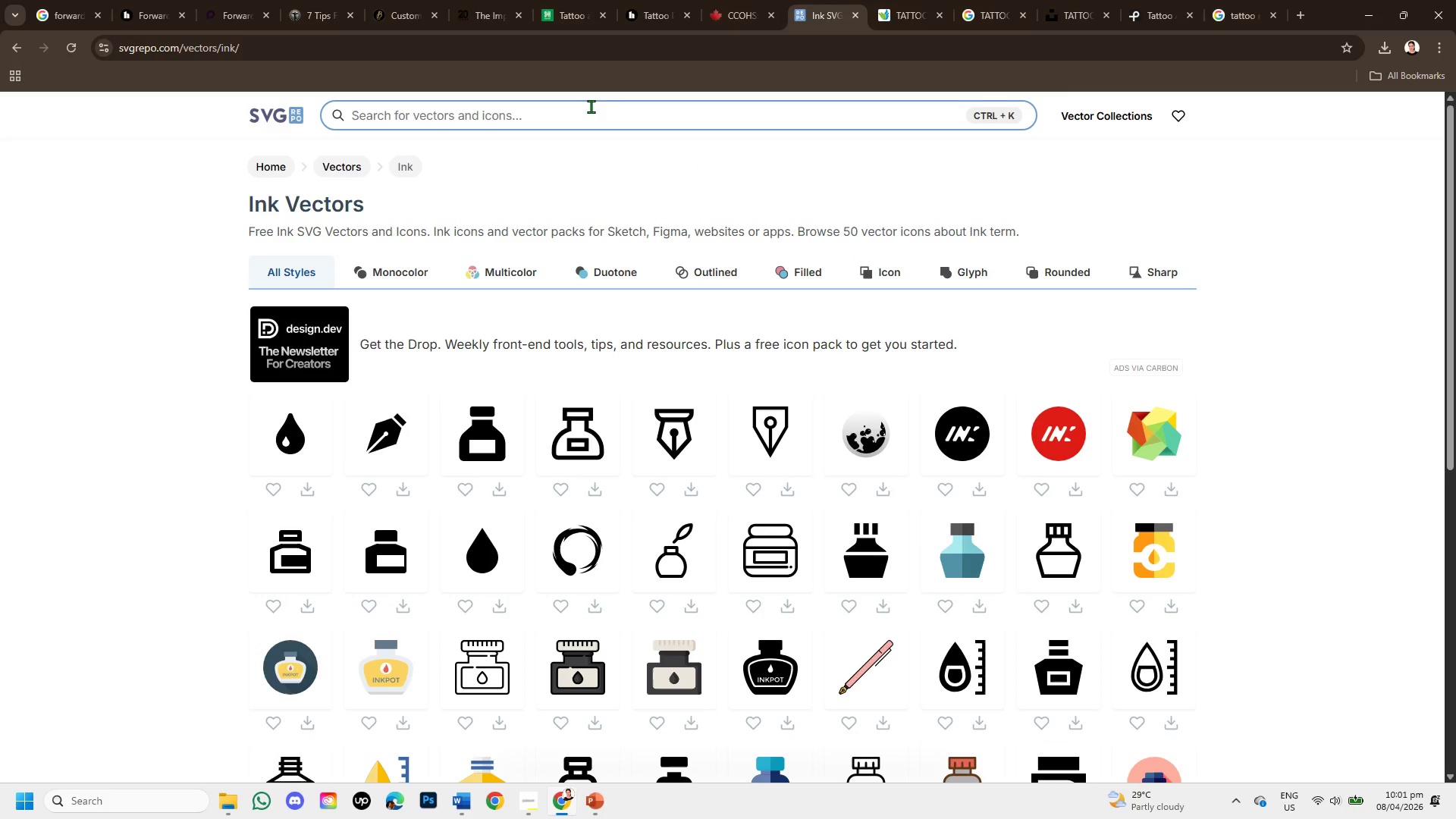 
key(Control+V)
 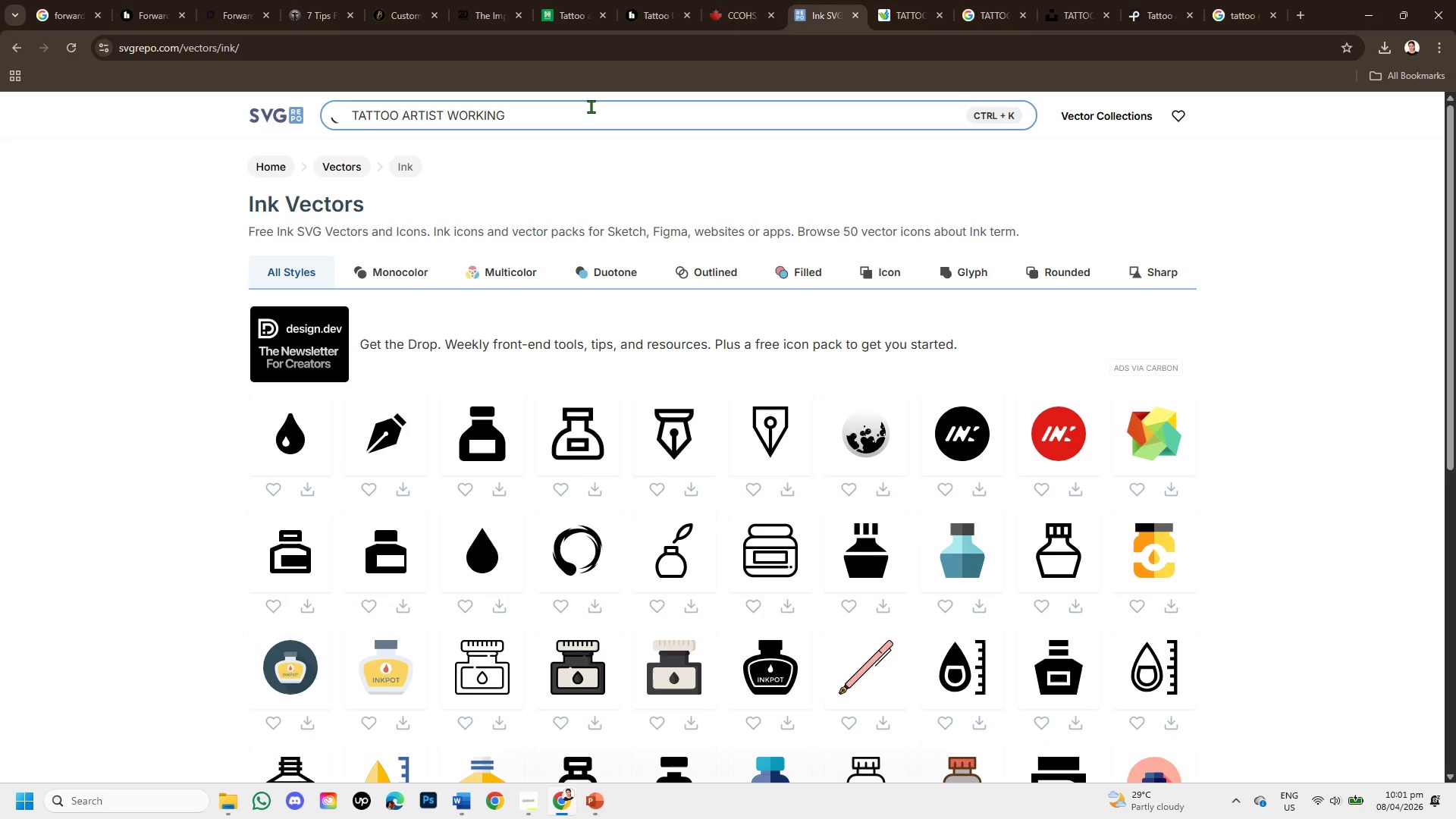 
key(Enter)
 